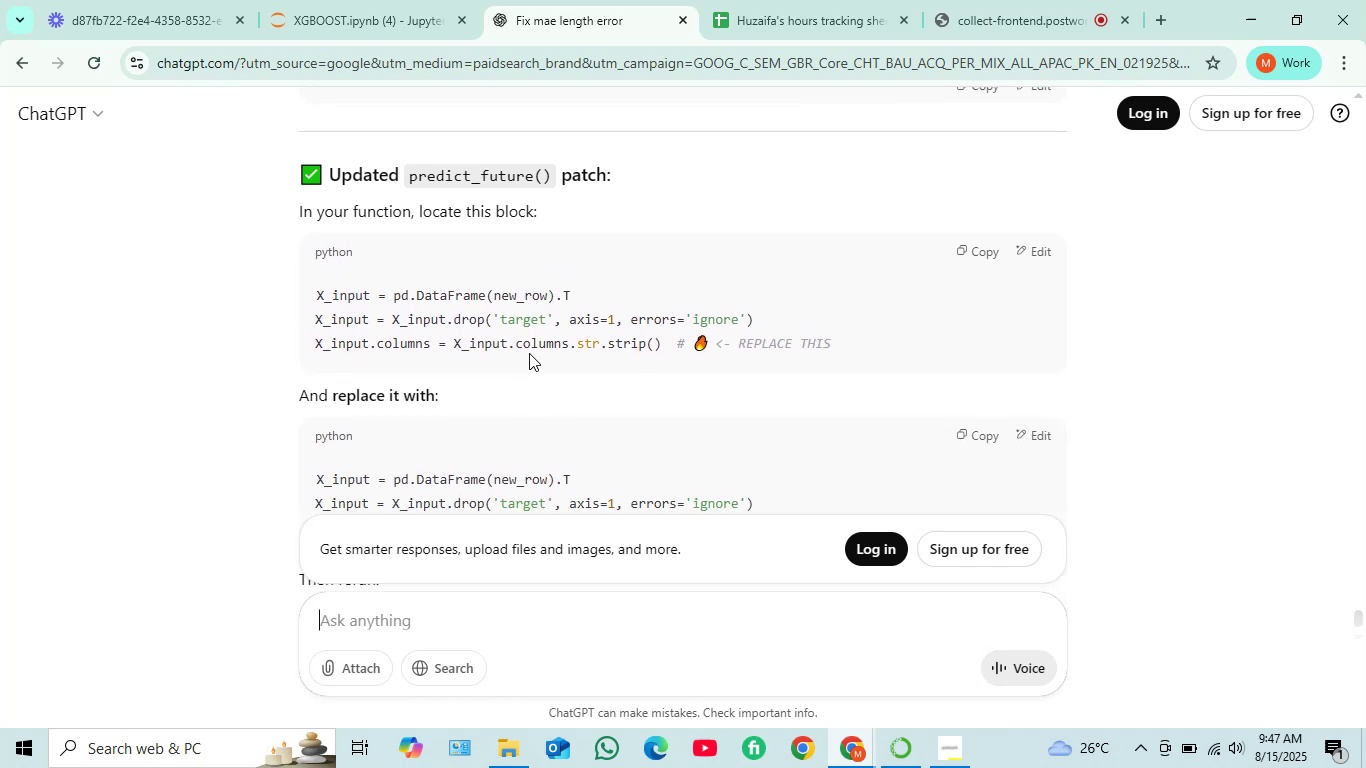 
scroll: coordinate [529, 353], scroll_direction: up, amount: 1.0
 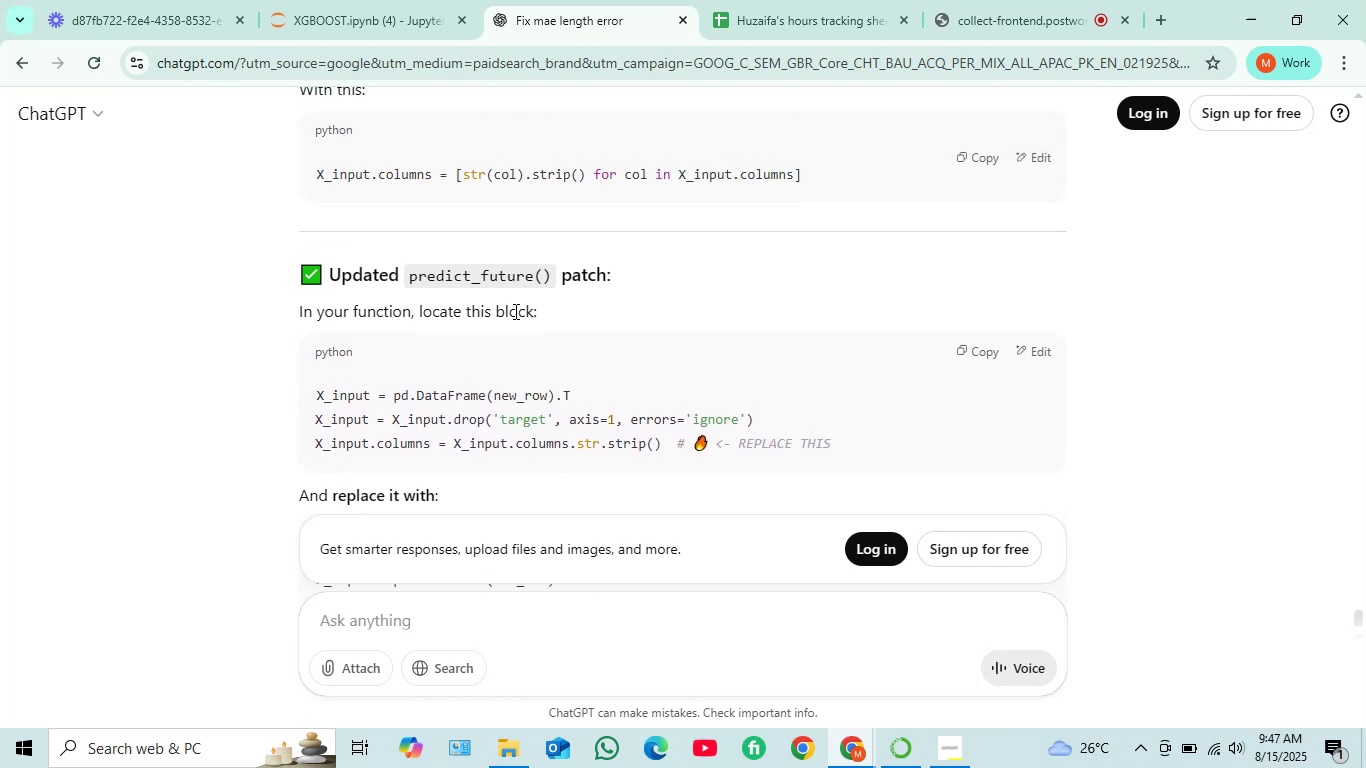 
wait(10.09)
 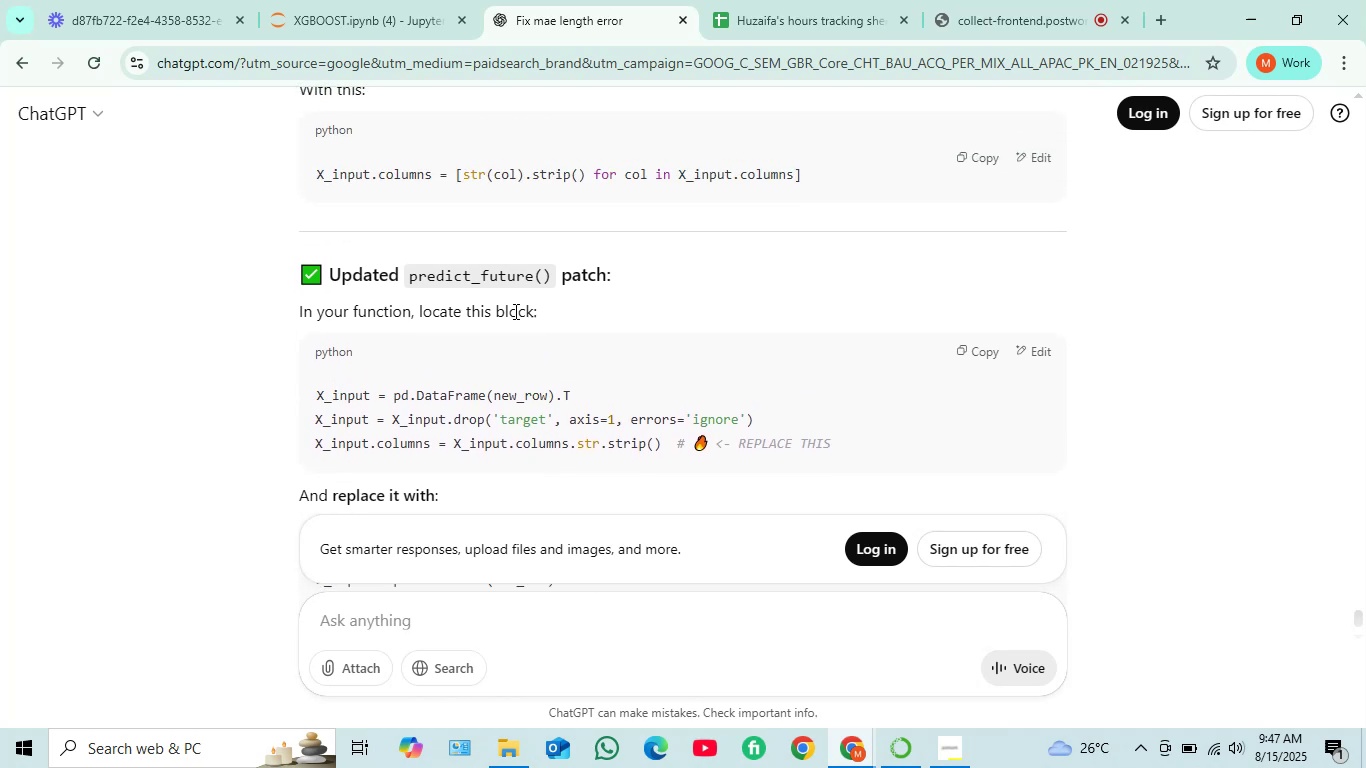 
scroll: coordinate [757, 280], scroll_direction: up, amount: 1.0
 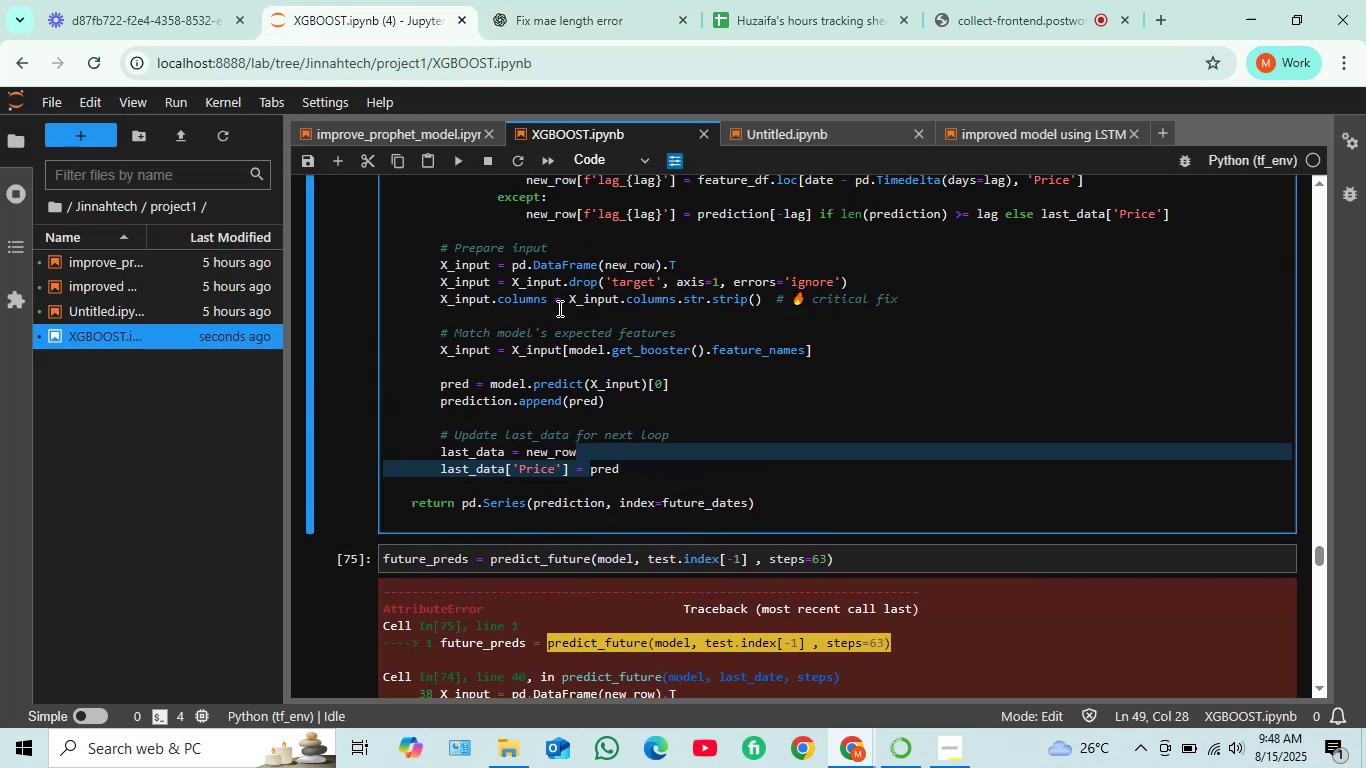 
wait(8.35)
 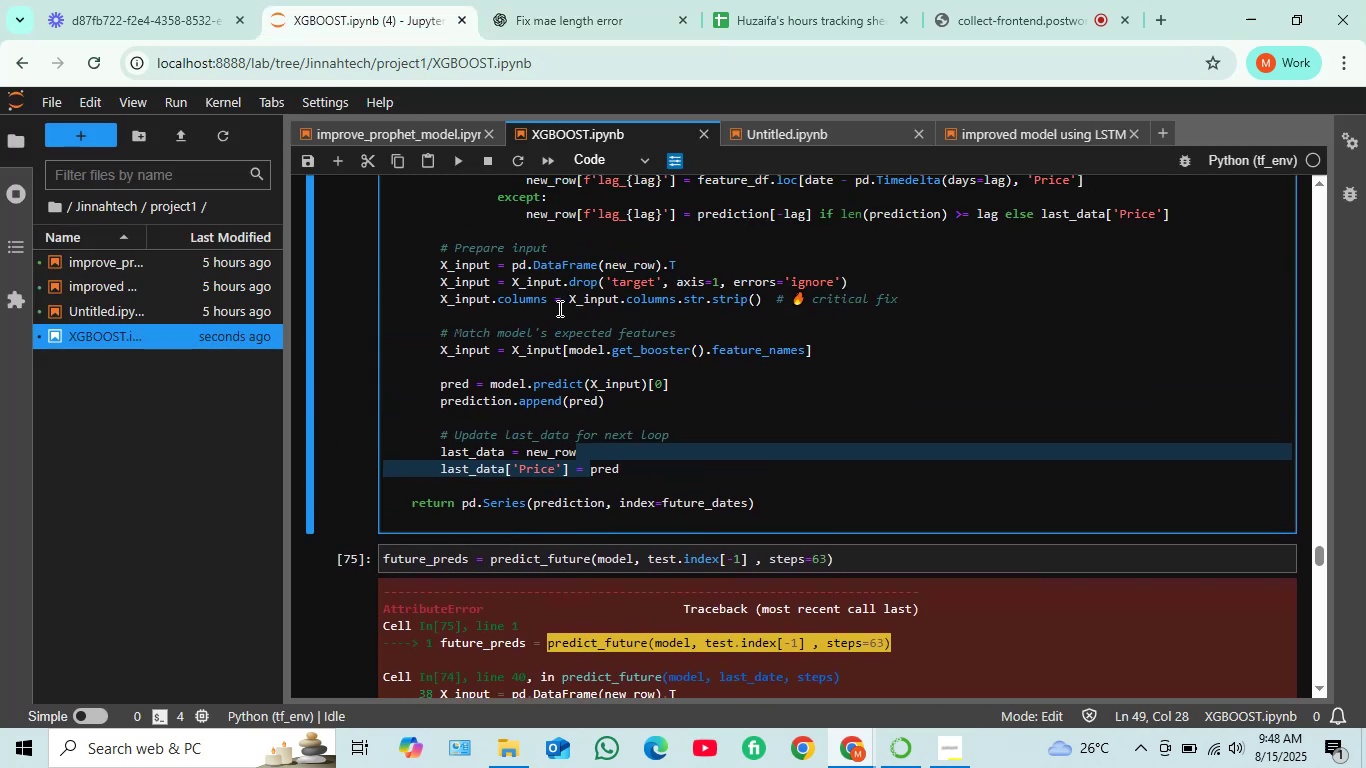 
scroll: coordinate [608, 360], scroll_direction: down, amount: 1.0
 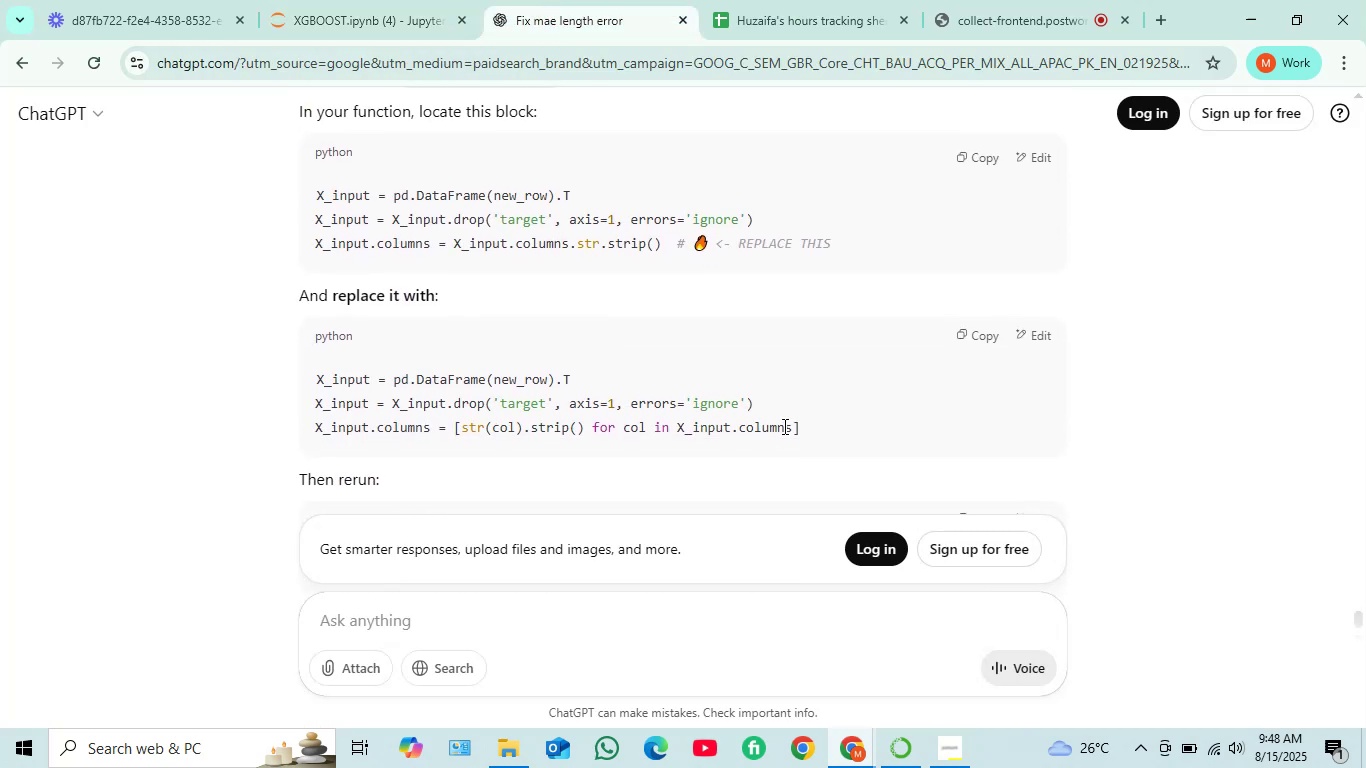 
left_click_drag(start_coordinate=[804, 426], to_coordinate=[316, 385])
 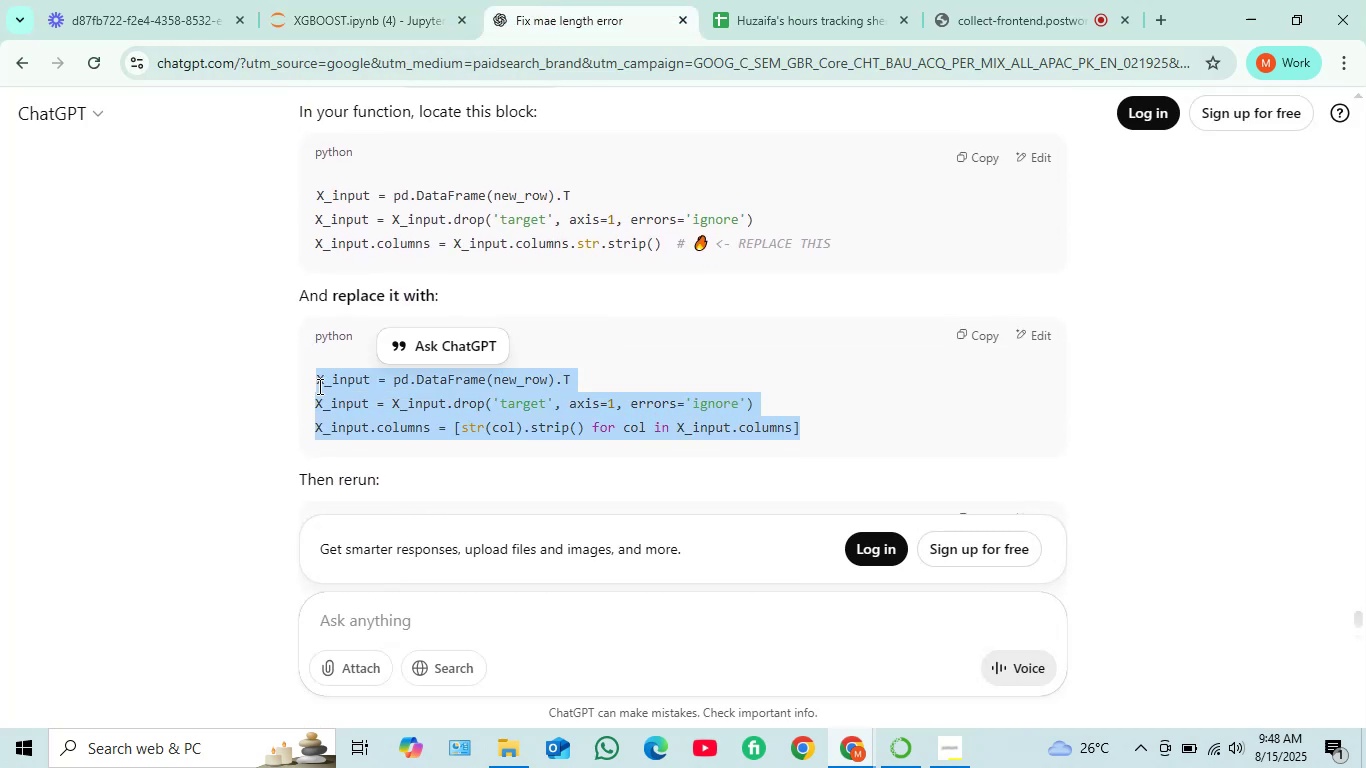 
key(Control+C)
 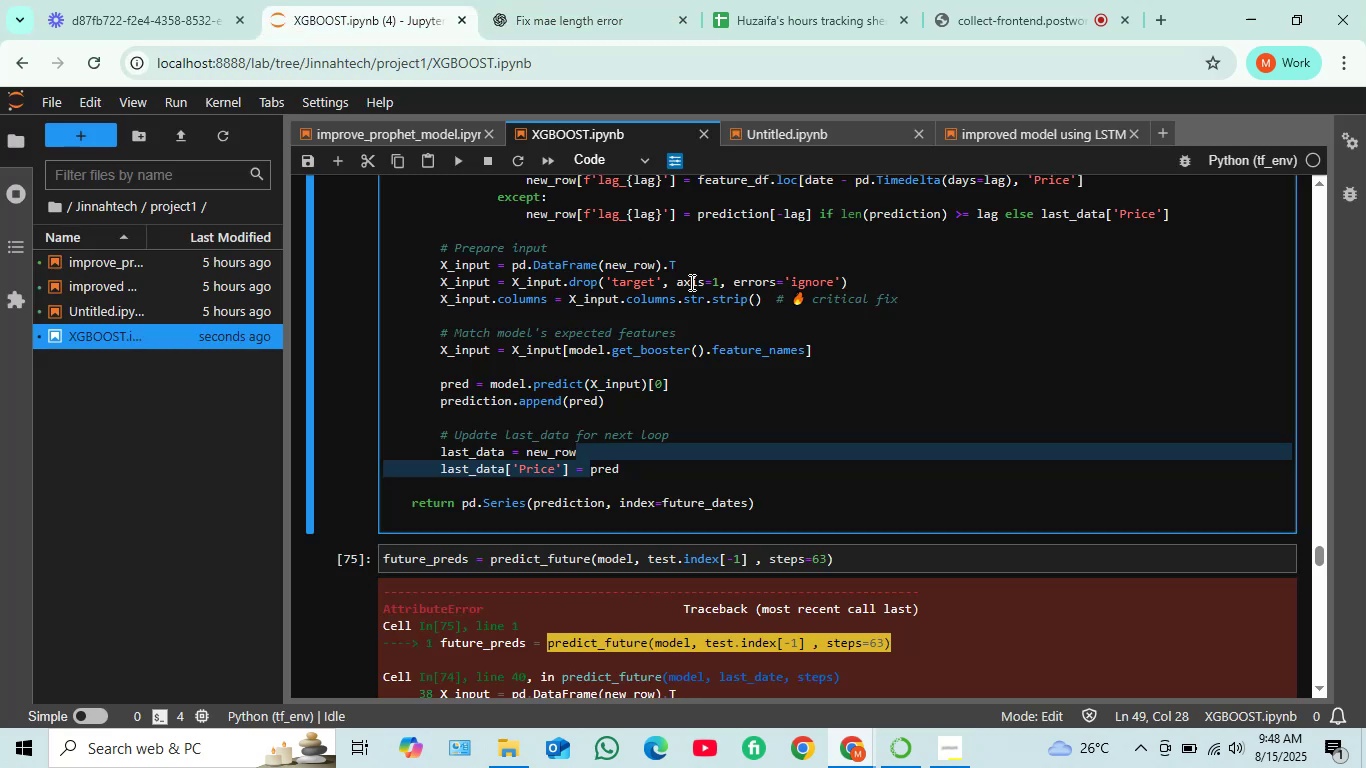 
left_click([331, 13])
 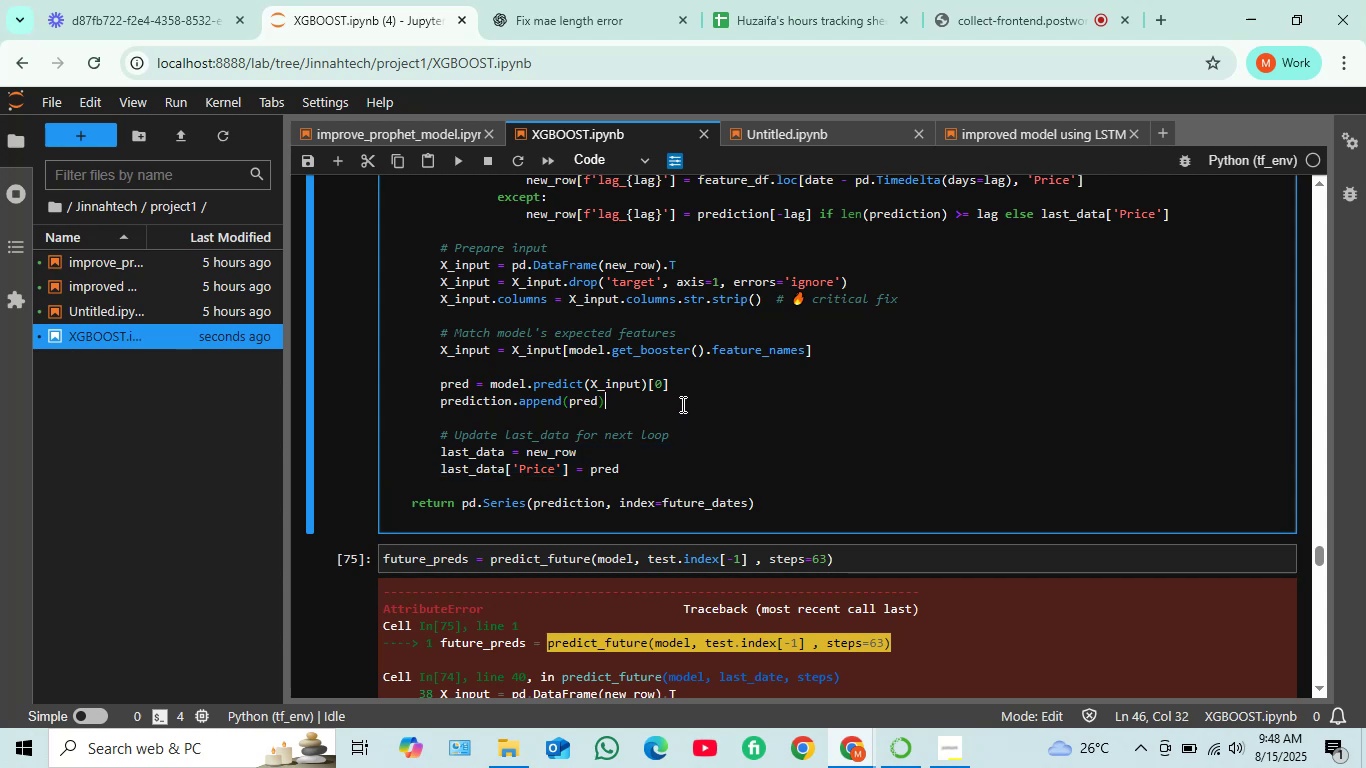 
left_click([681, 404])
 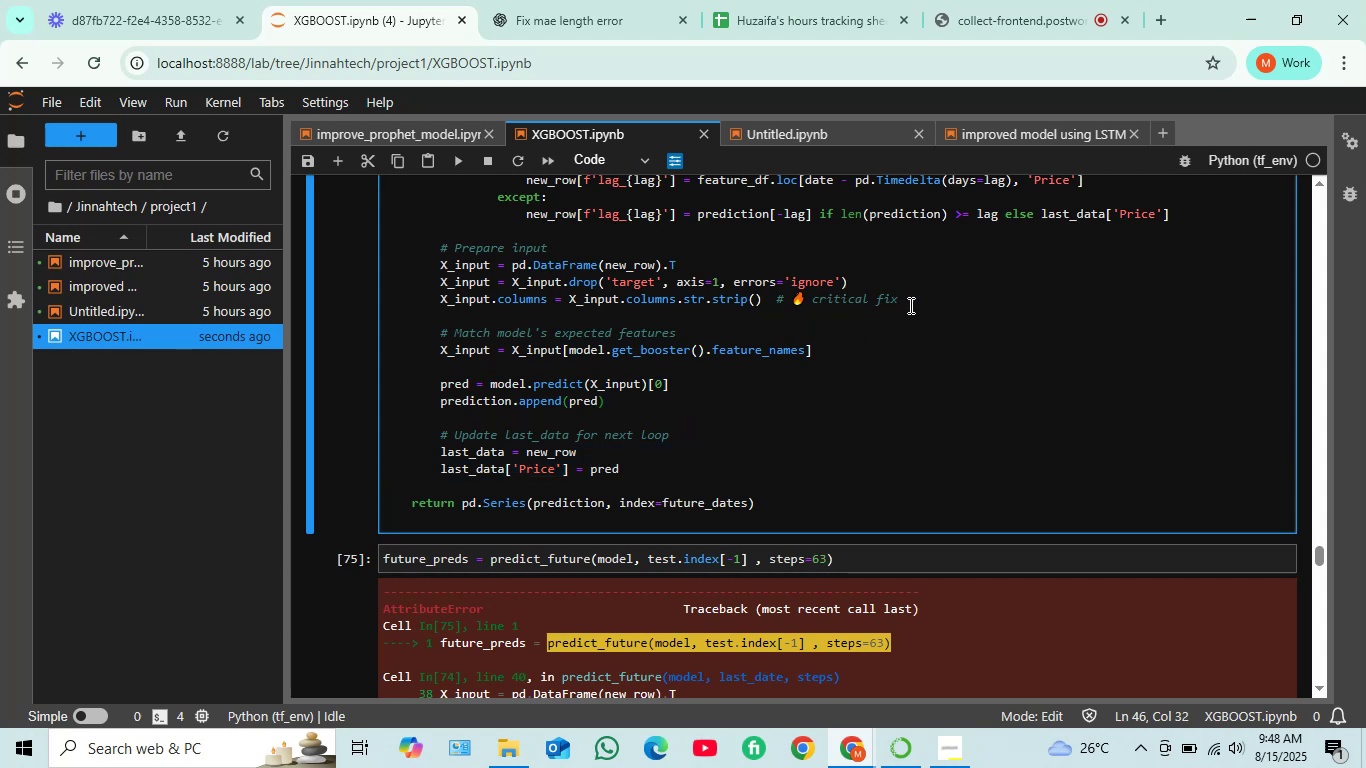 
left_click_drag(start_coordinate=[909, 304], to_coordinate=[442, 270])
 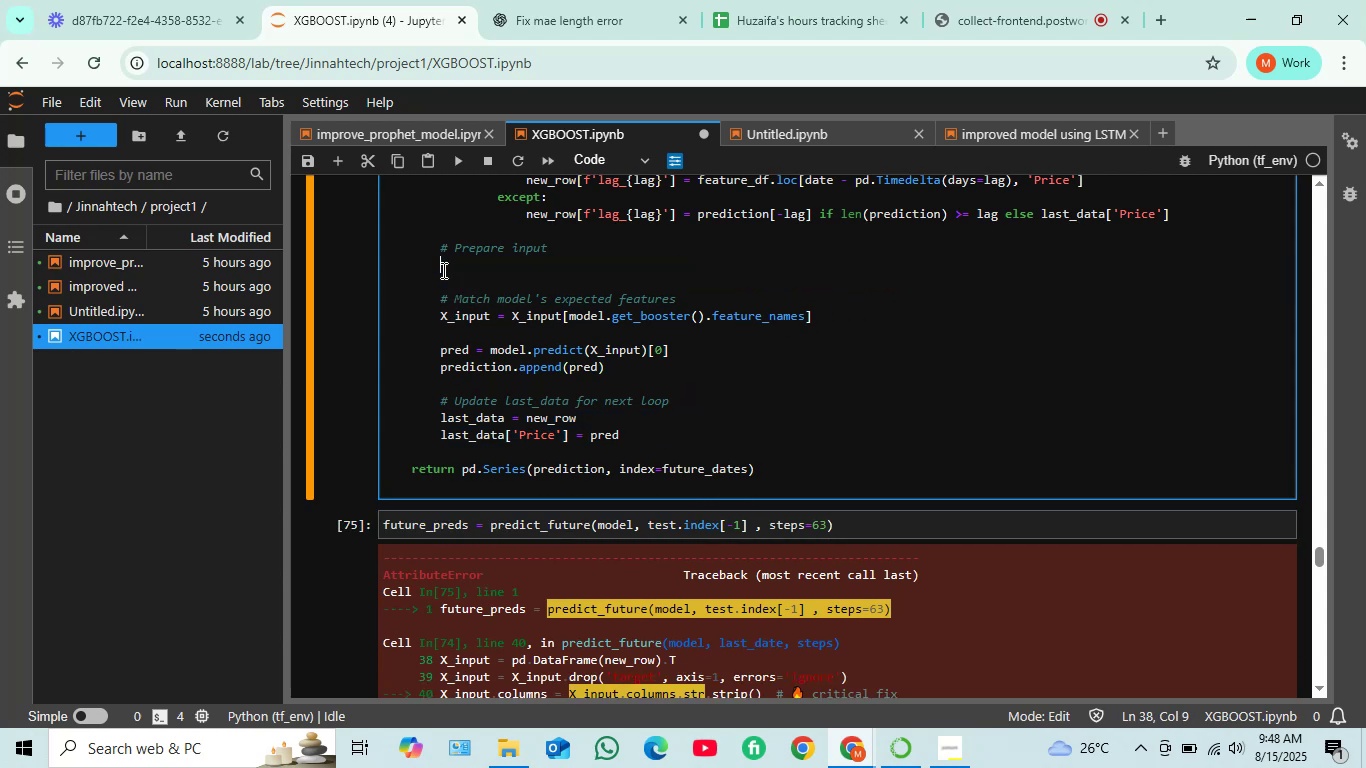 
key(Backspace)
 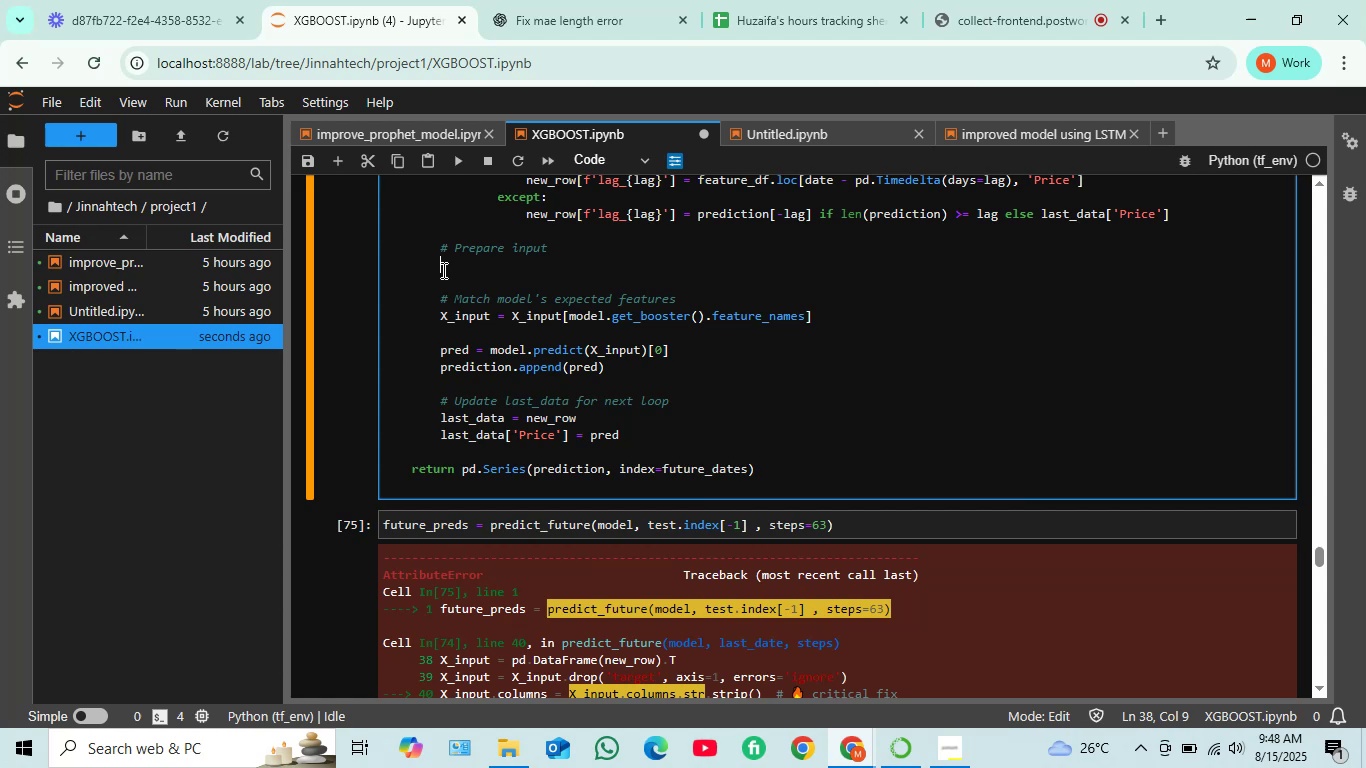 
key(Control+V)
 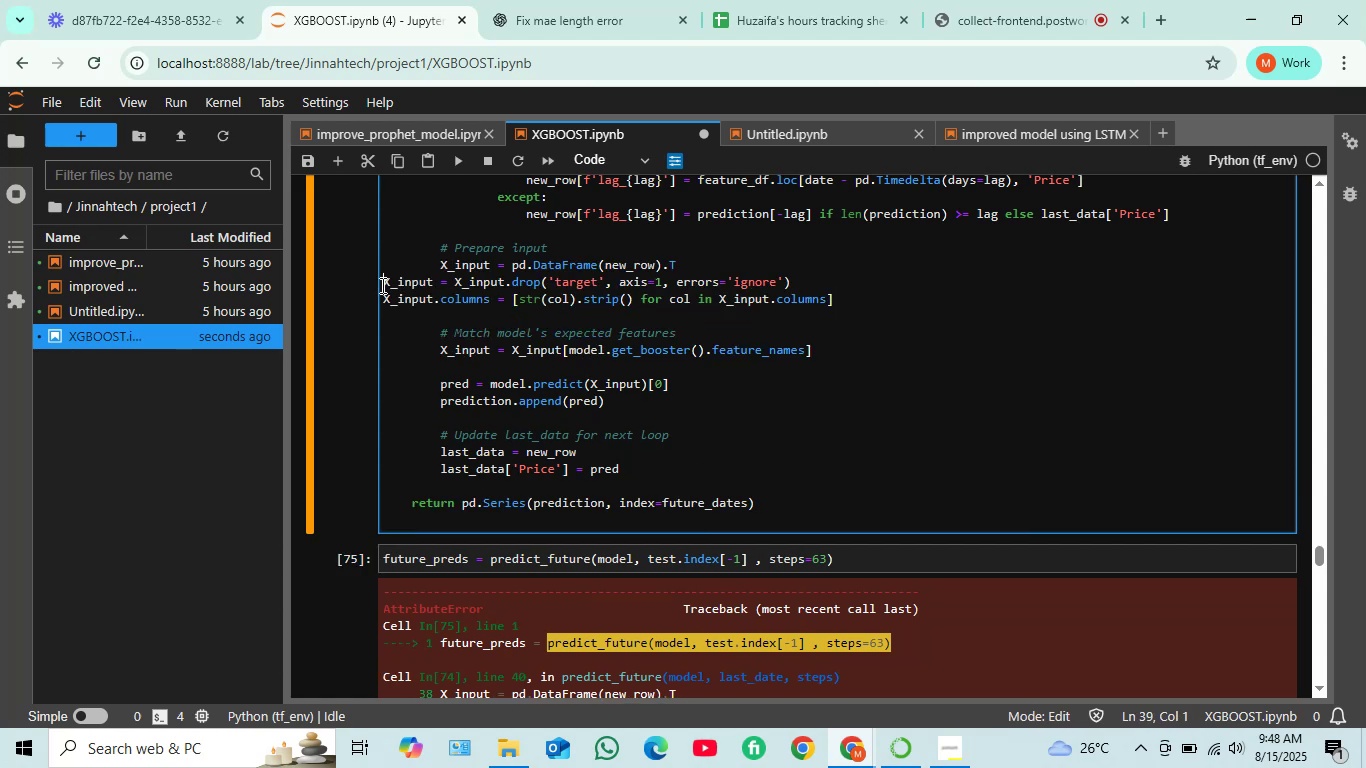 
left_click([382, 284])
 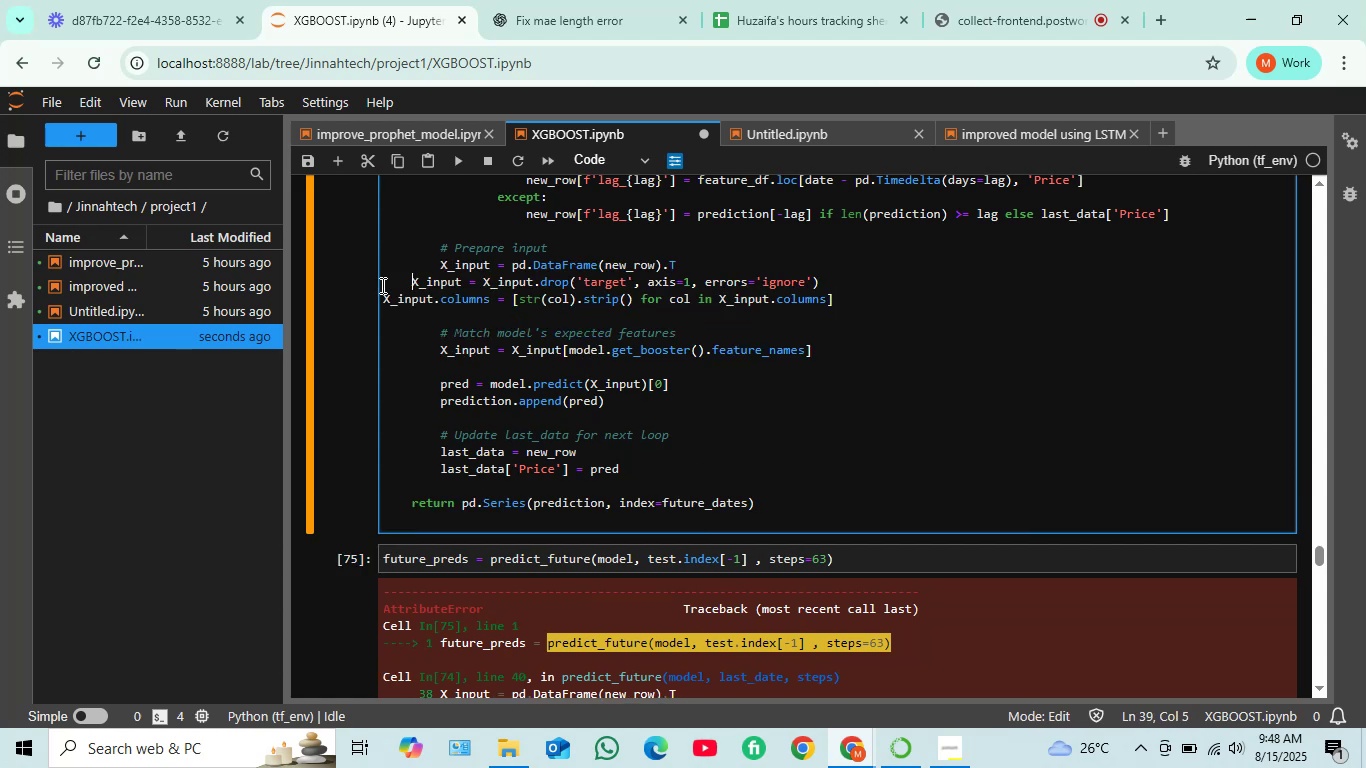 
key(Tab)
 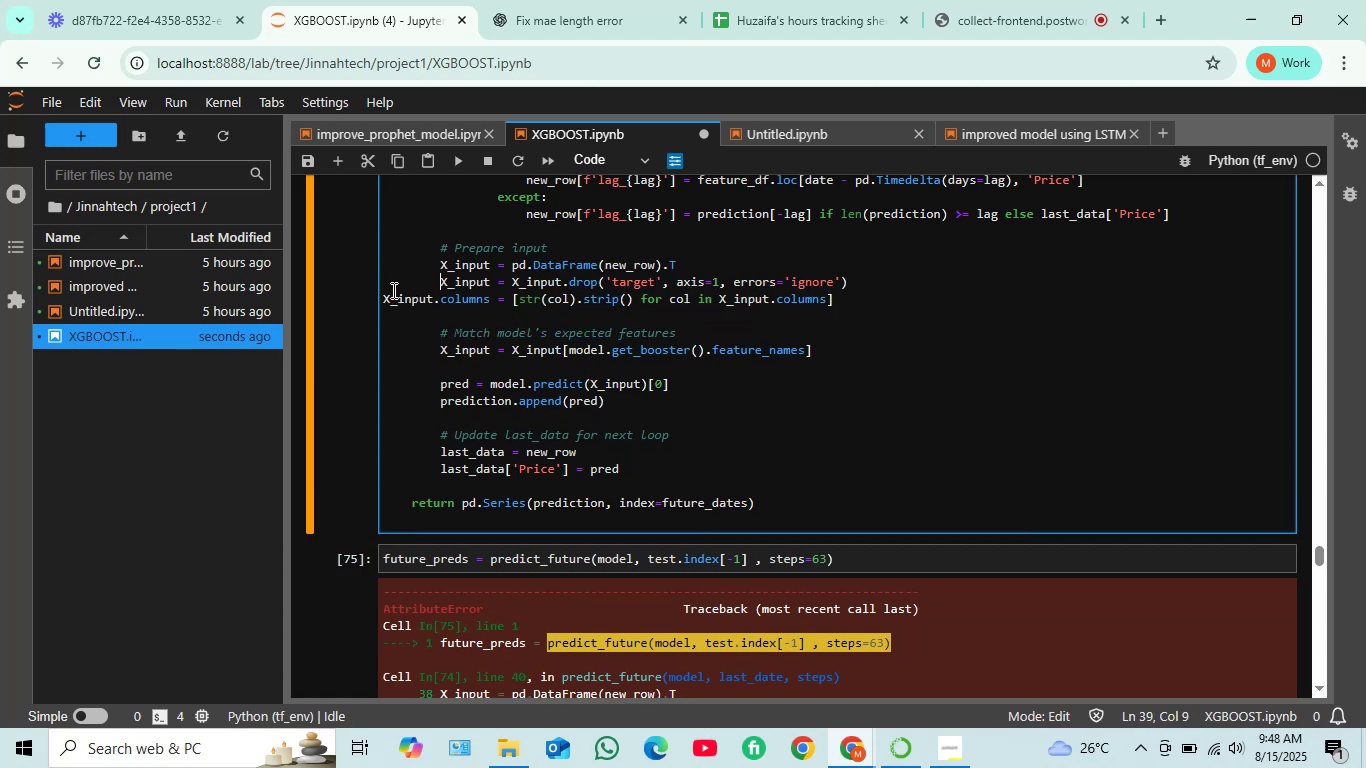 
key(Tab)
 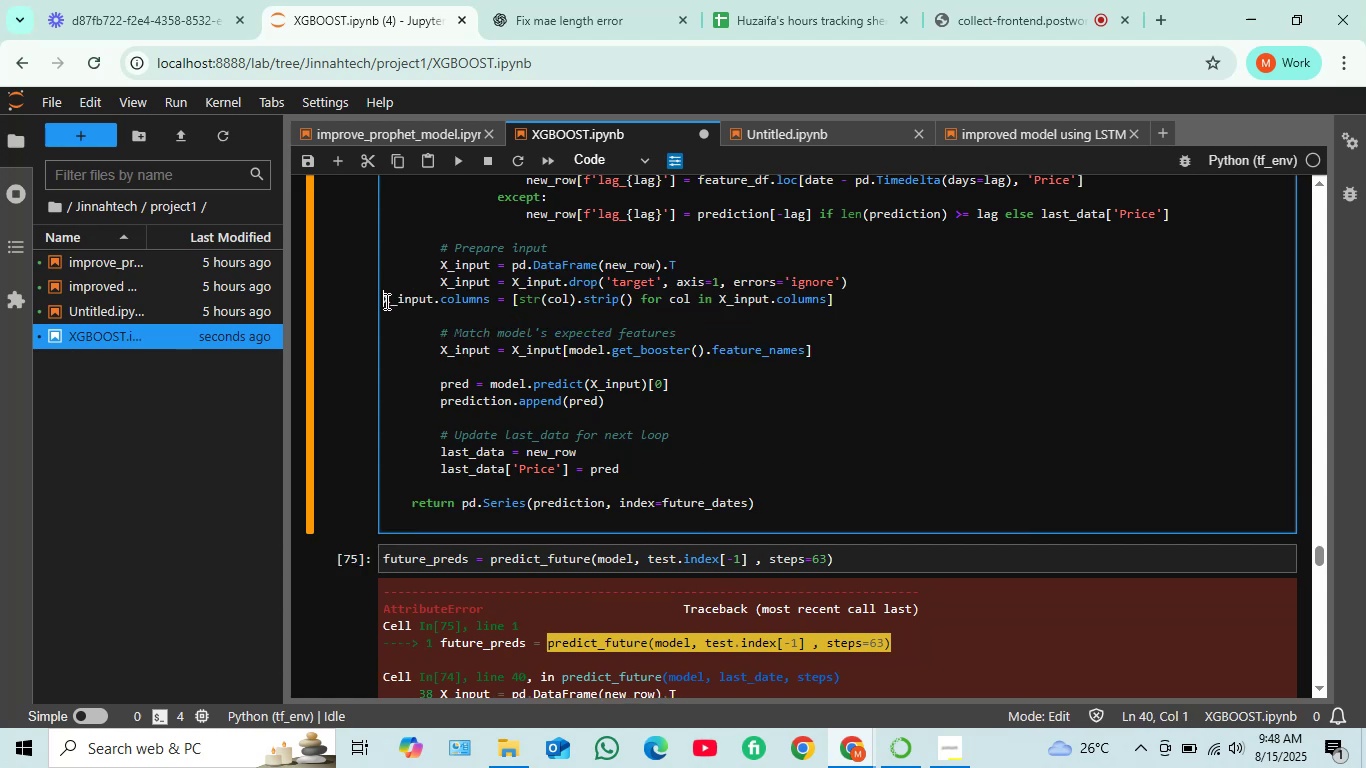 
left_click([385, 301])
 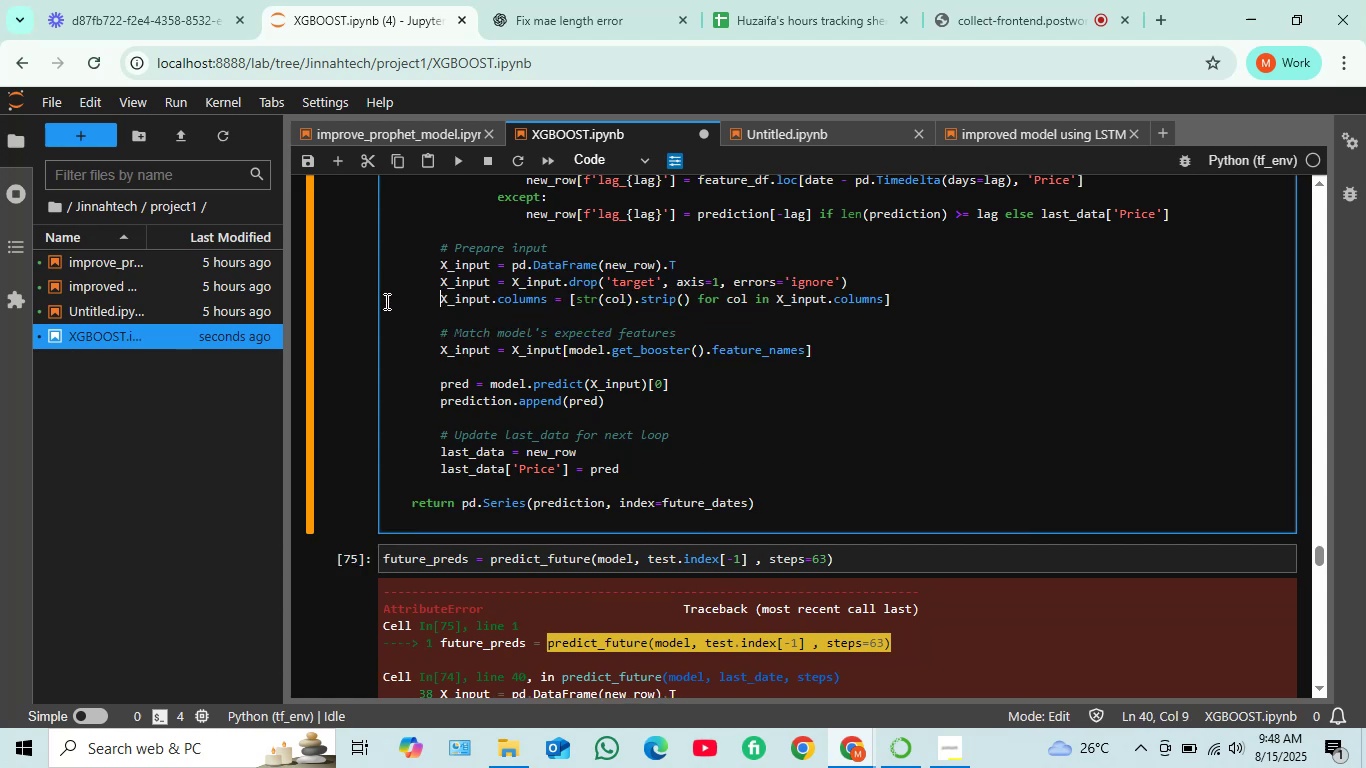 
key(Tab)
 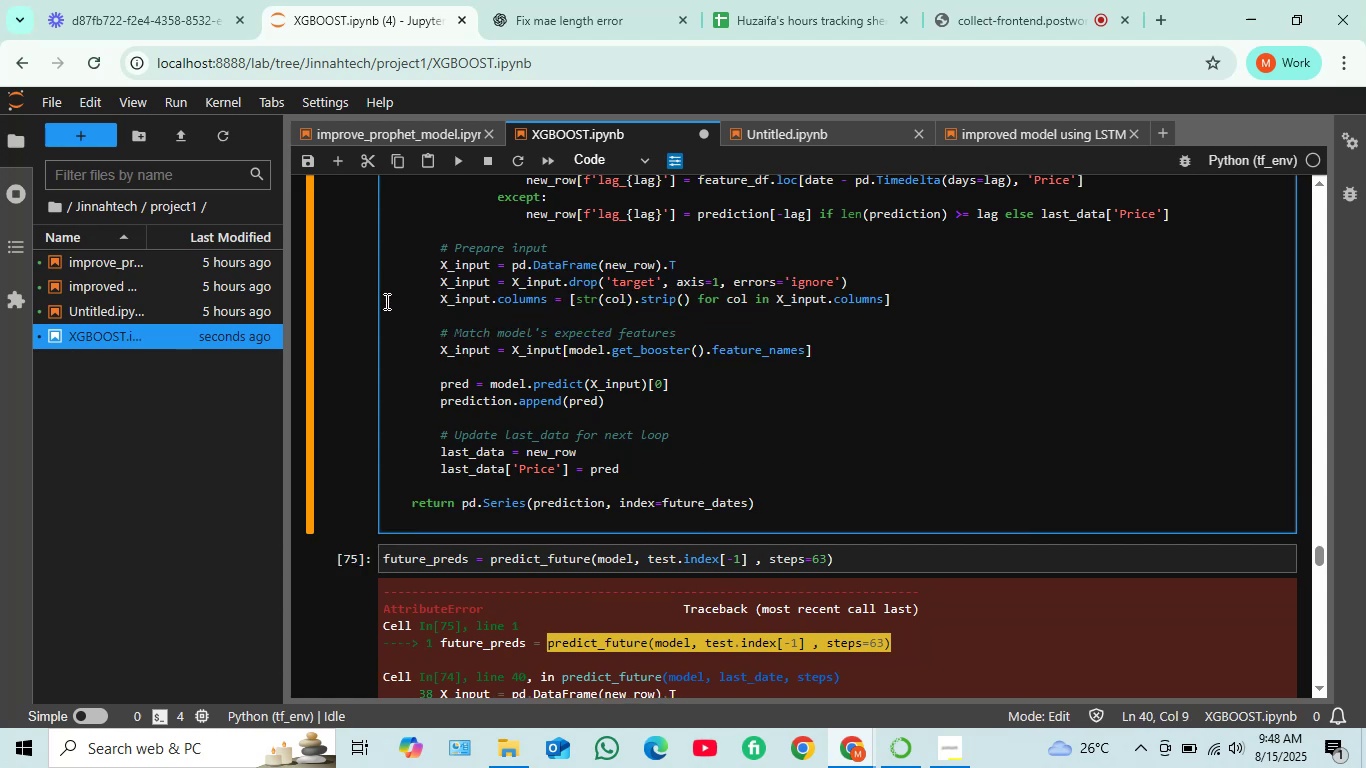 
key(Tab)
 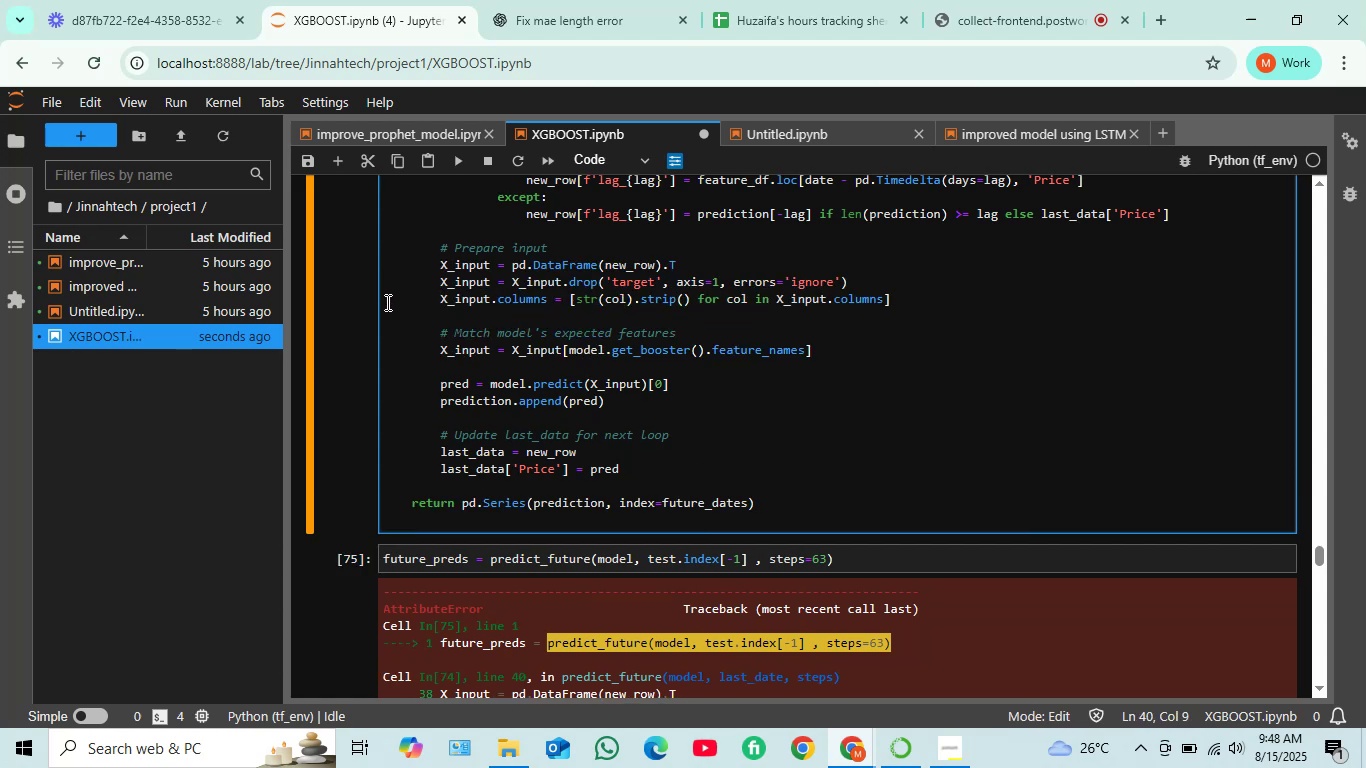 
key(Shift+Enter)
 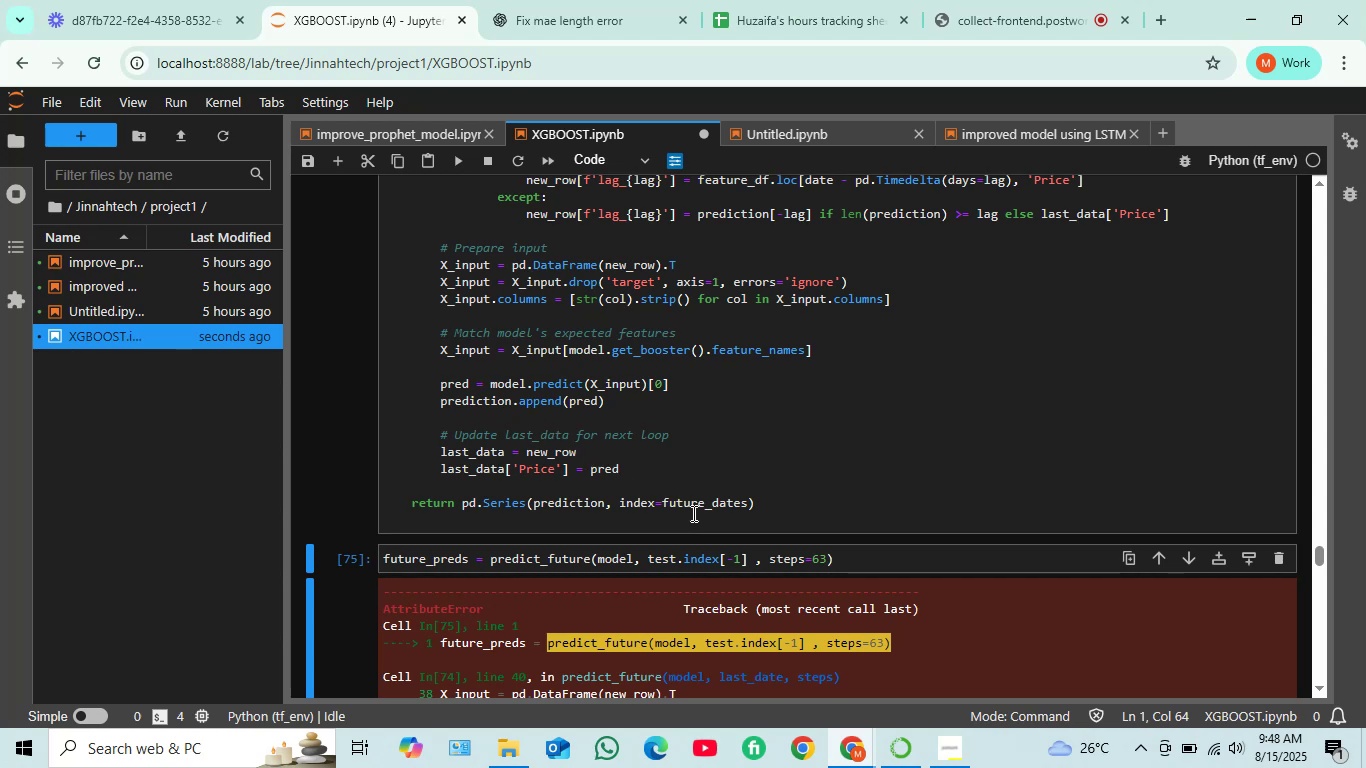 
key(Shift+Enter)
 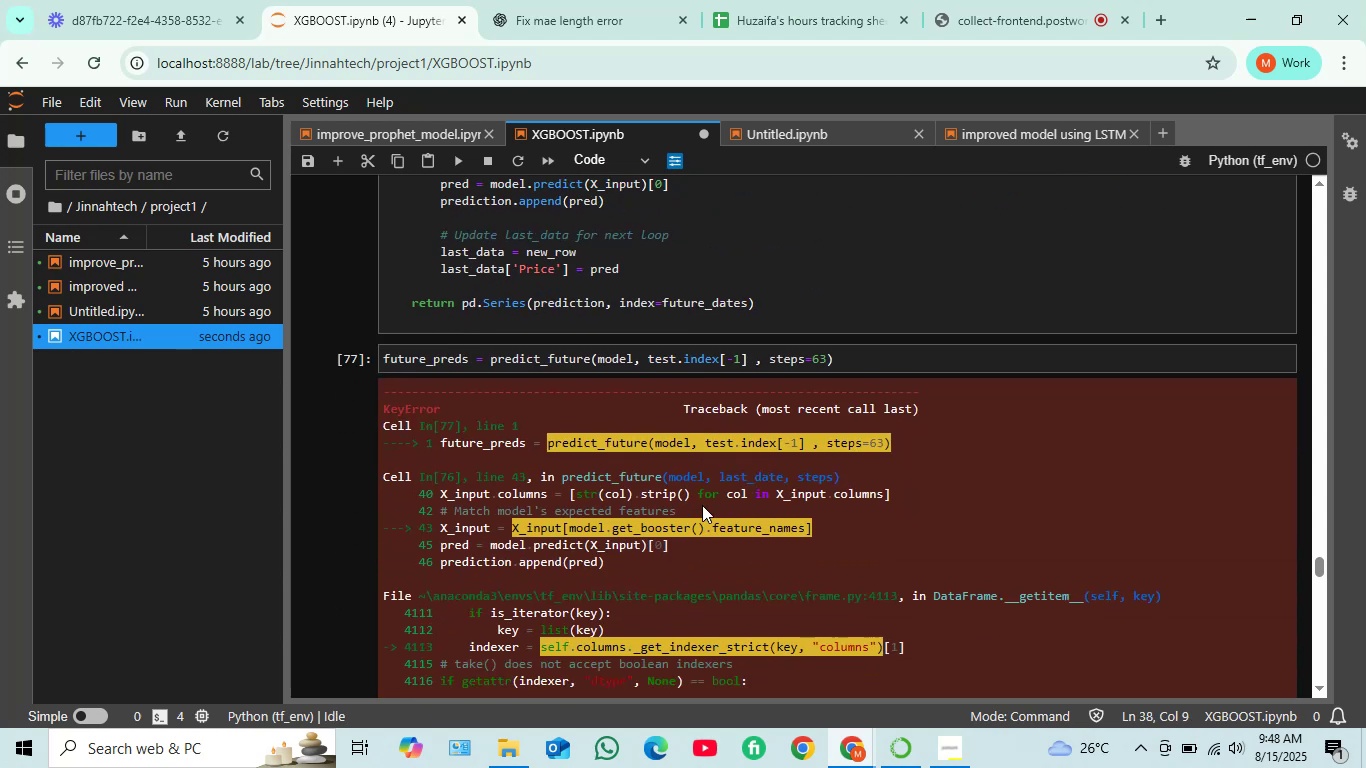 
scroll: coordinate [702, 499], scroll_direction: down, amount: 8.0
 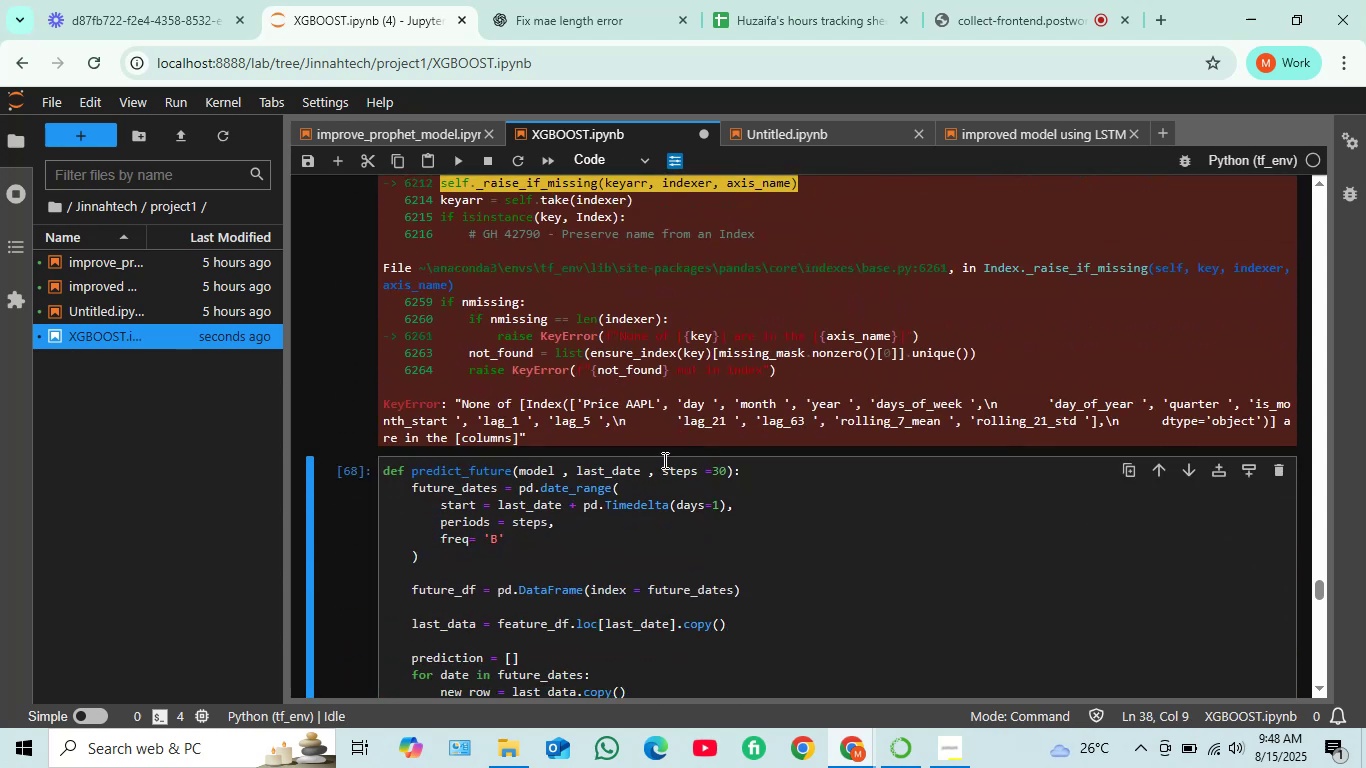 
scroll: coordinate [649, 436], scroll_direction: up, amount: 2.0
 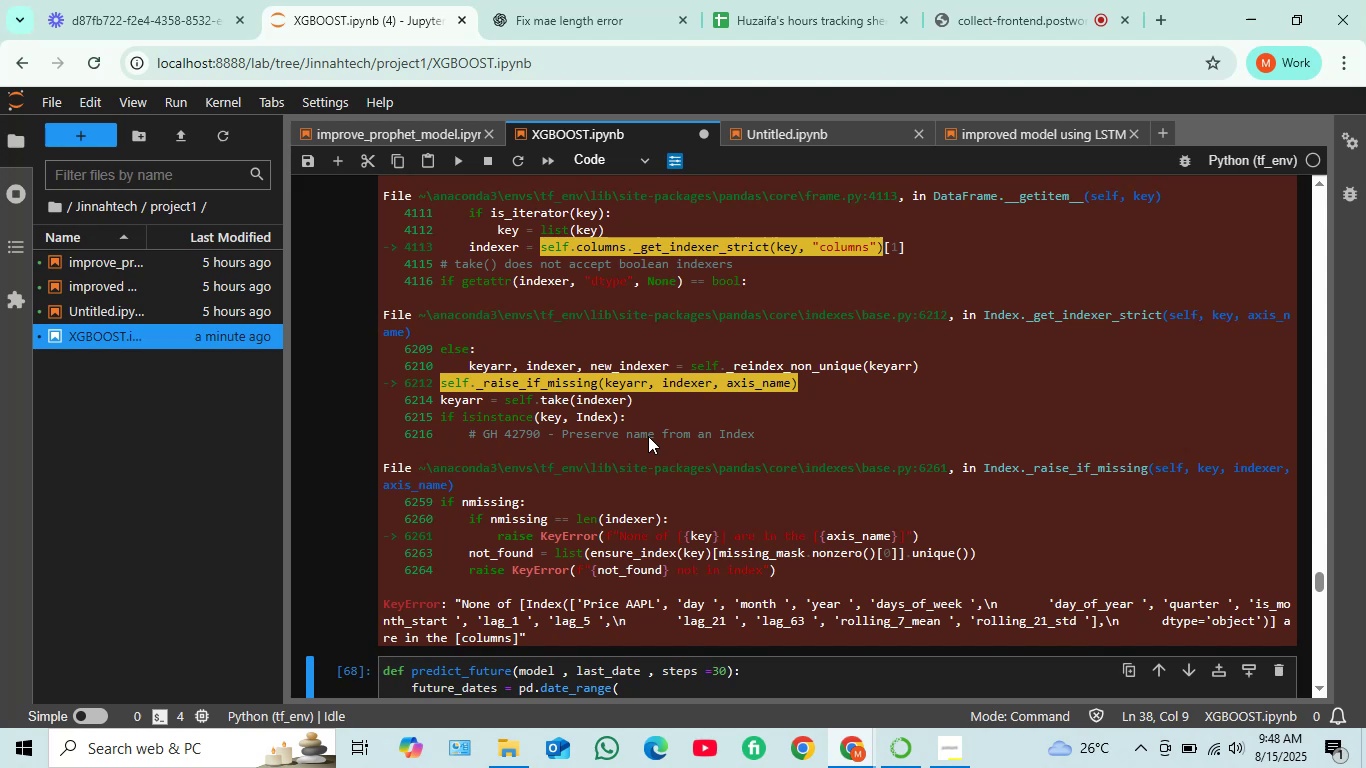 
scroll: coordinate [647, 435], scroll_direction: down, amount: 2.0
 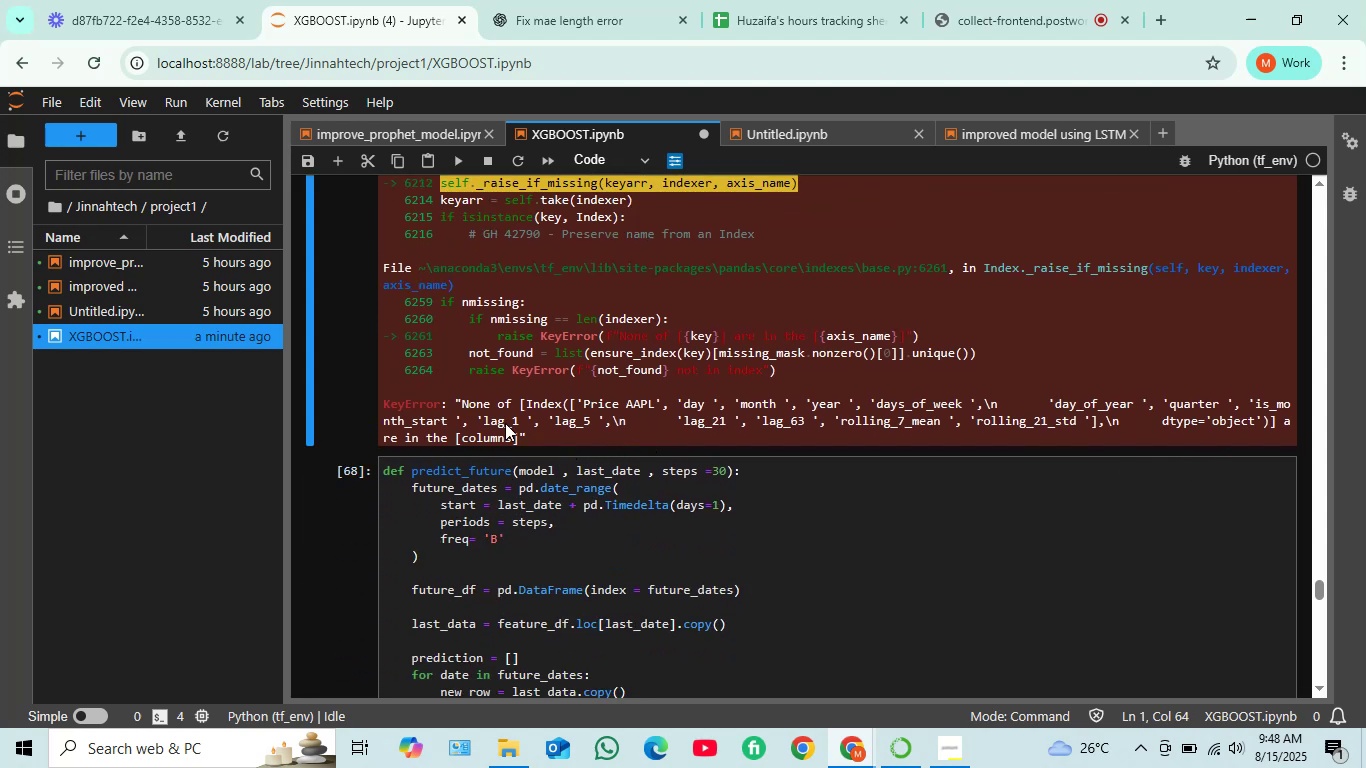 
left_click_drag(start_coordinate=[554, 447], to_coordinate=[379, 516])
 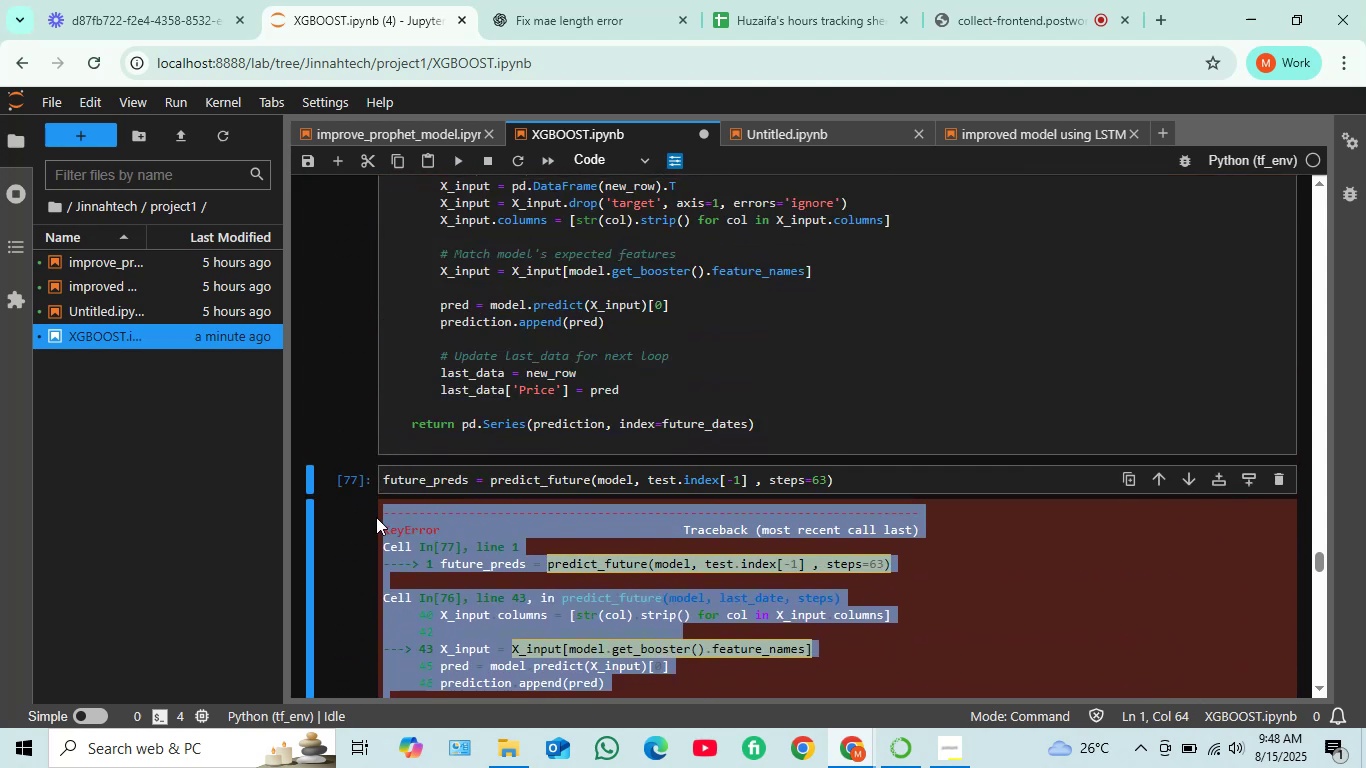 
key(Control+C)
 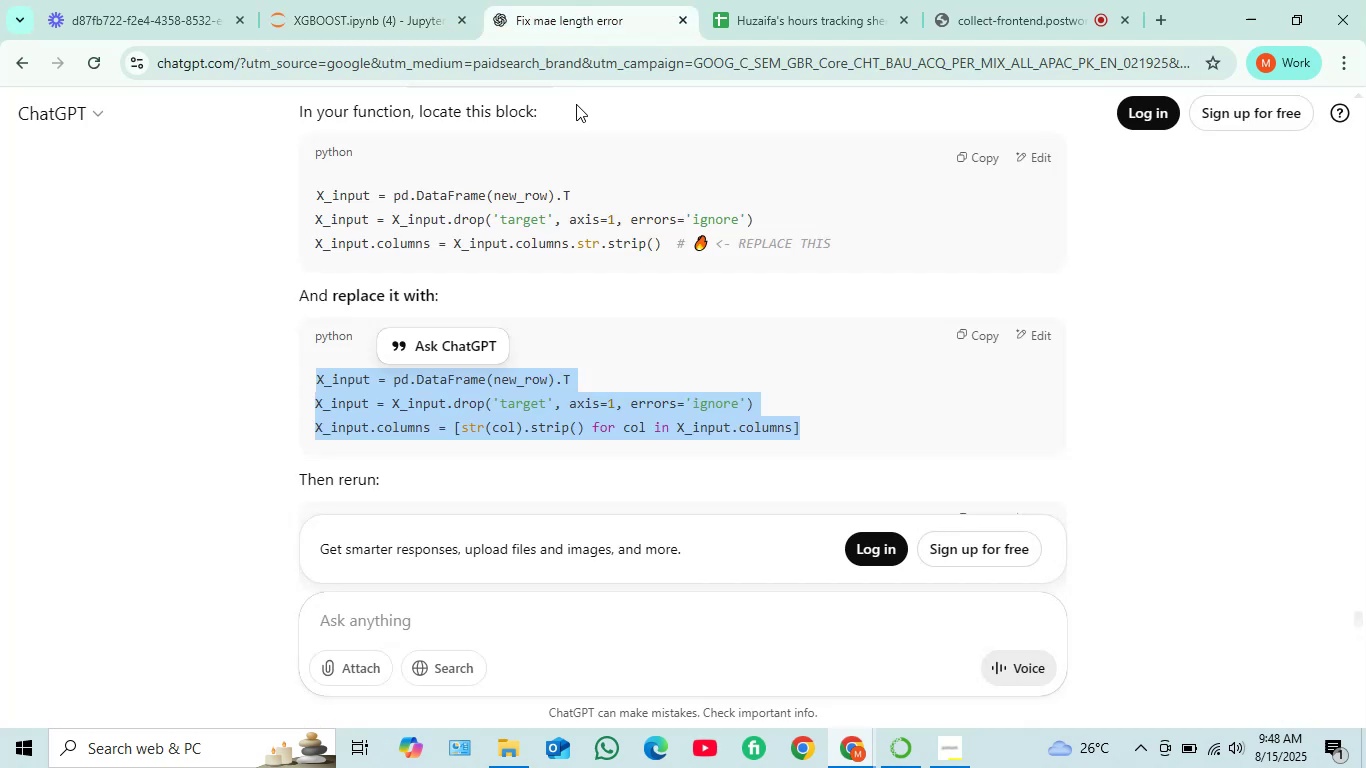 
left_click([576, 14])
 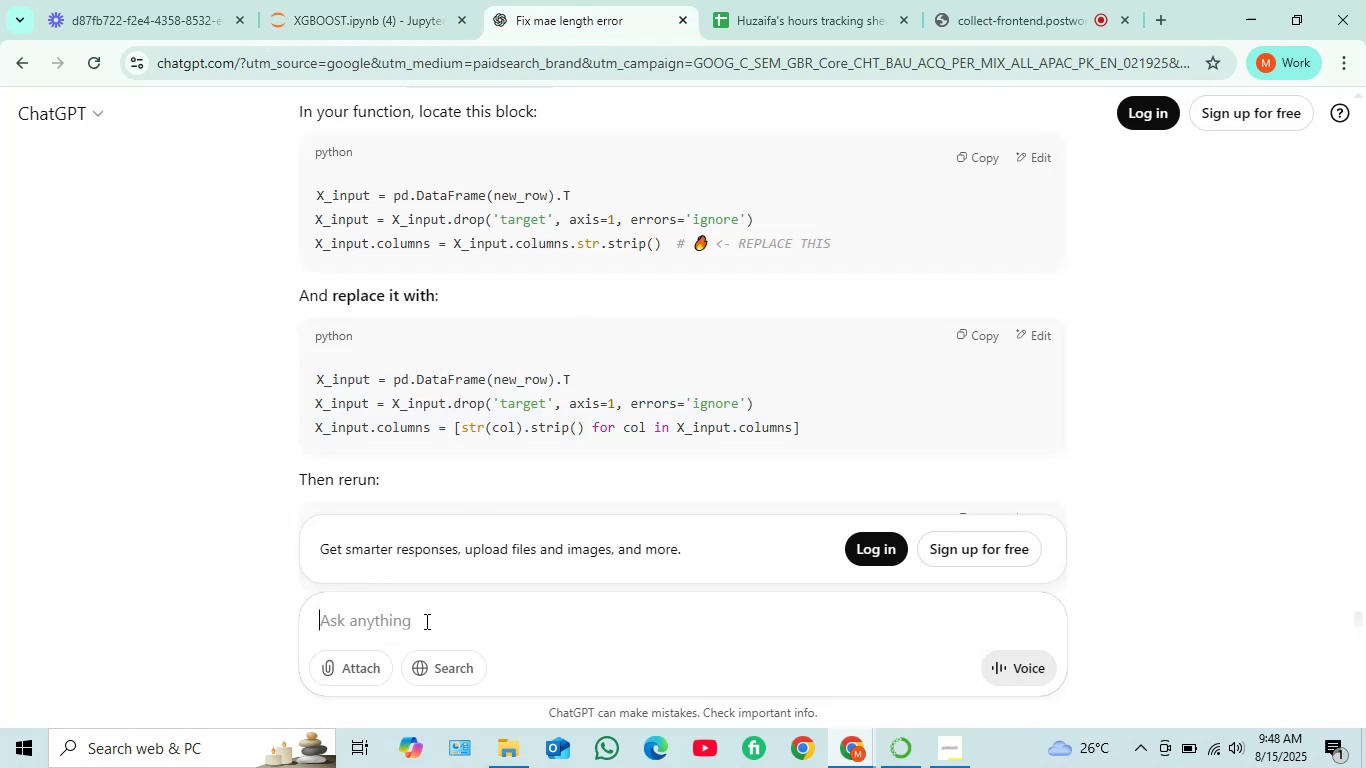 
left_click([425, 621])
 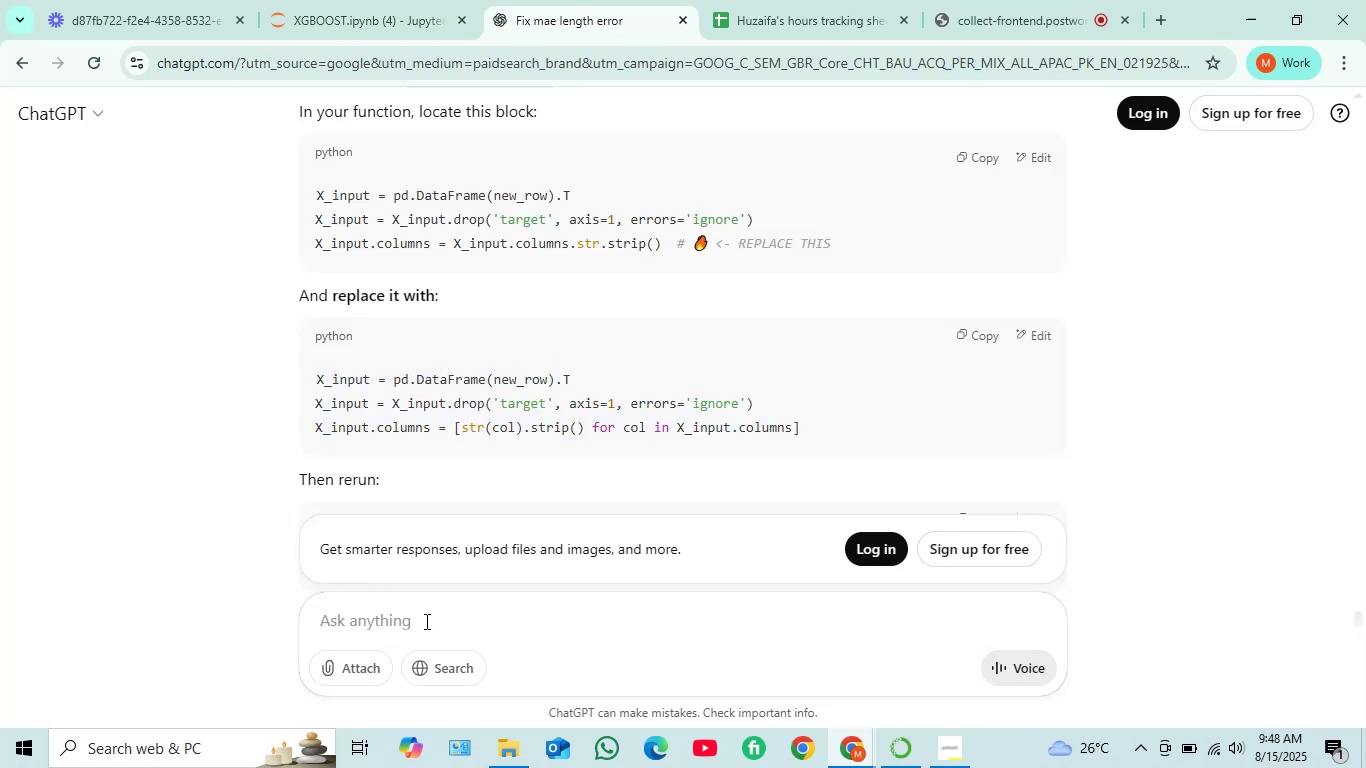 
key(Control+V)
 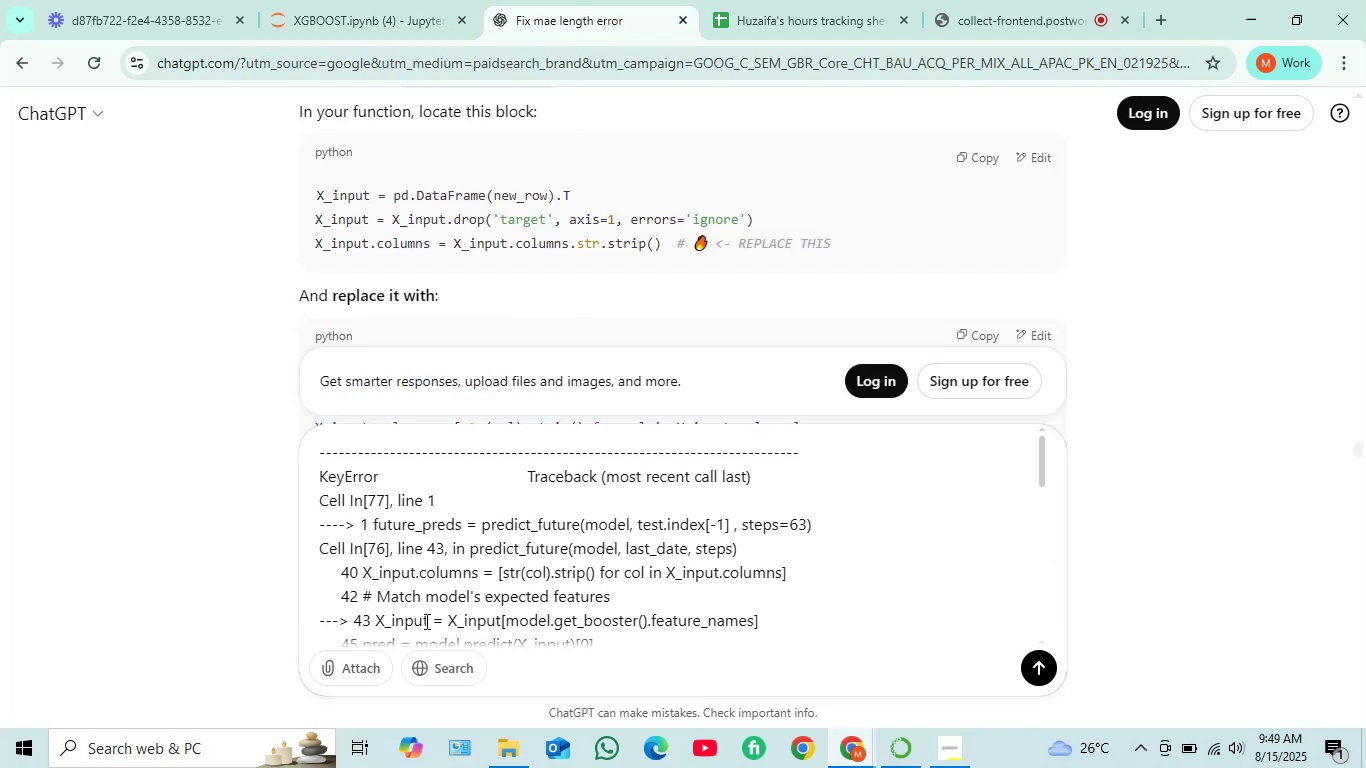 
key(Enter)
 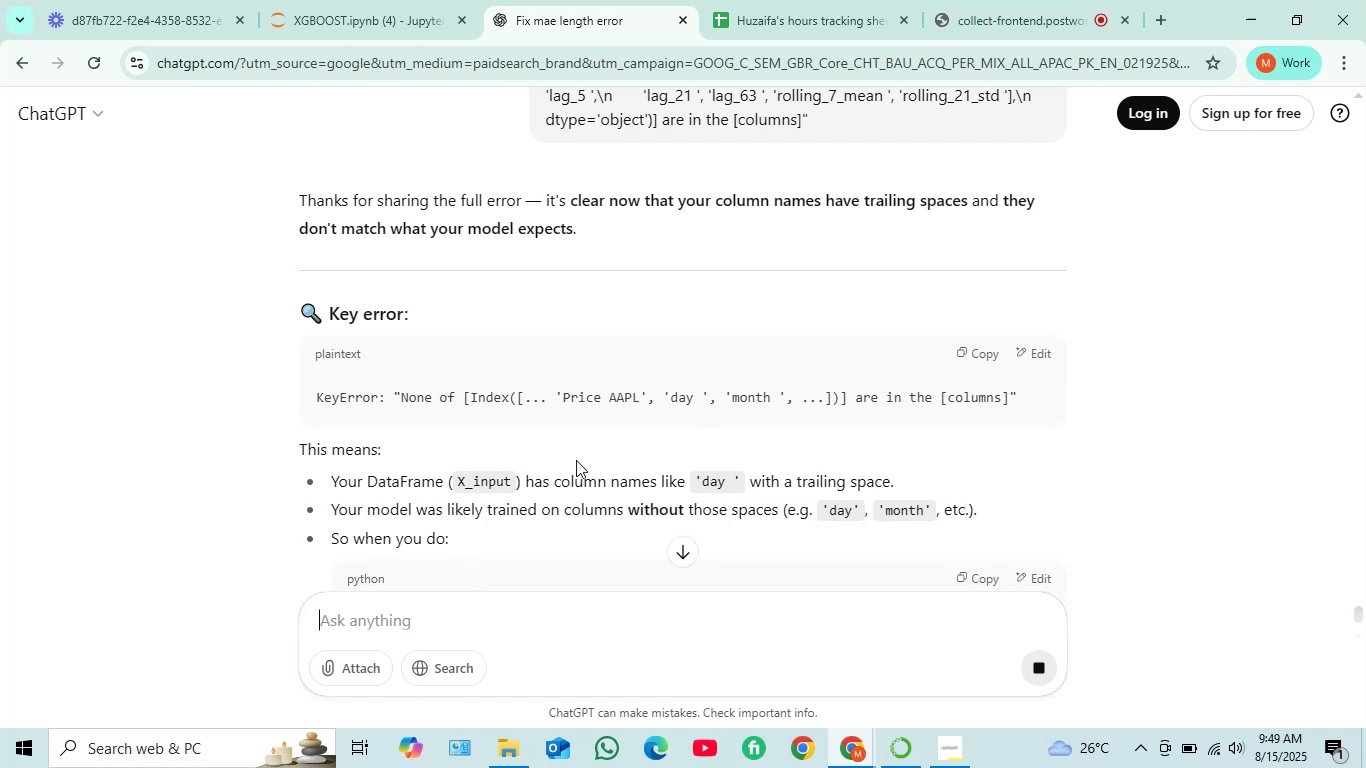 
wait(16.68)
 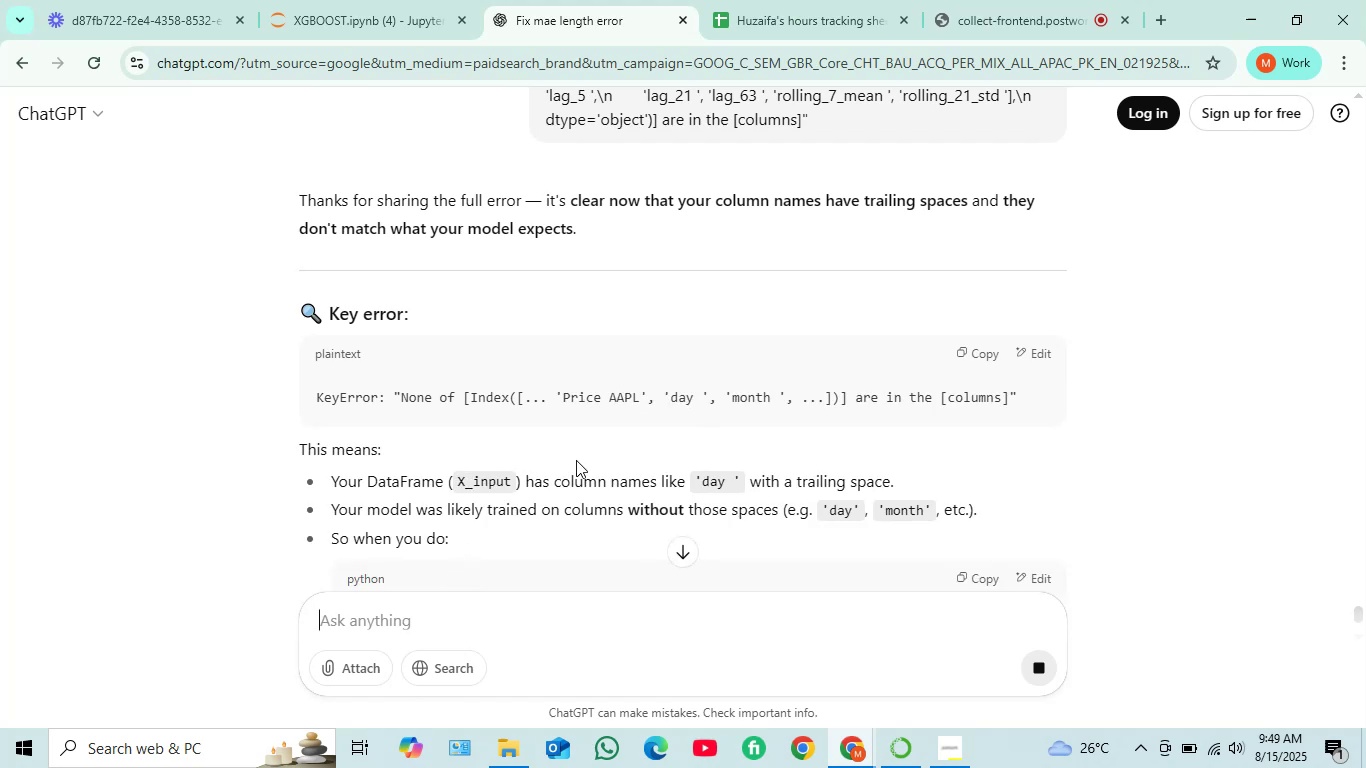 
scroll: coordinate [624, 461], scroll_direction: down, amount: 5.0
 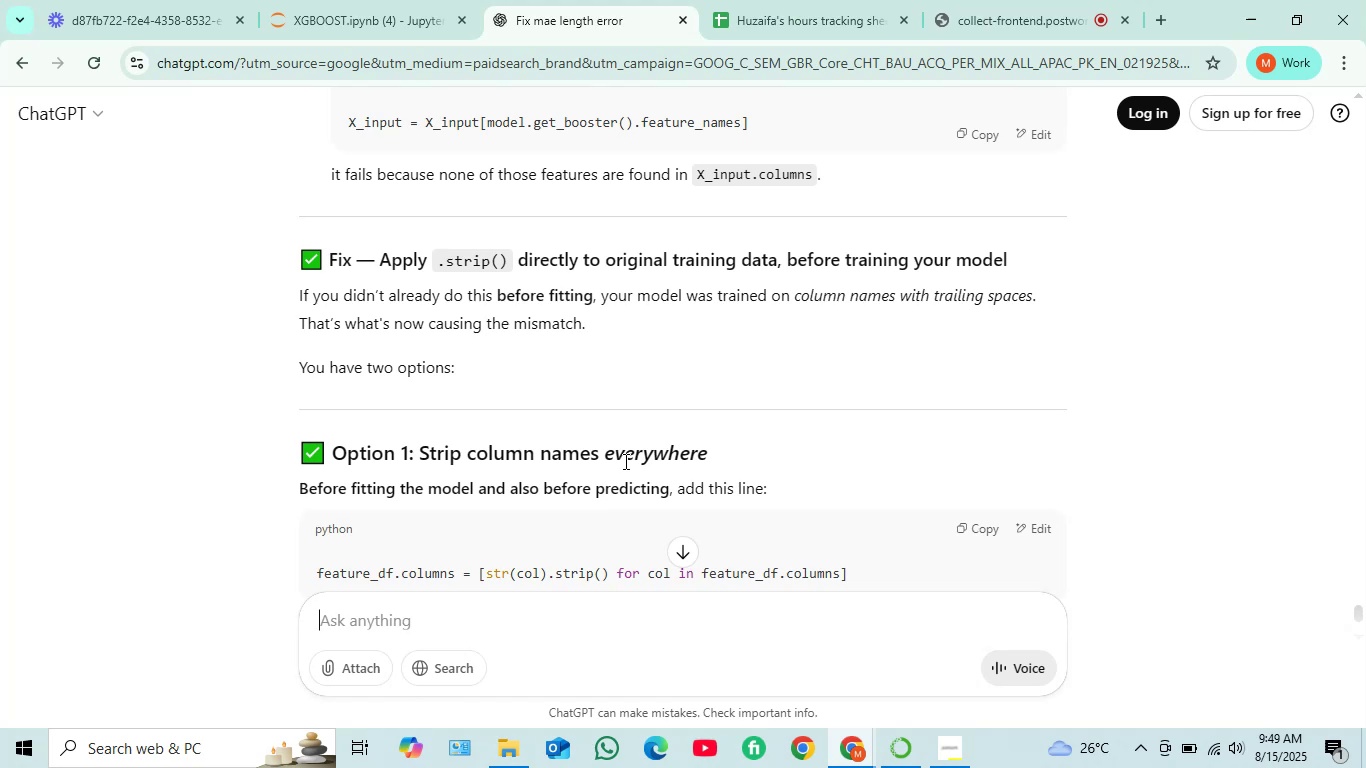 
wait(8.72)
 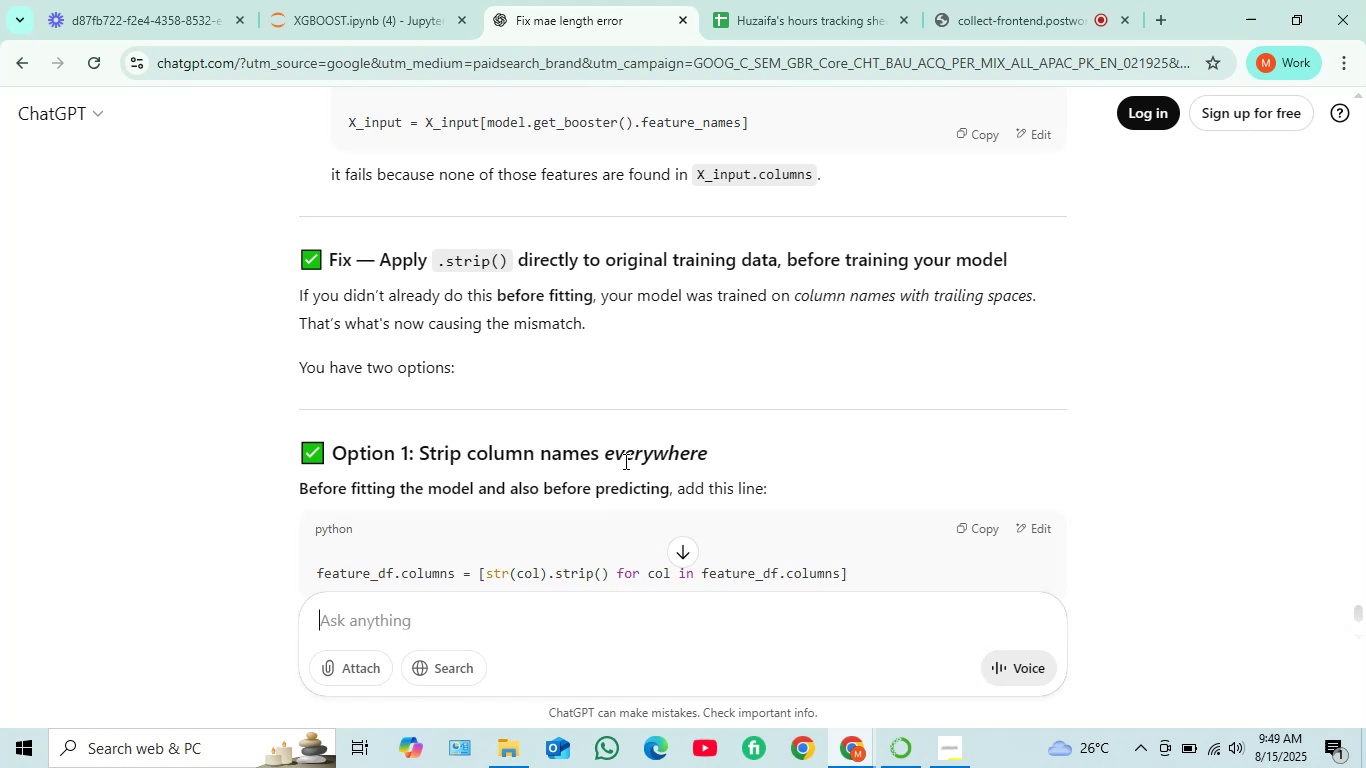 
scroll: coordinate [624, 461], scroll_direction: down, amount: 1.0
 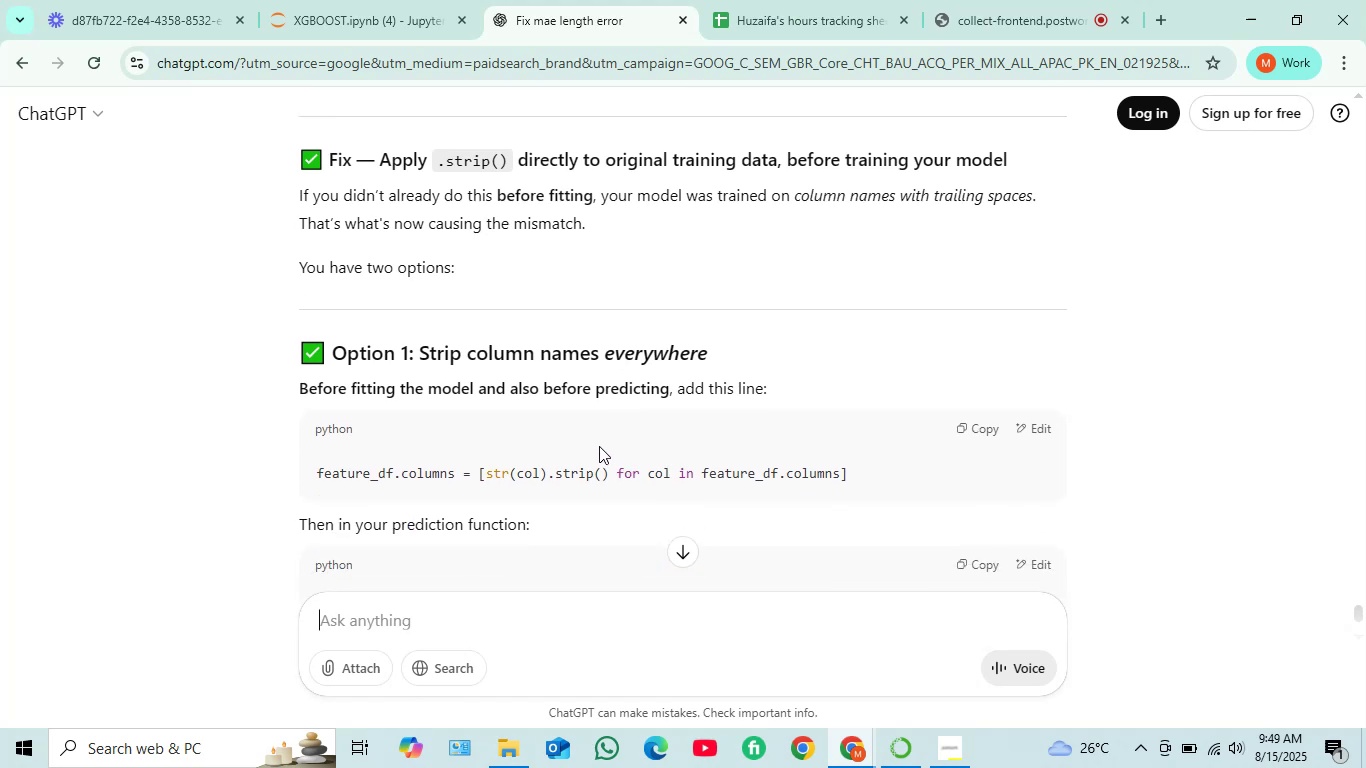 
wait(5.76)
 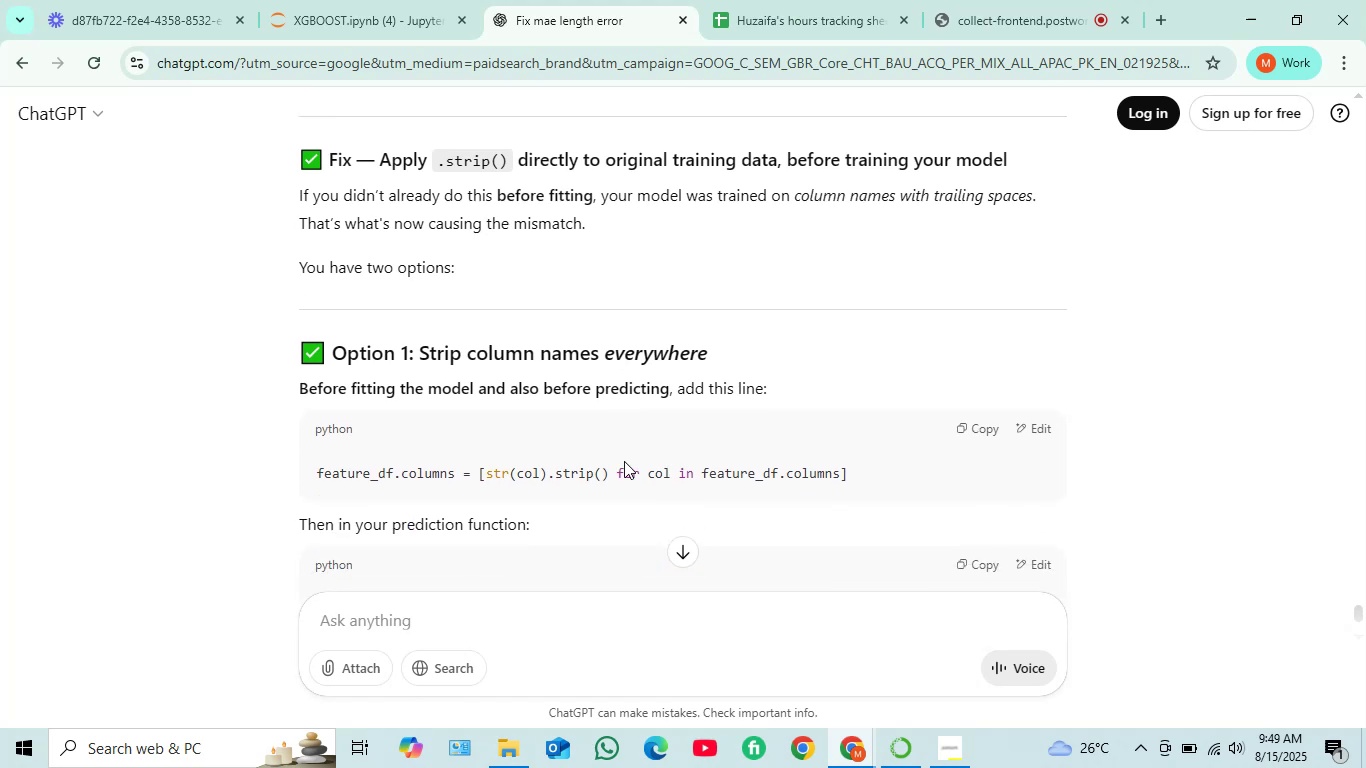 
scroll: coordinate [579, 360], scroll_direction: up, amount: 6.0
 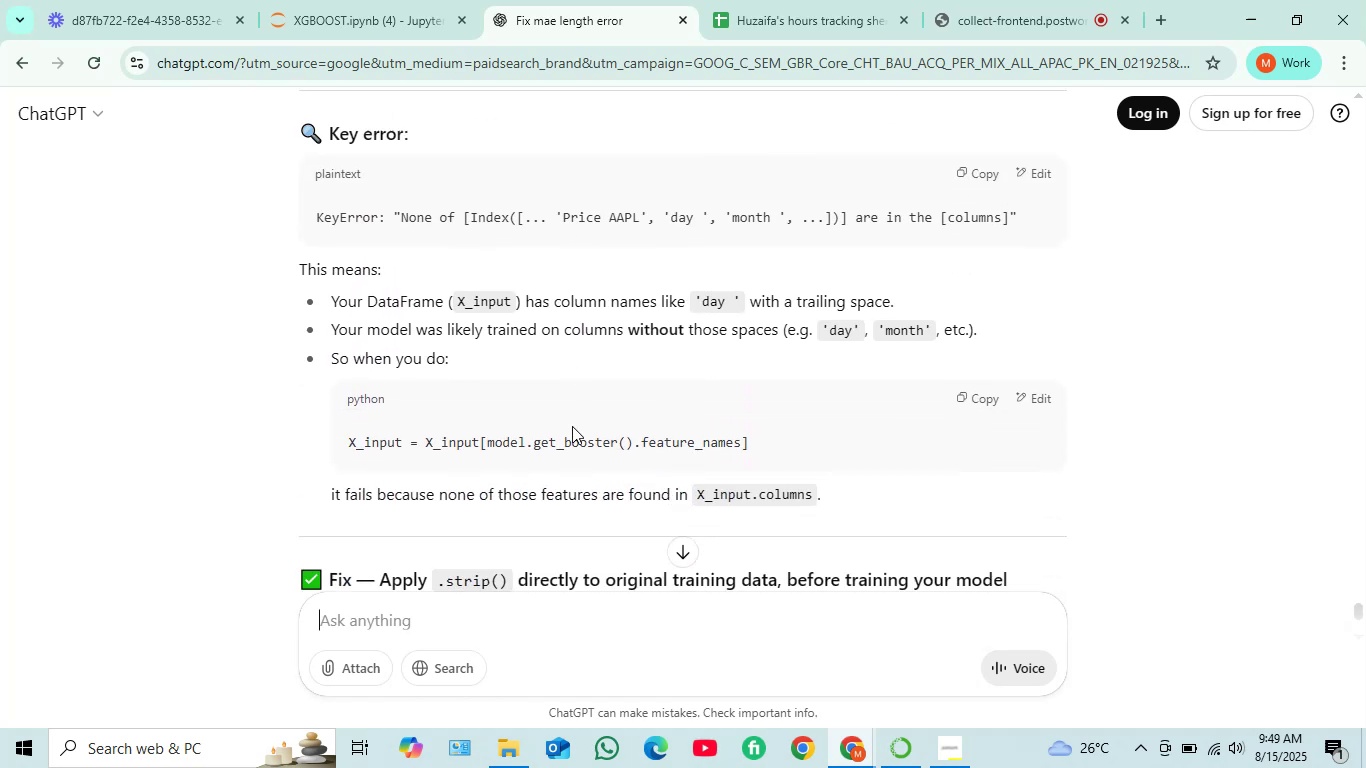 
scroll: coordinate [572, 426], scroll_direction: down, amount: 7.0
 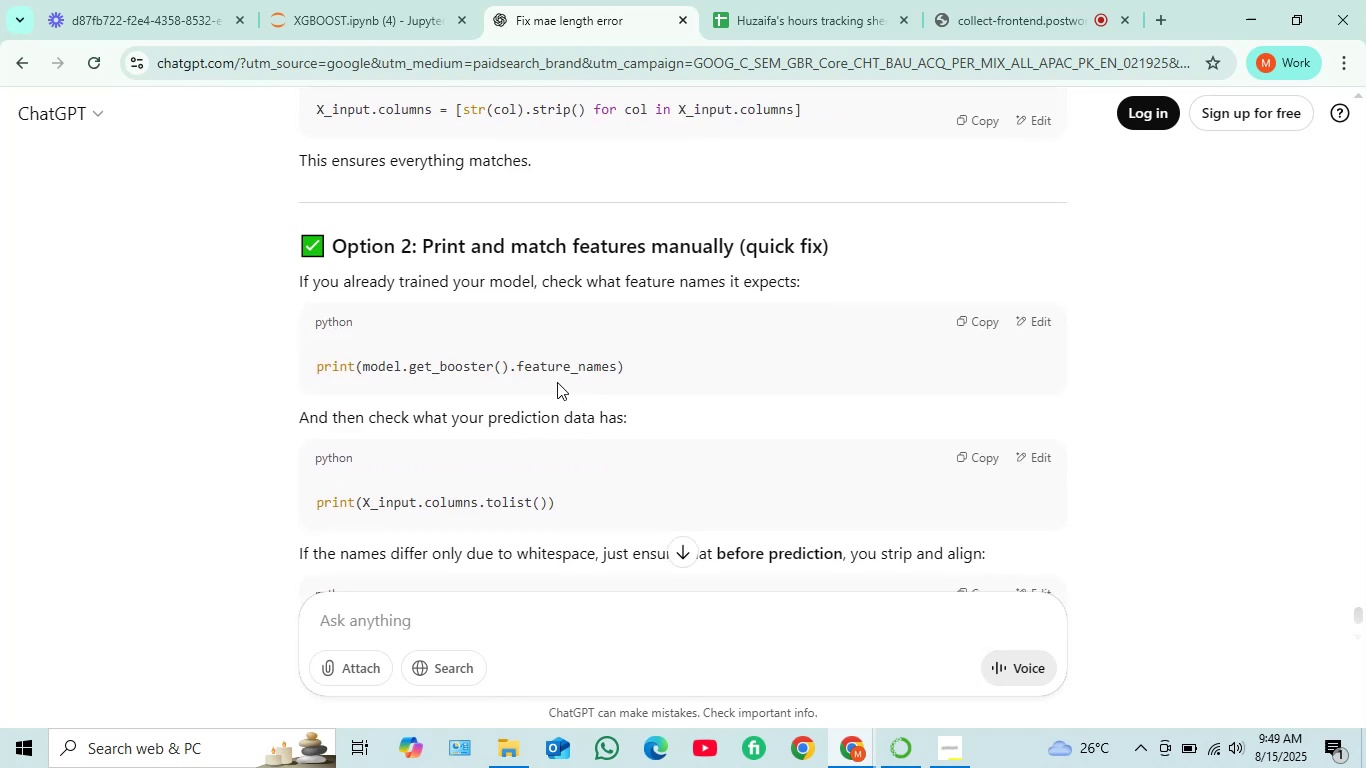 
scroll: coordinate [557, 382], scroll_direction: up, amount: 1.0
 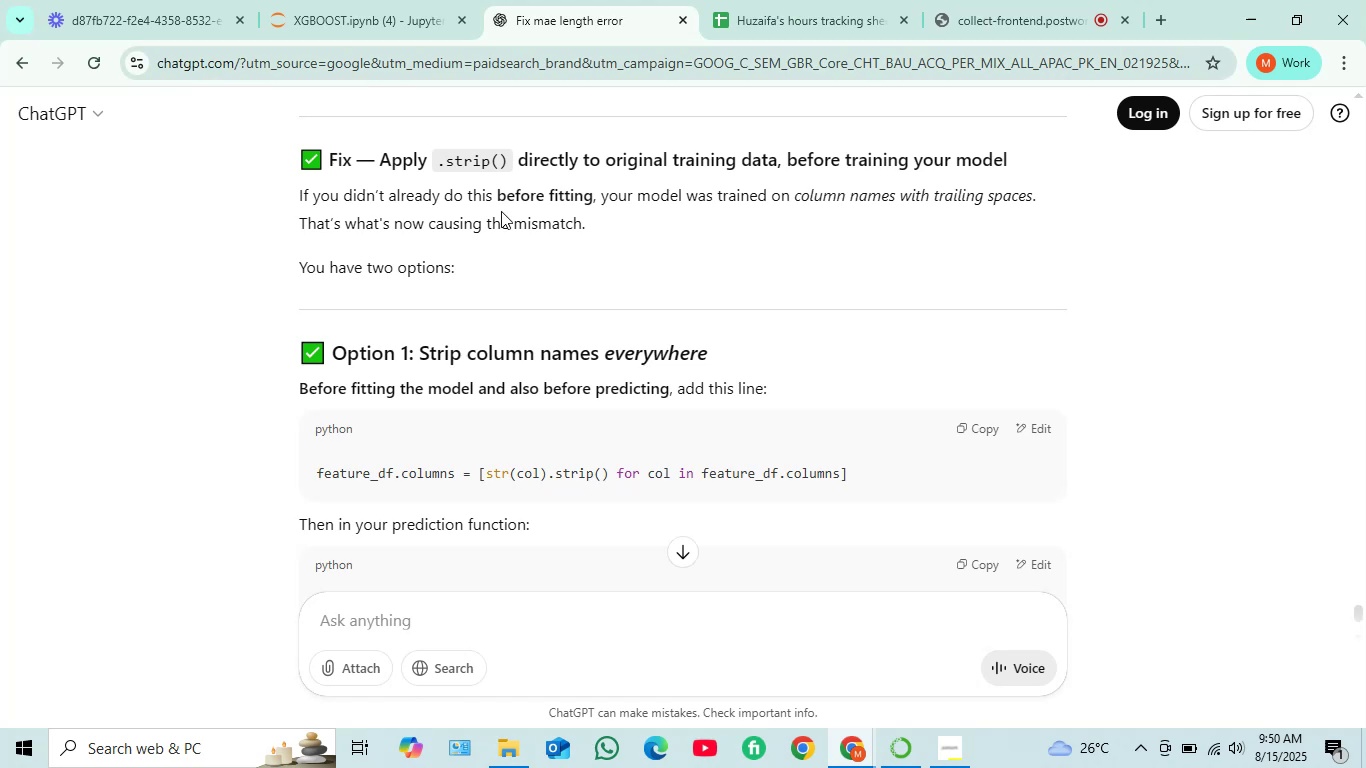 
wait(5.66)
 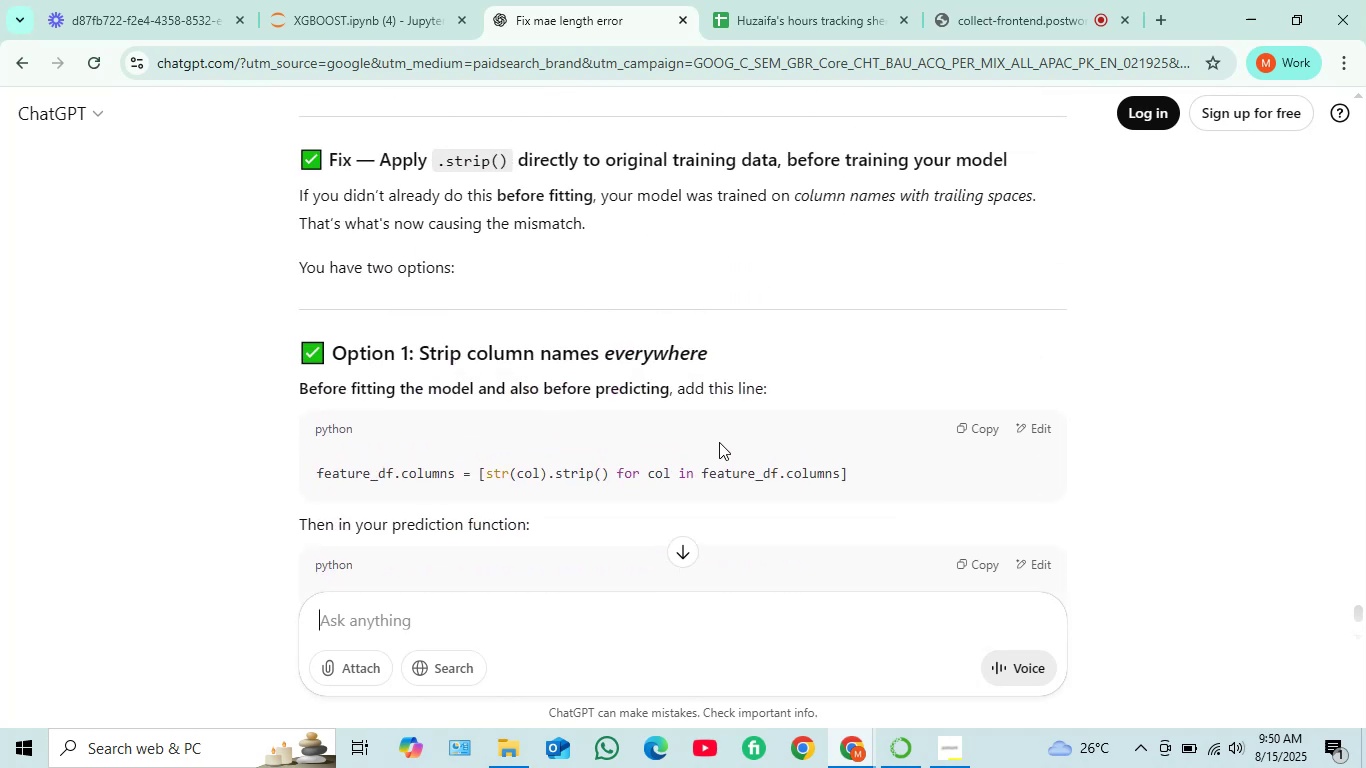 
scroll: coordinate [593, 449], scroll_direction: up, amount: 1.0
 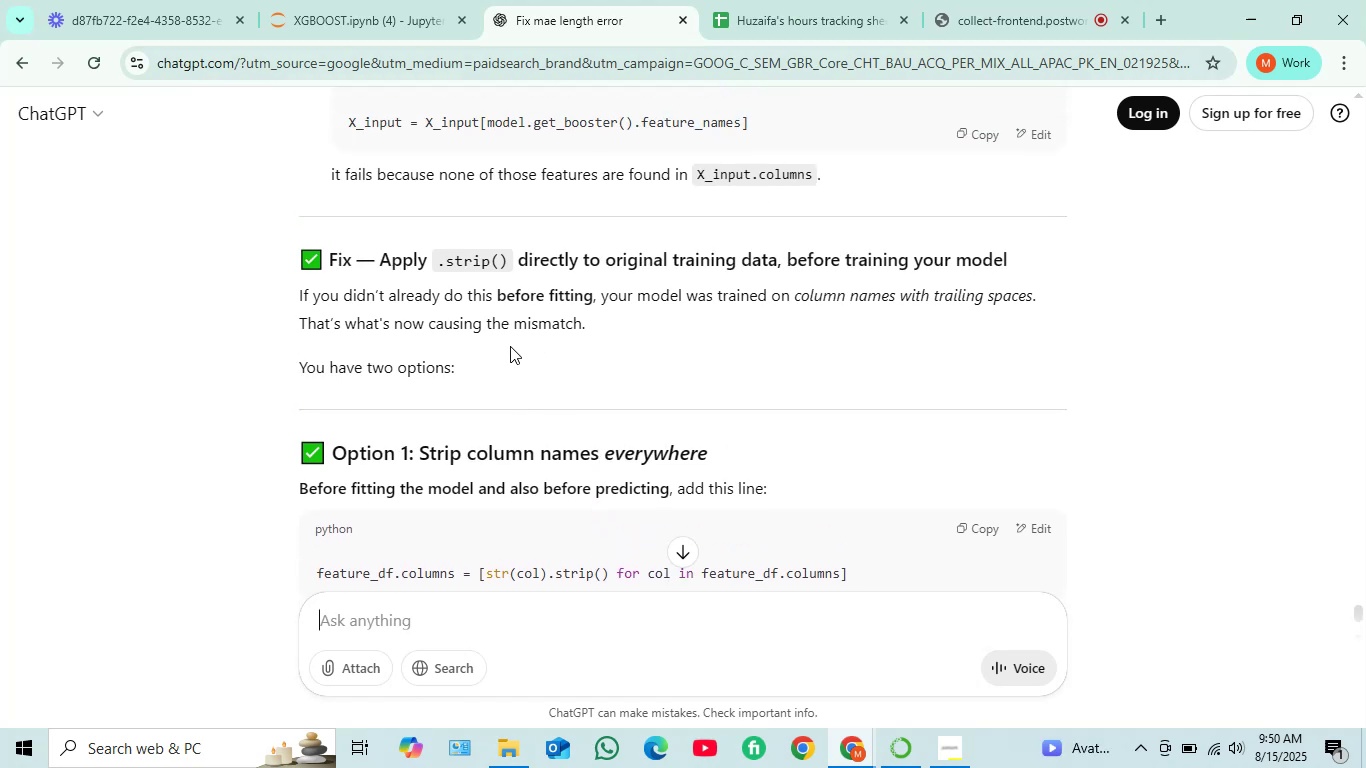 
scroll: coordinate [508, 356], scroll_direction: down, amount: 14.0
 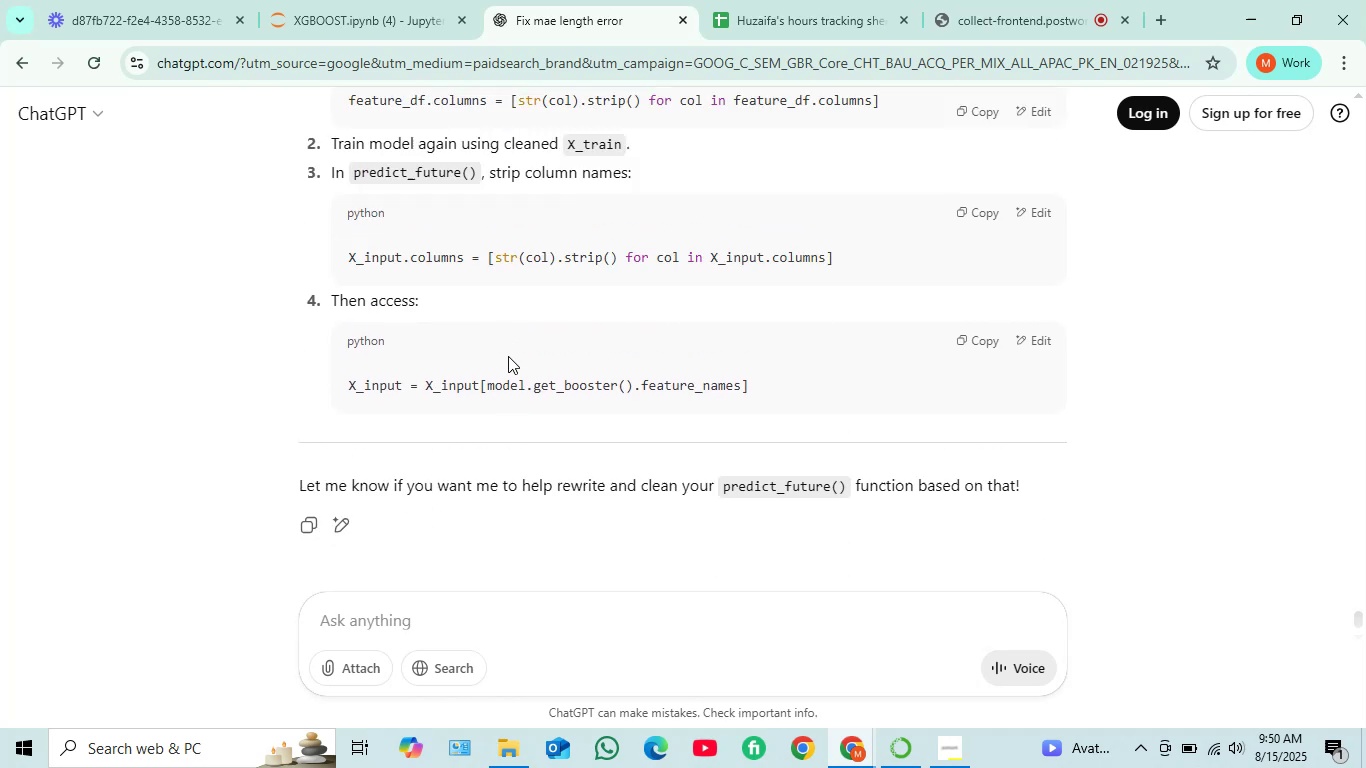 
scroll: coordinate [508, 356], scroll_direction: up, amount: 2.0
 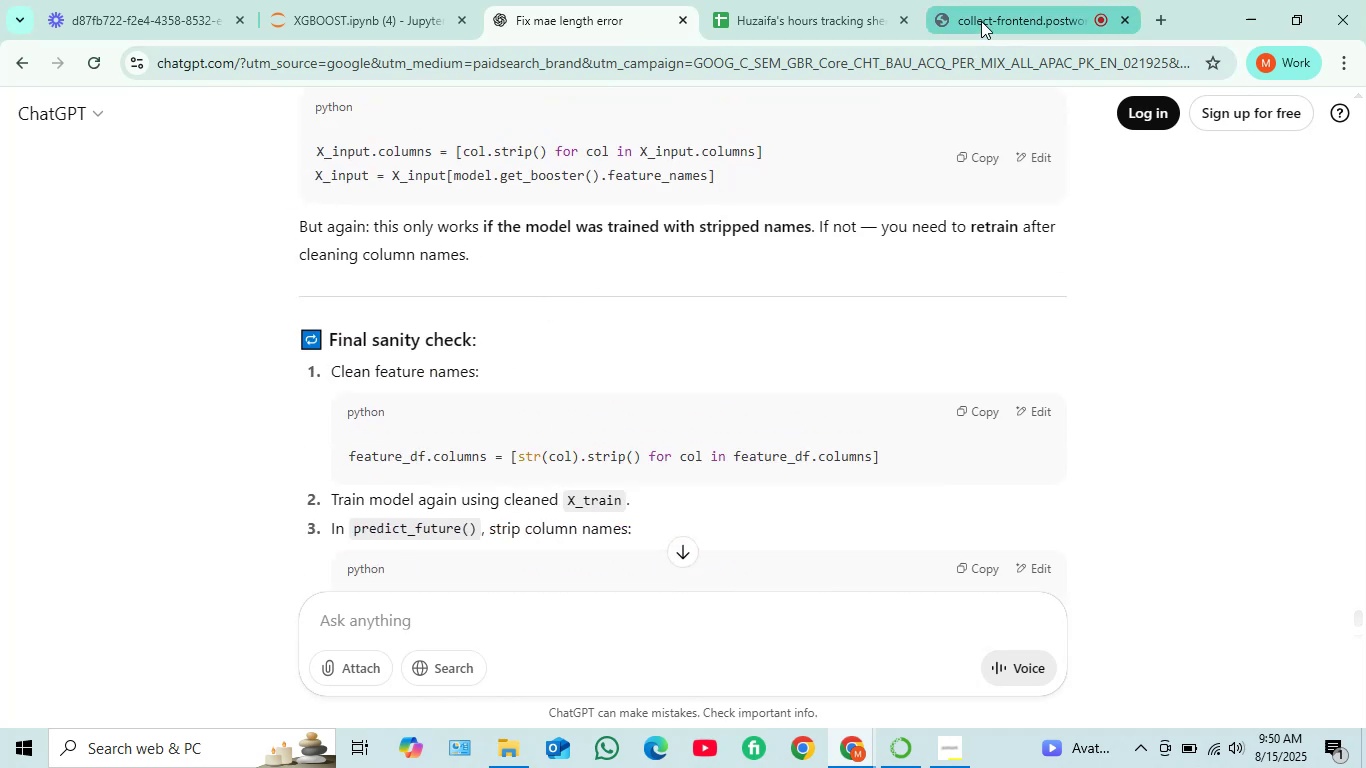 
left_click([981, 21])
 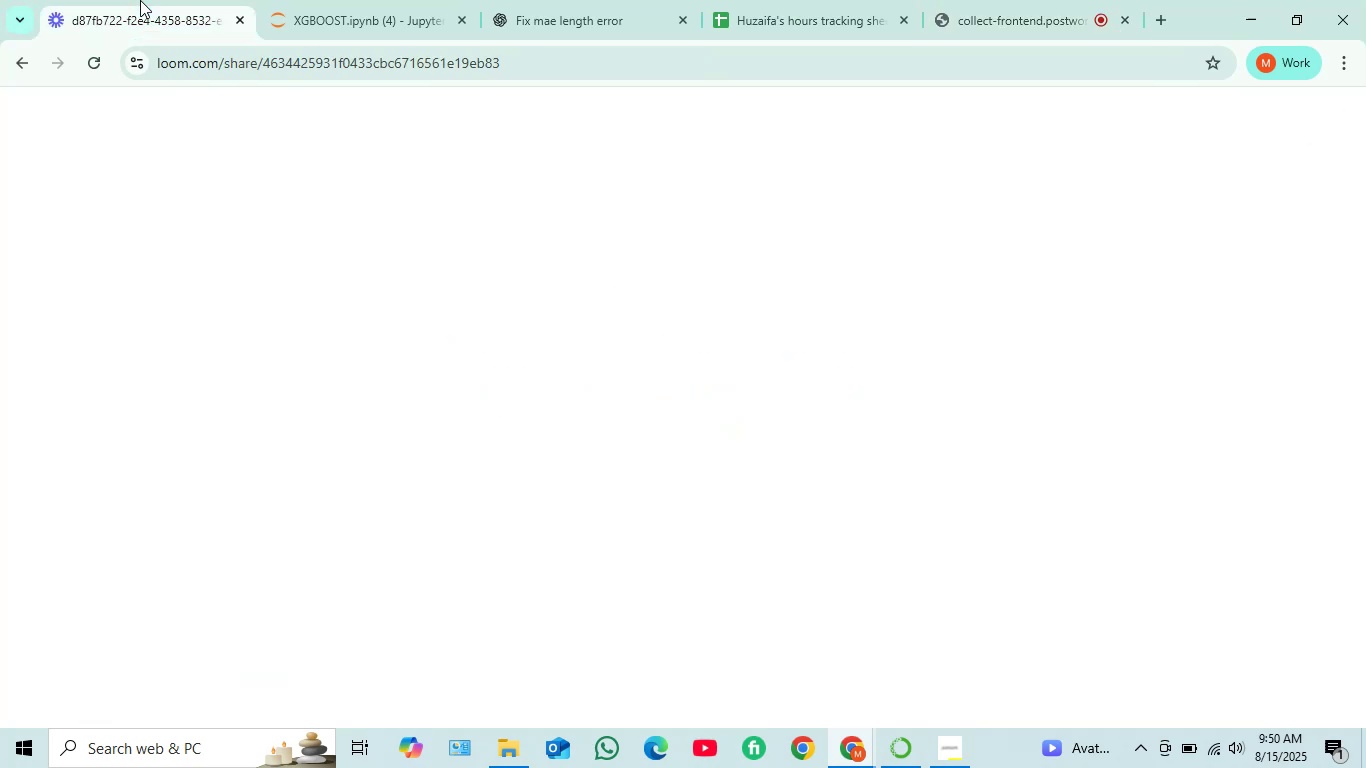 
left_click([140, 0])
 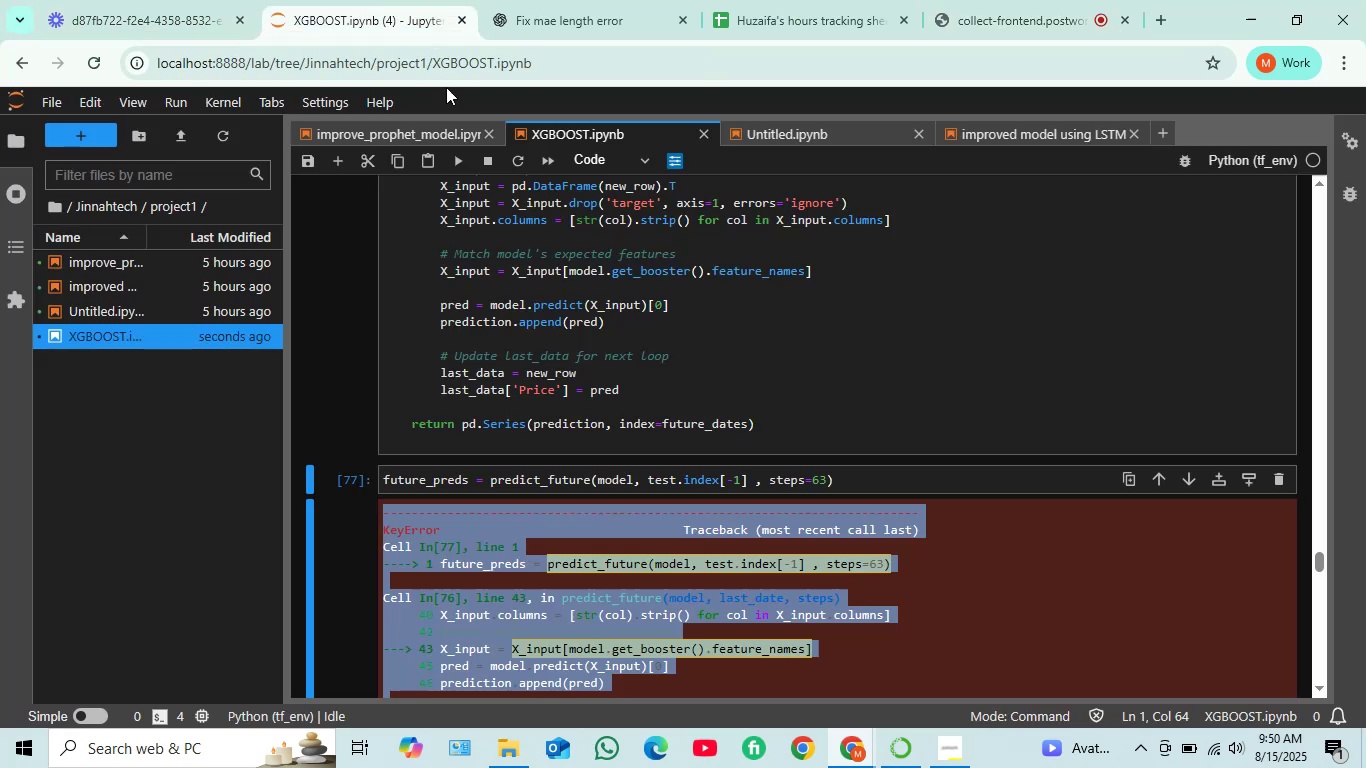 
left_click([389, 0])
 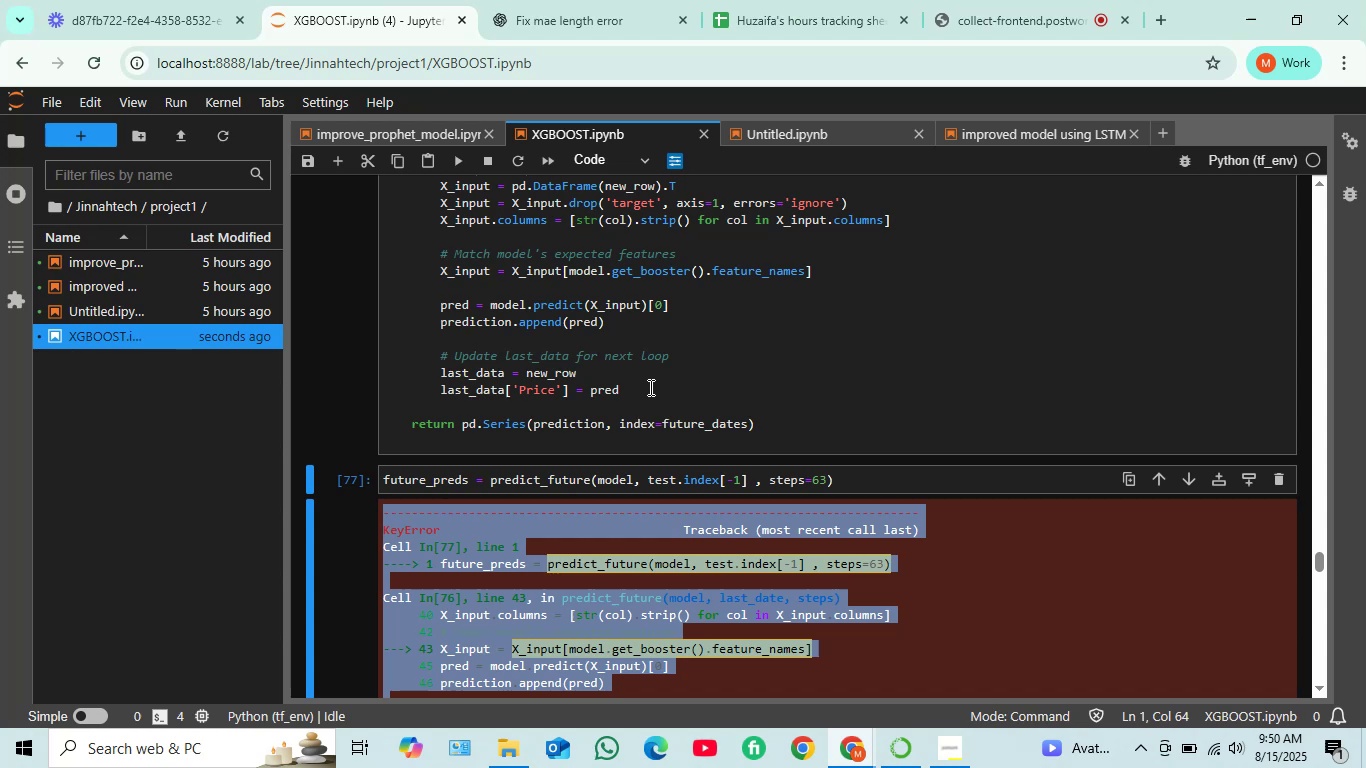 
wait(12.6)
 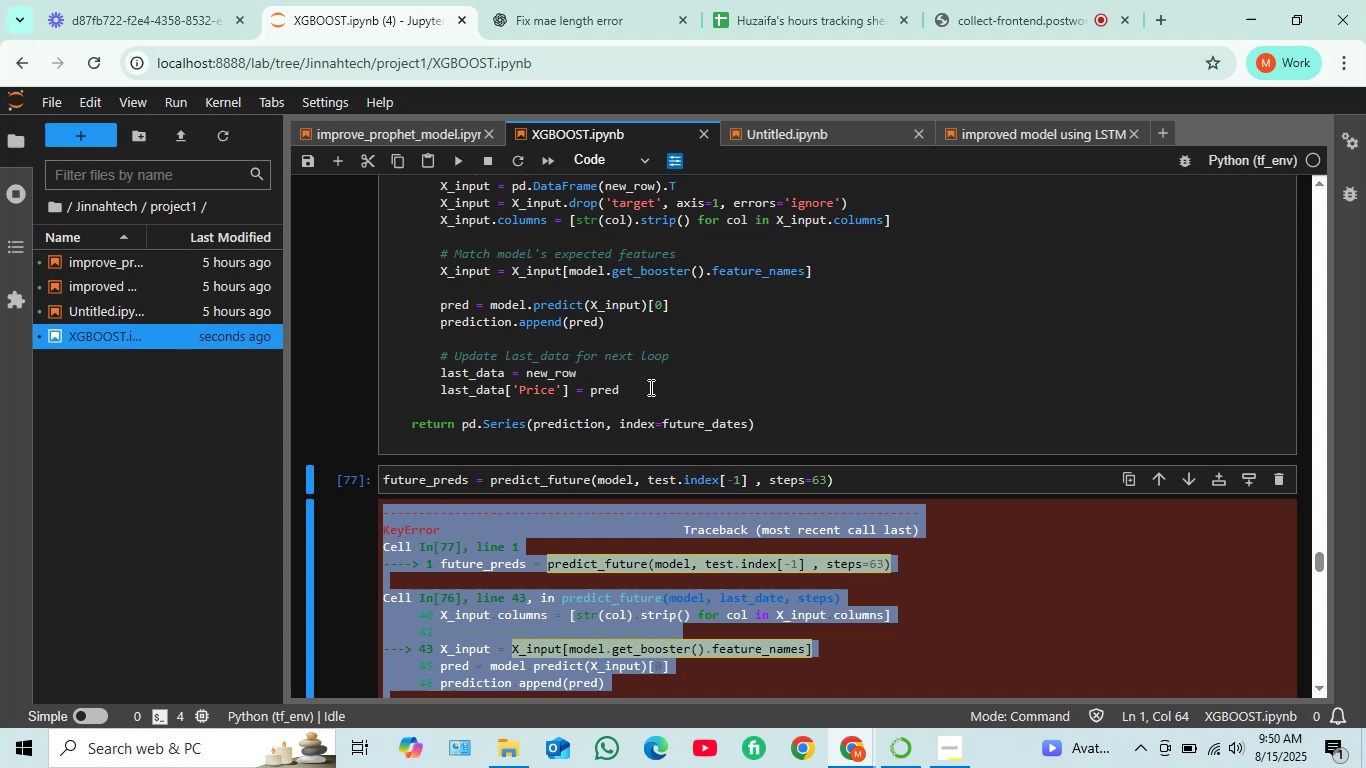 
scroll: coordinate [681, 367], scroll_direction: up, amount: 1.0
 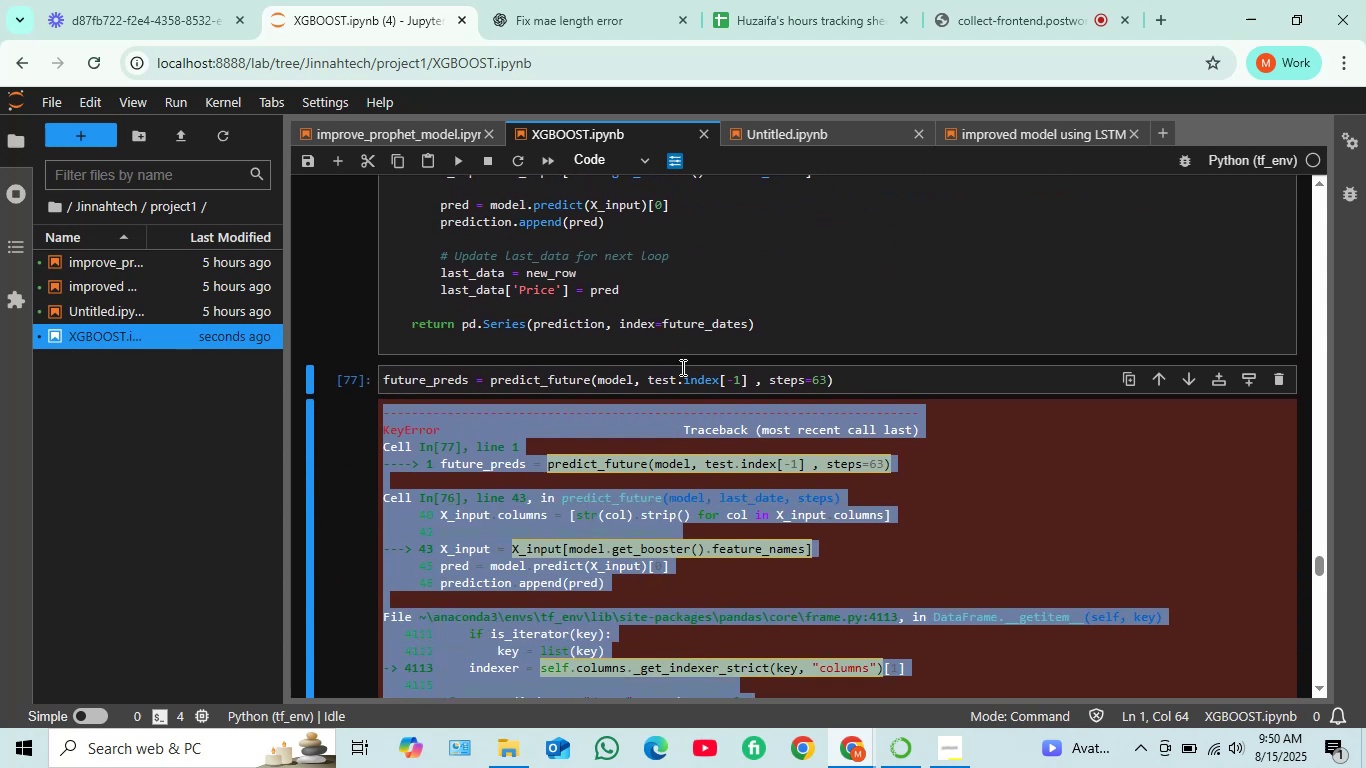 
scroll: coordinate [681, 367], scroll_direction: down, amount: 2.0
 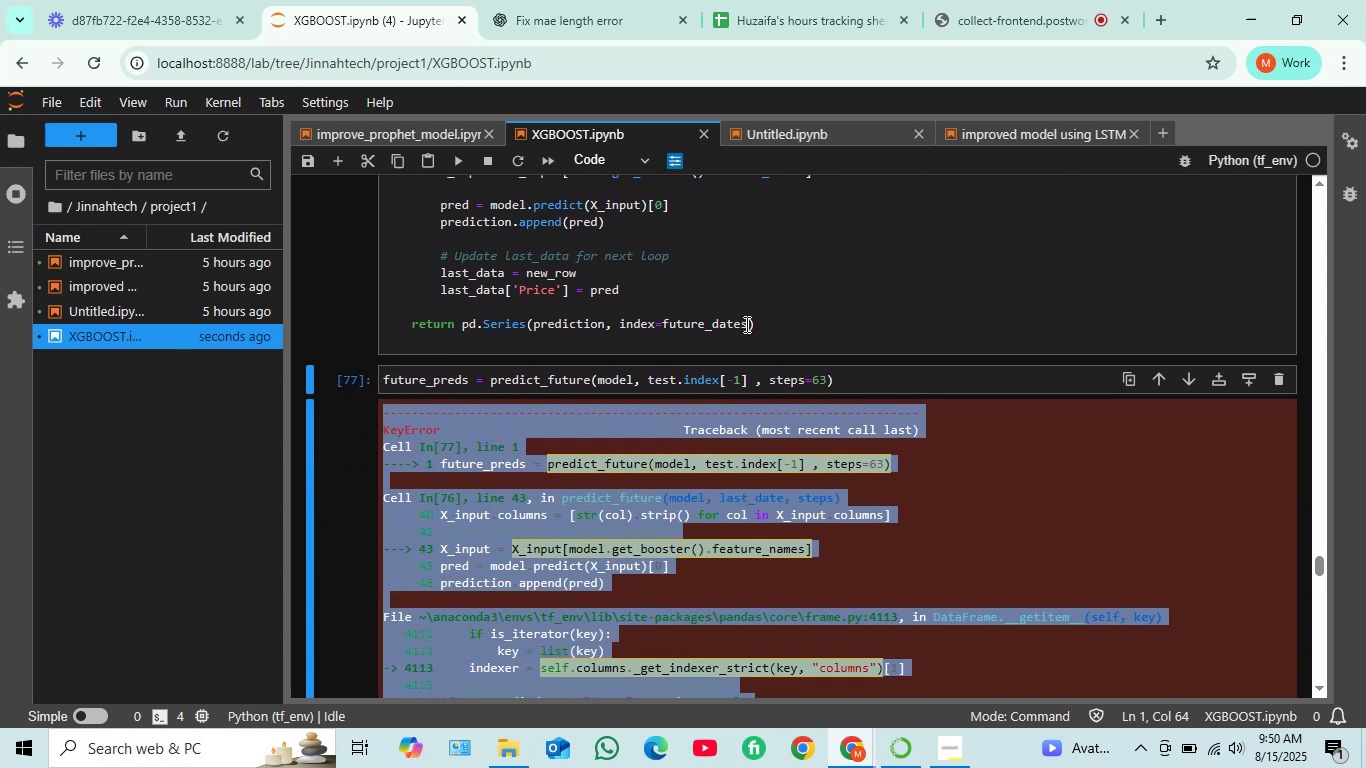 
wait(8.75)
 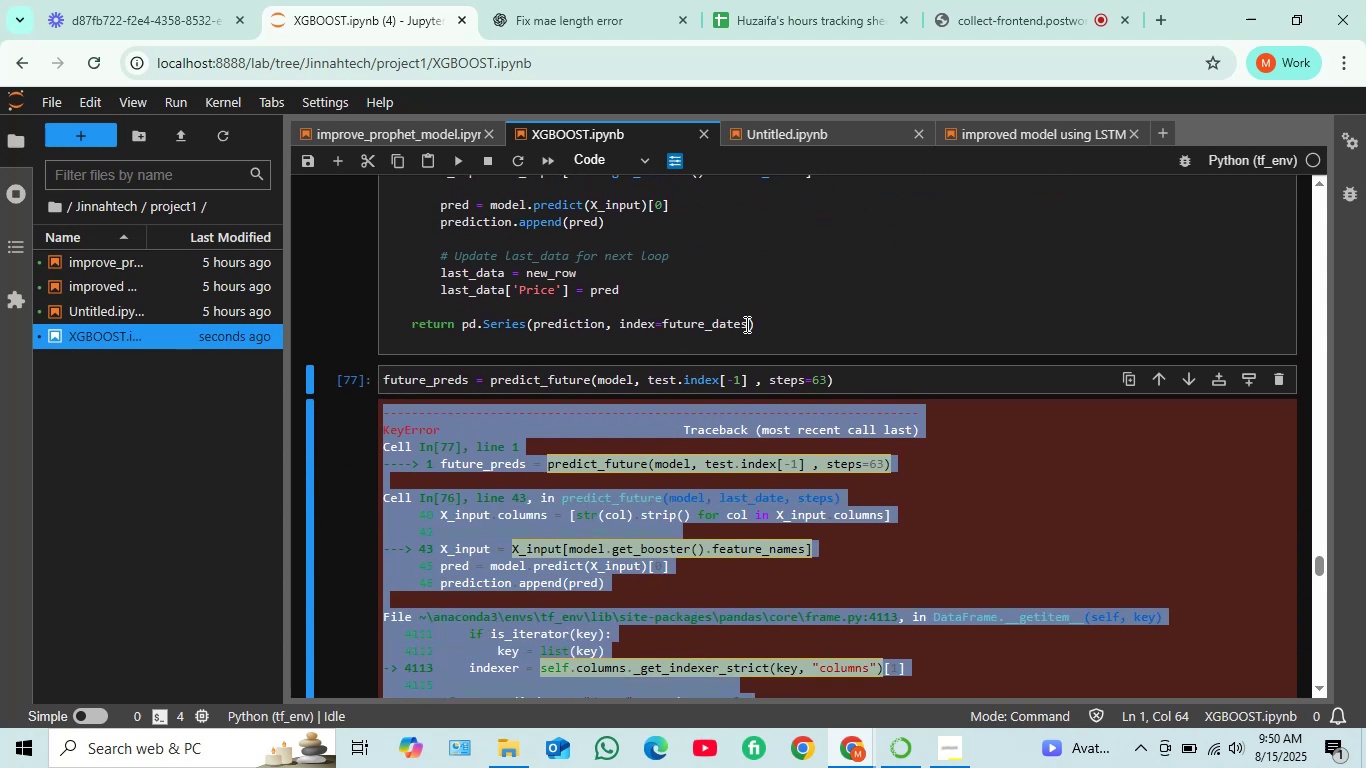 
scroll: coordinate [752, 320], scroll_direction: down, amount: 1.0
 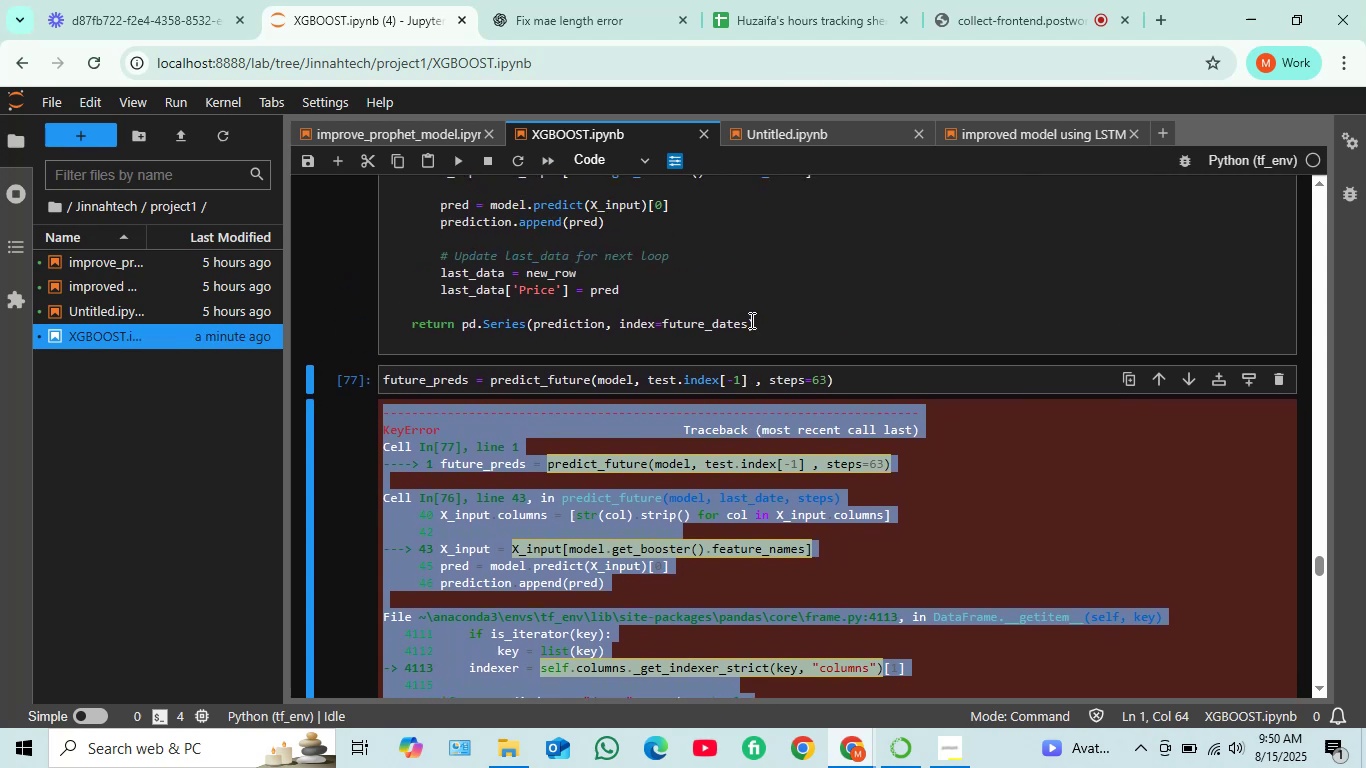 
scroll: coordinate [752, 320], scroll_direction: up, amount: 1.0
 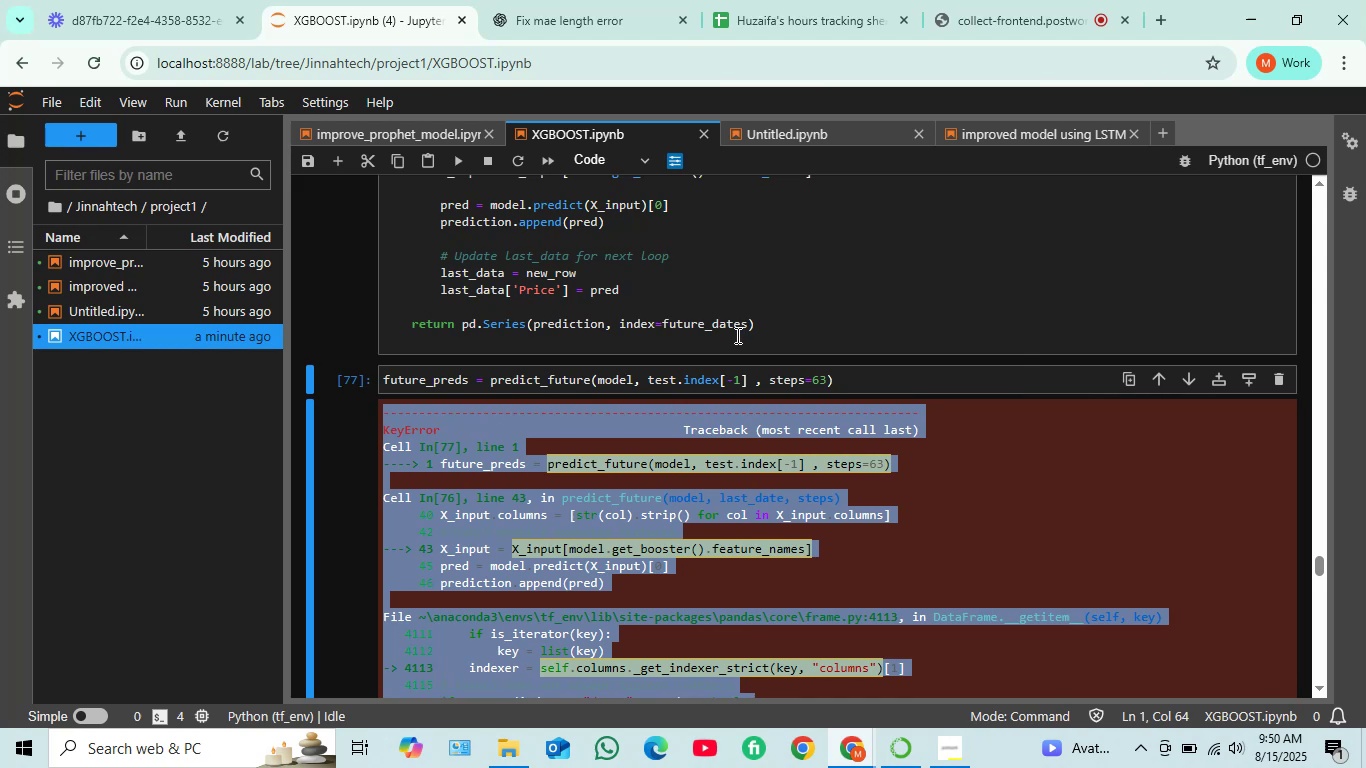 
wait(7.64)
 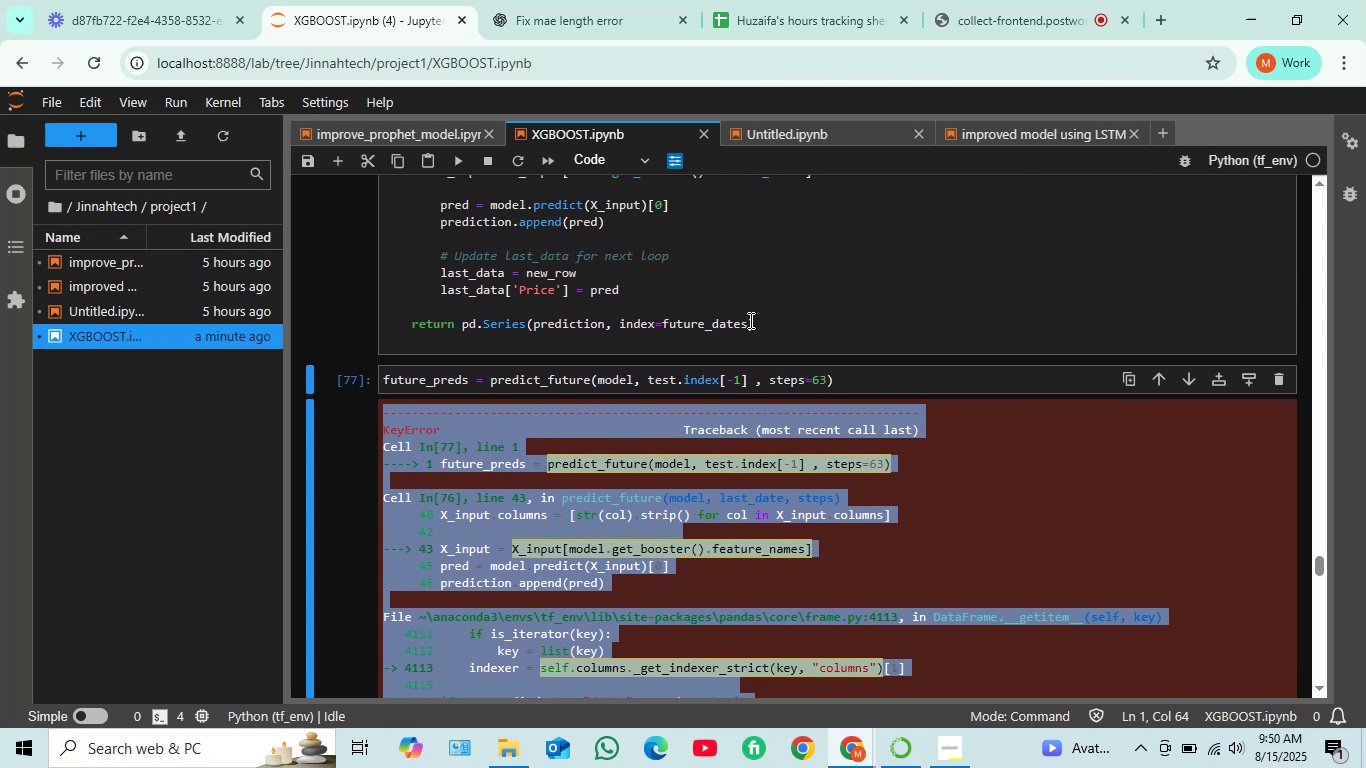 
scroll: coordinate [746, 342], scroll_direction: up, amount: 4.0
 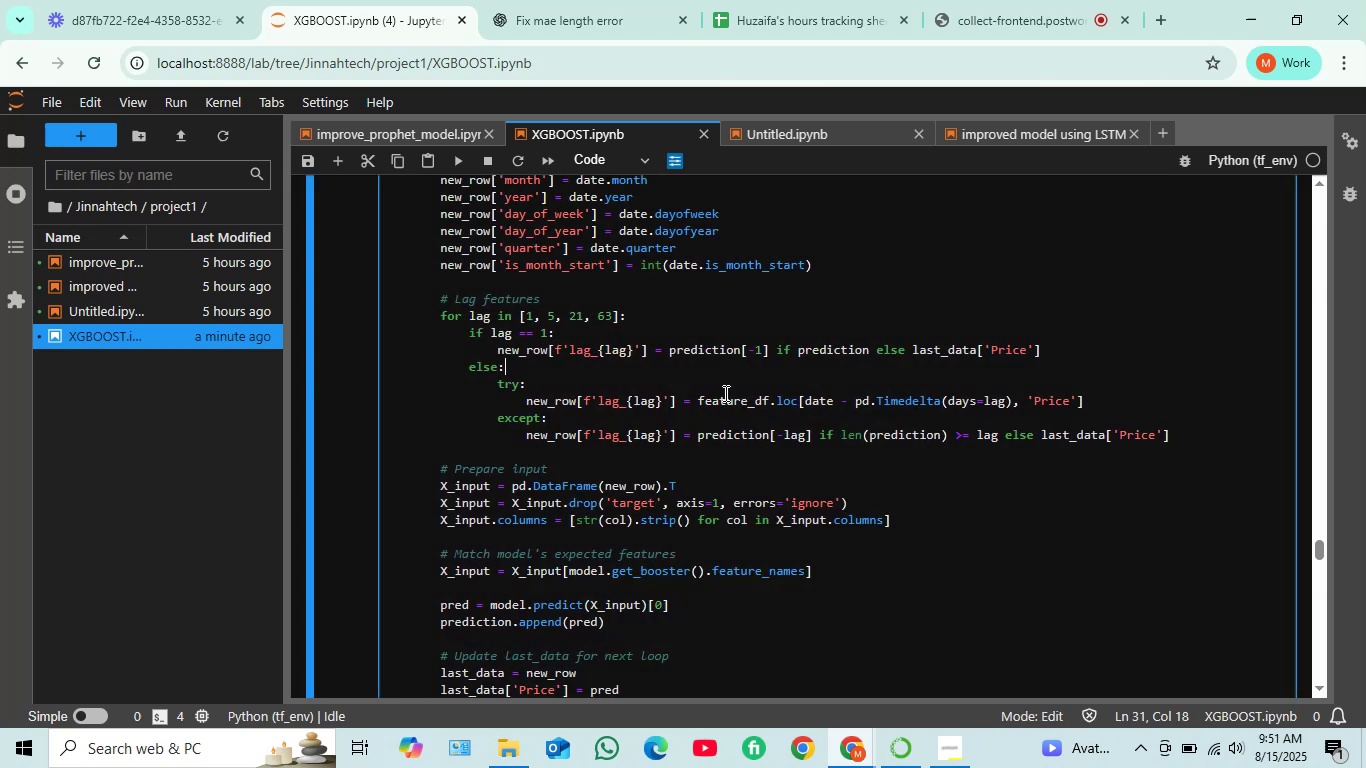 
left_click([724, 369])
 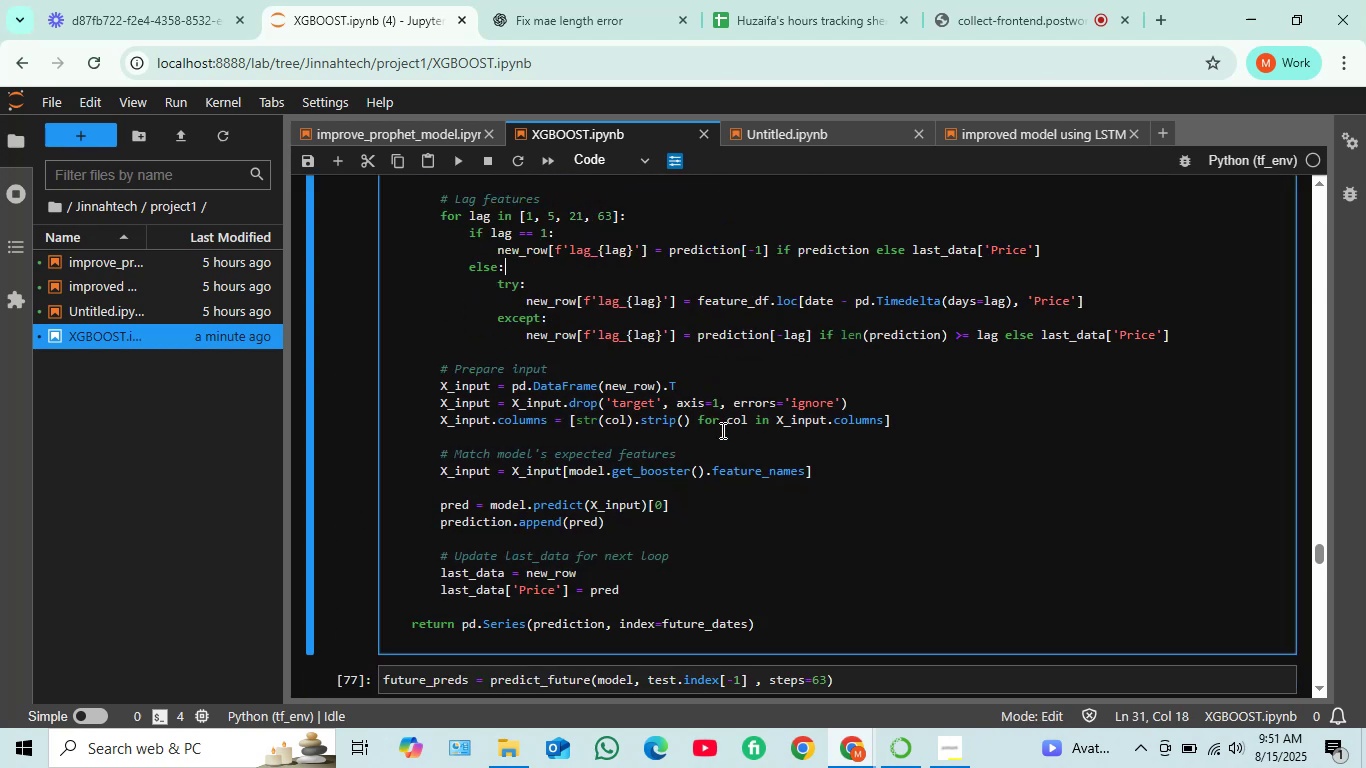 
scroll: coordinate [721, 430], scroll_direction: down, amount: 1.0
 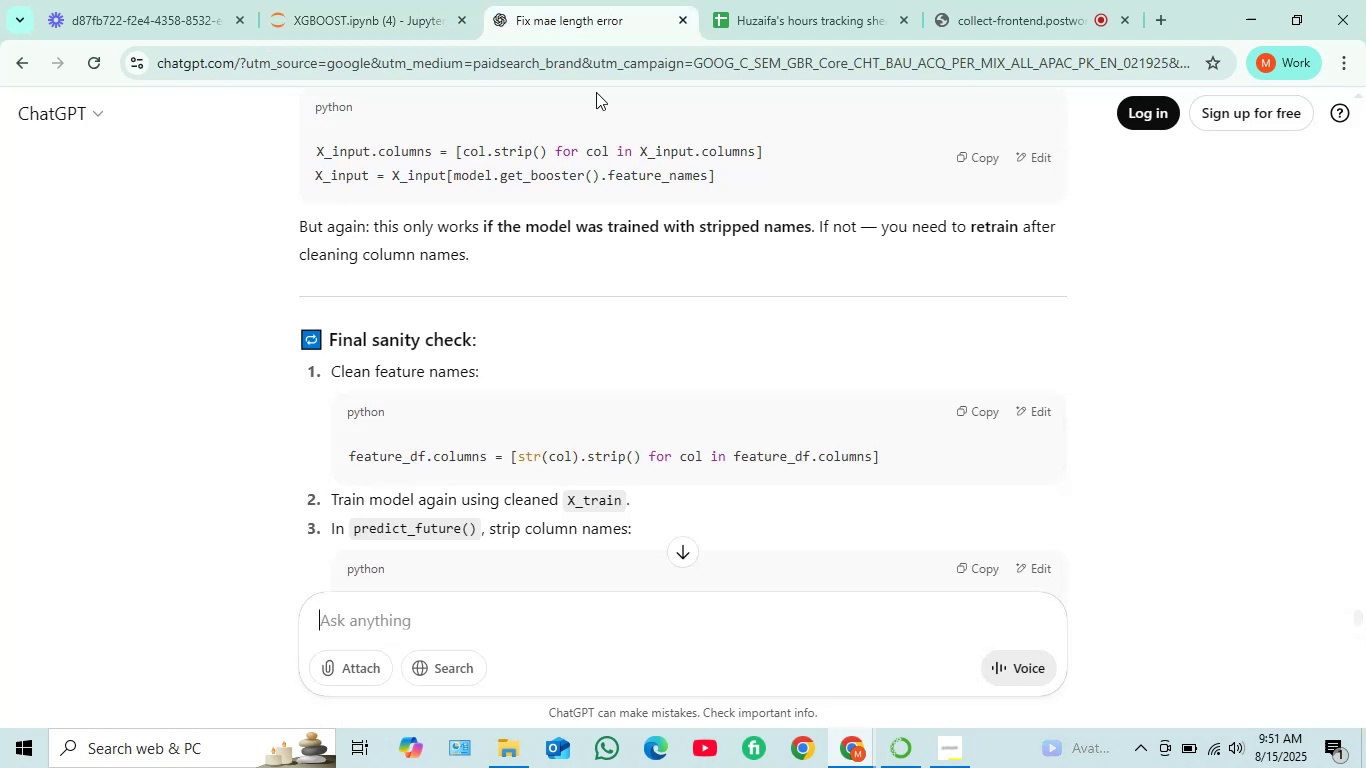 
left_click([541, 3])
 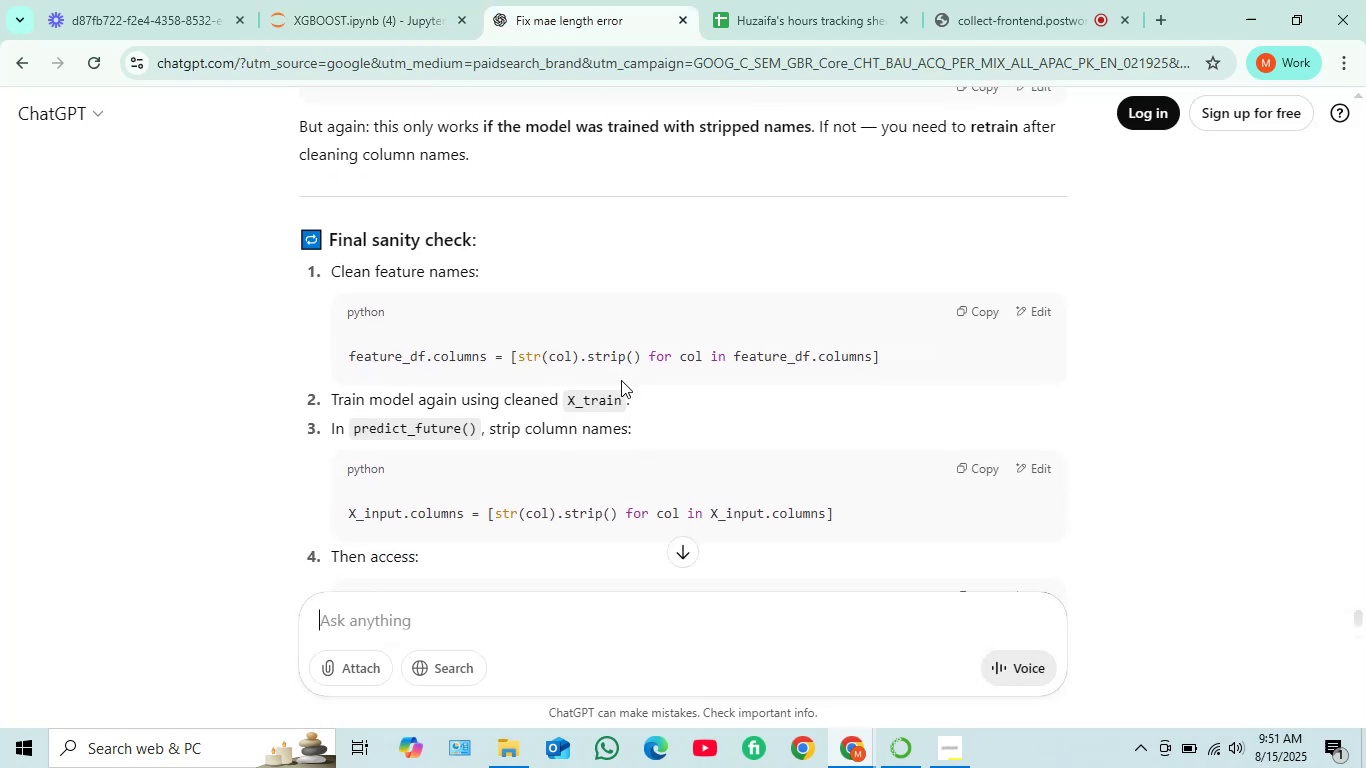 
scroll: coordinate [622, 379], scroll_direction: down, amount: 1.0
 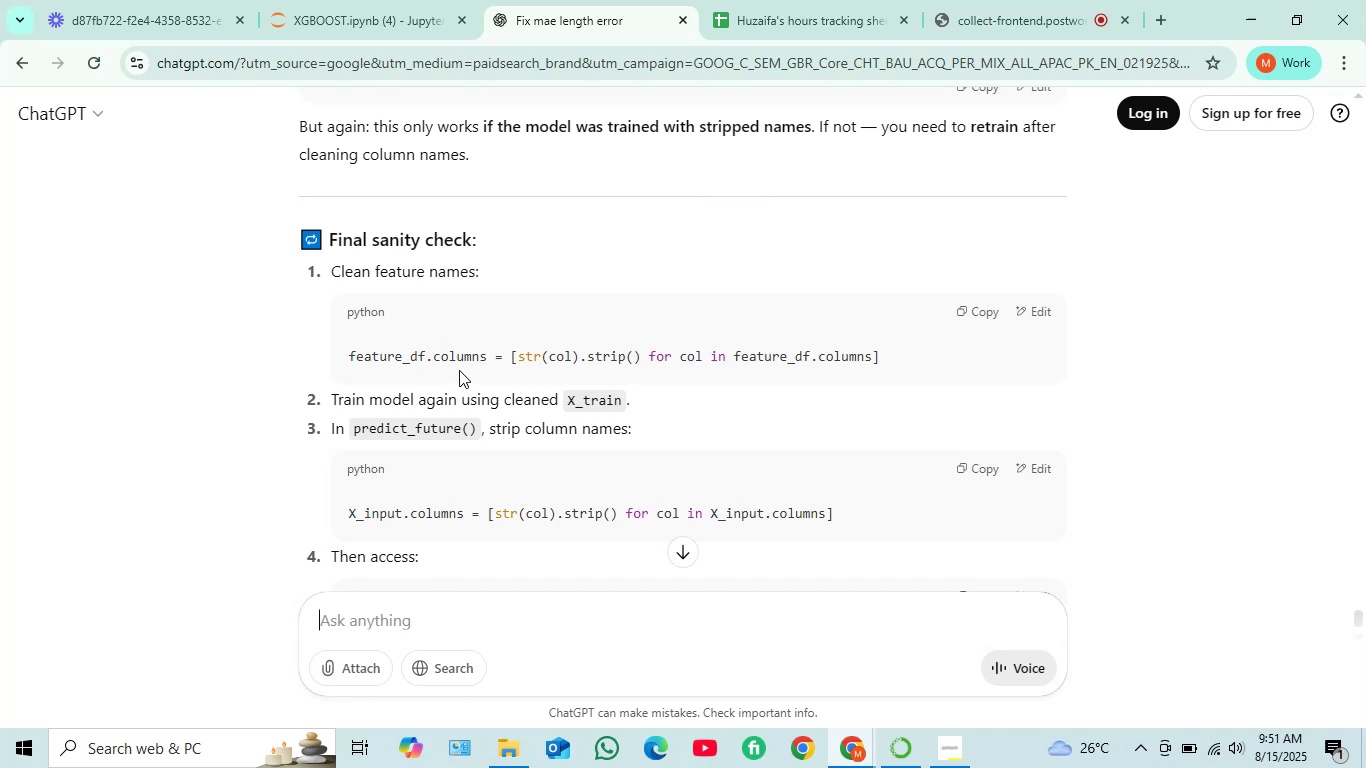 
wait(11.99)
 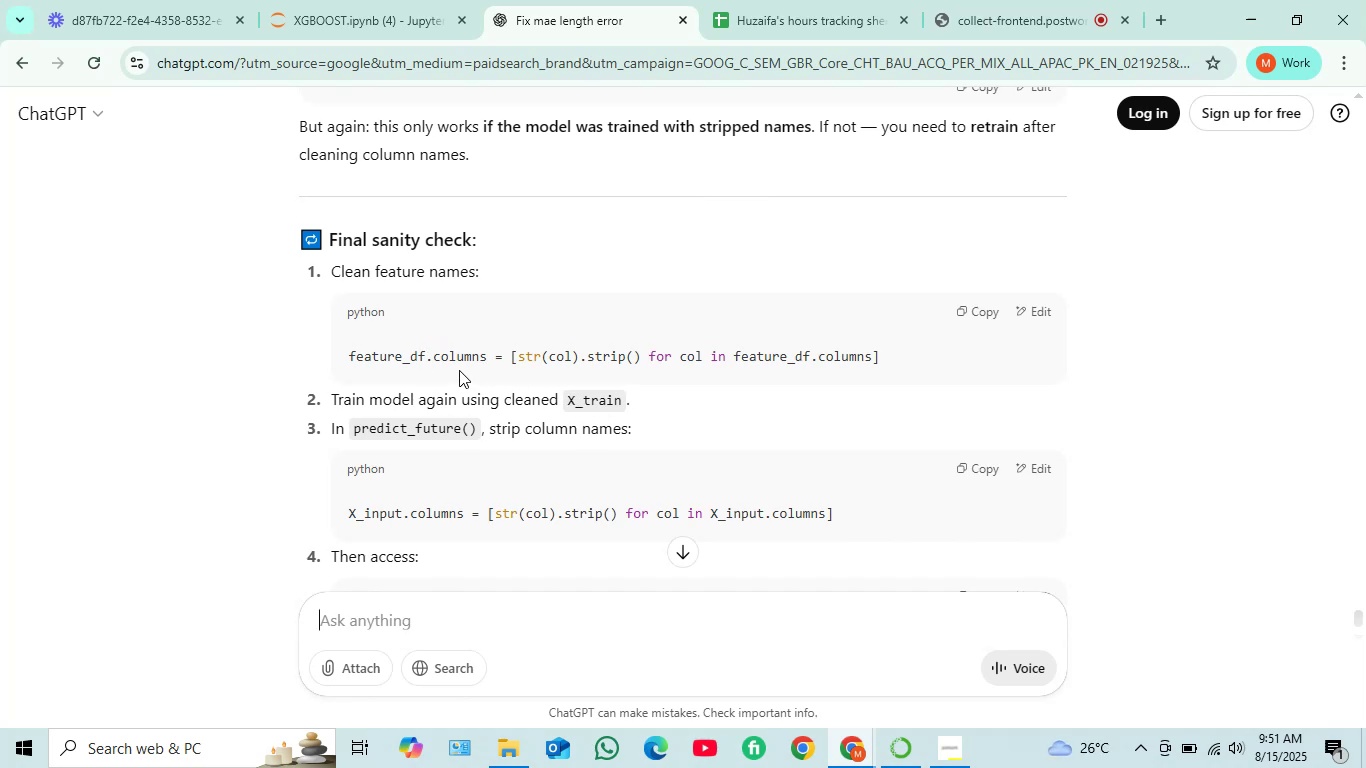 
scroll: coordinate [545, 401], scroll_direction: down, amount: 1.0
 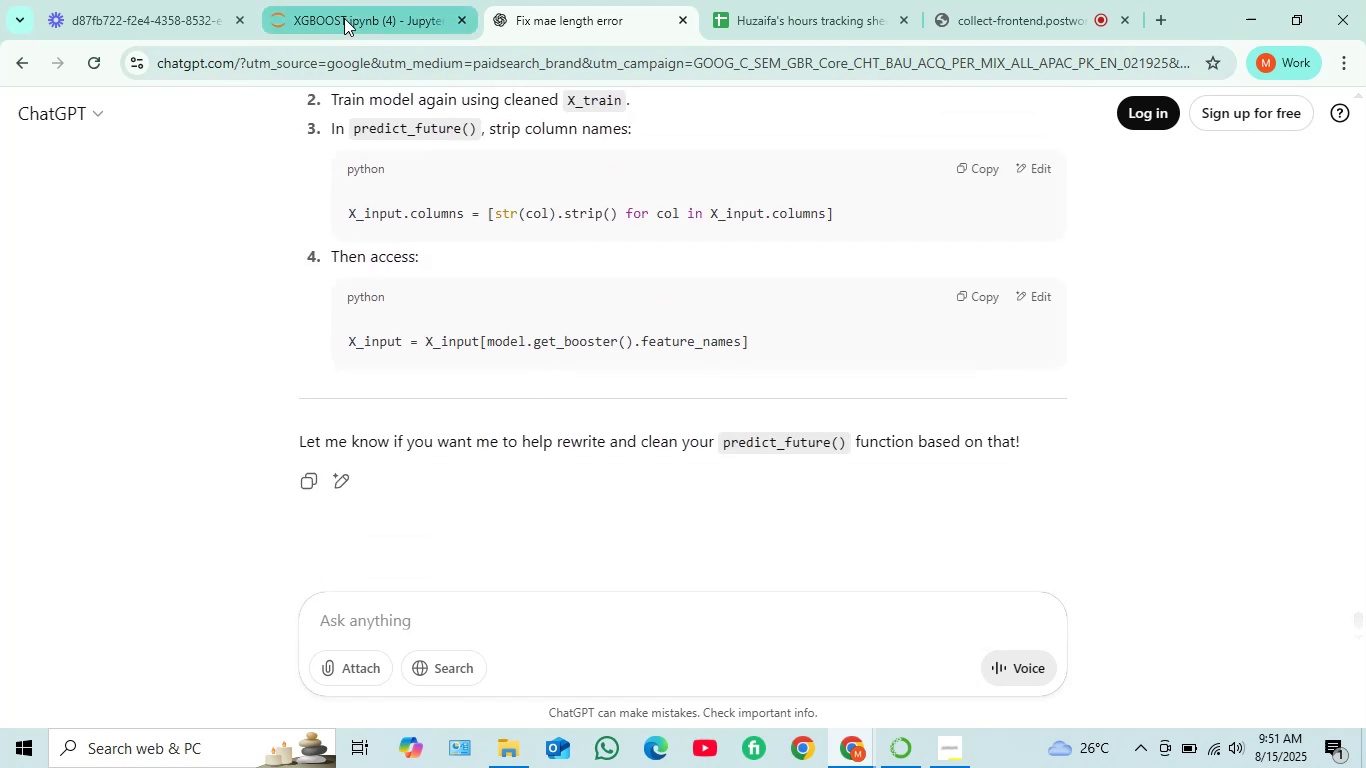 
left_click([344, 18])
 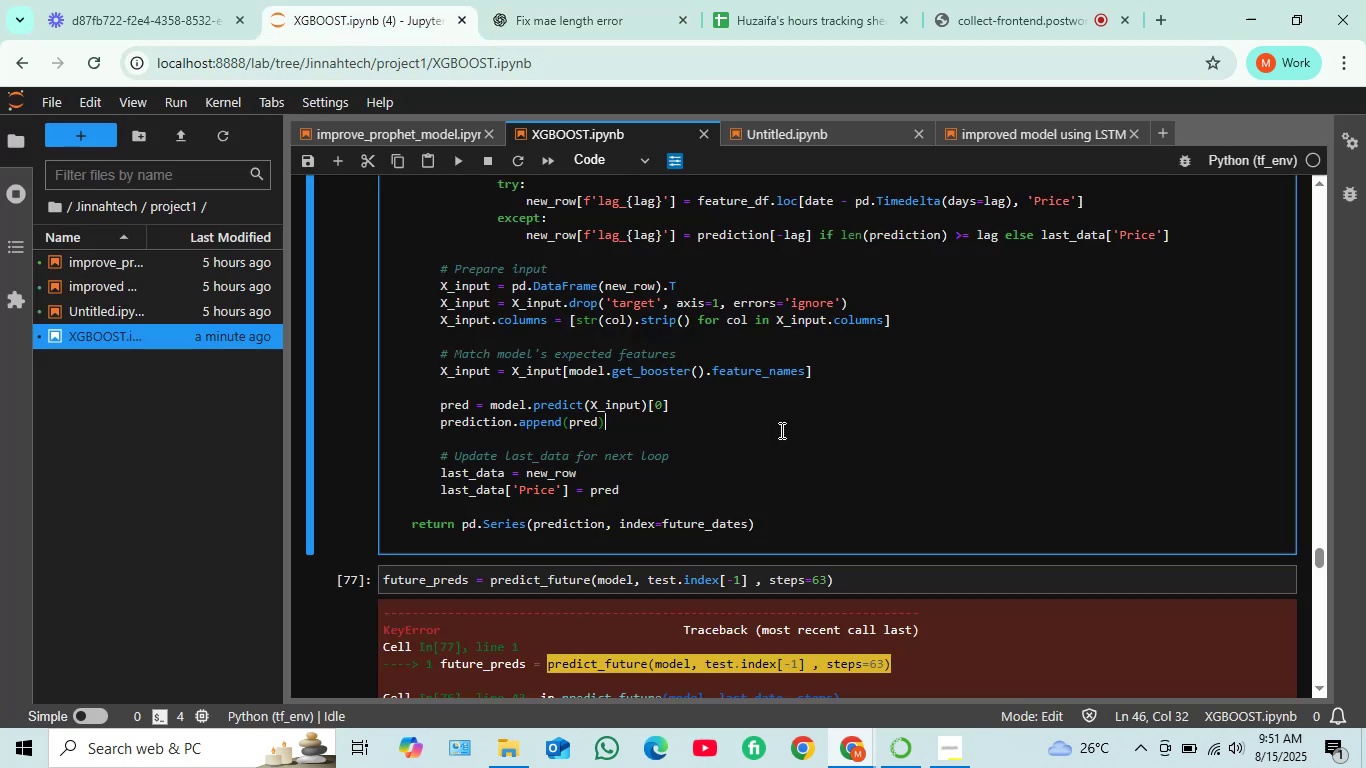 
left_click([777, 425])
 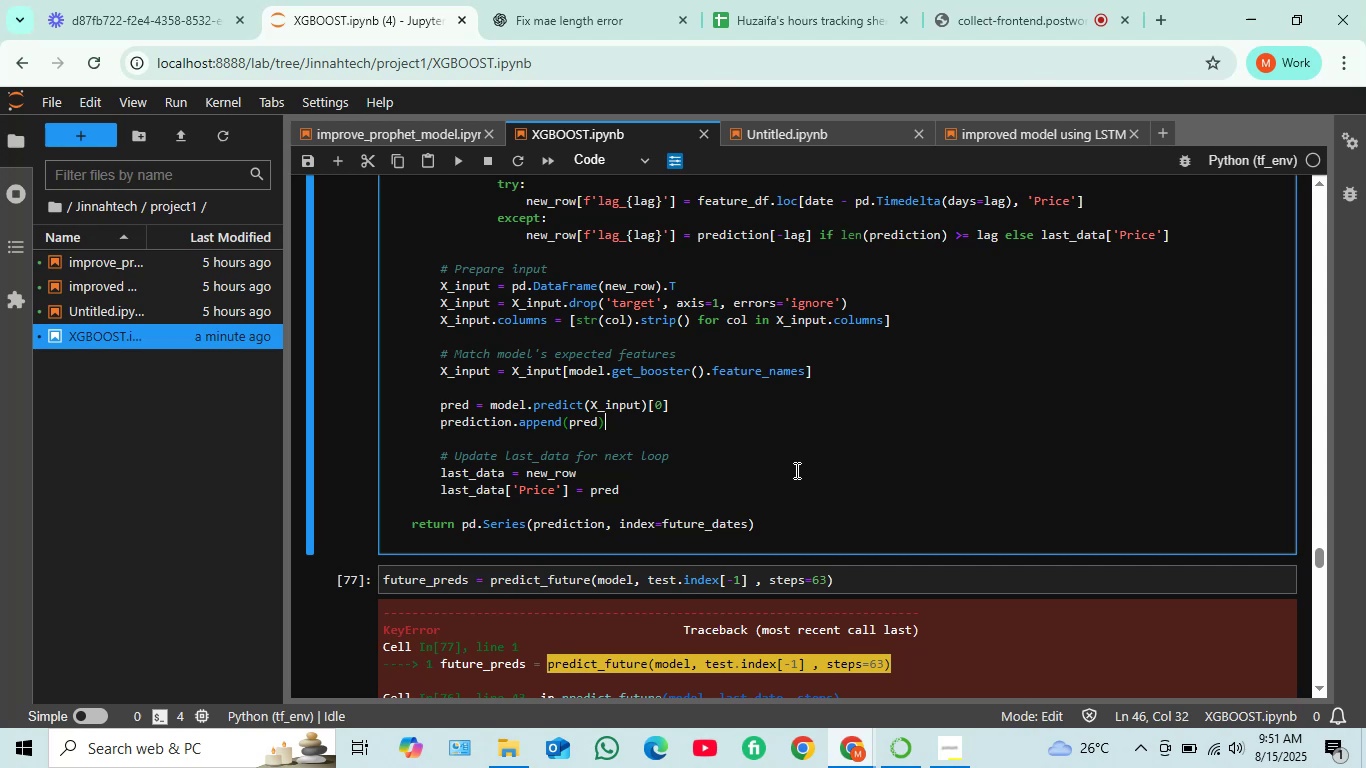 
scroll: coordinate [795, 470], scroll_direction: up, amount: 4.0
 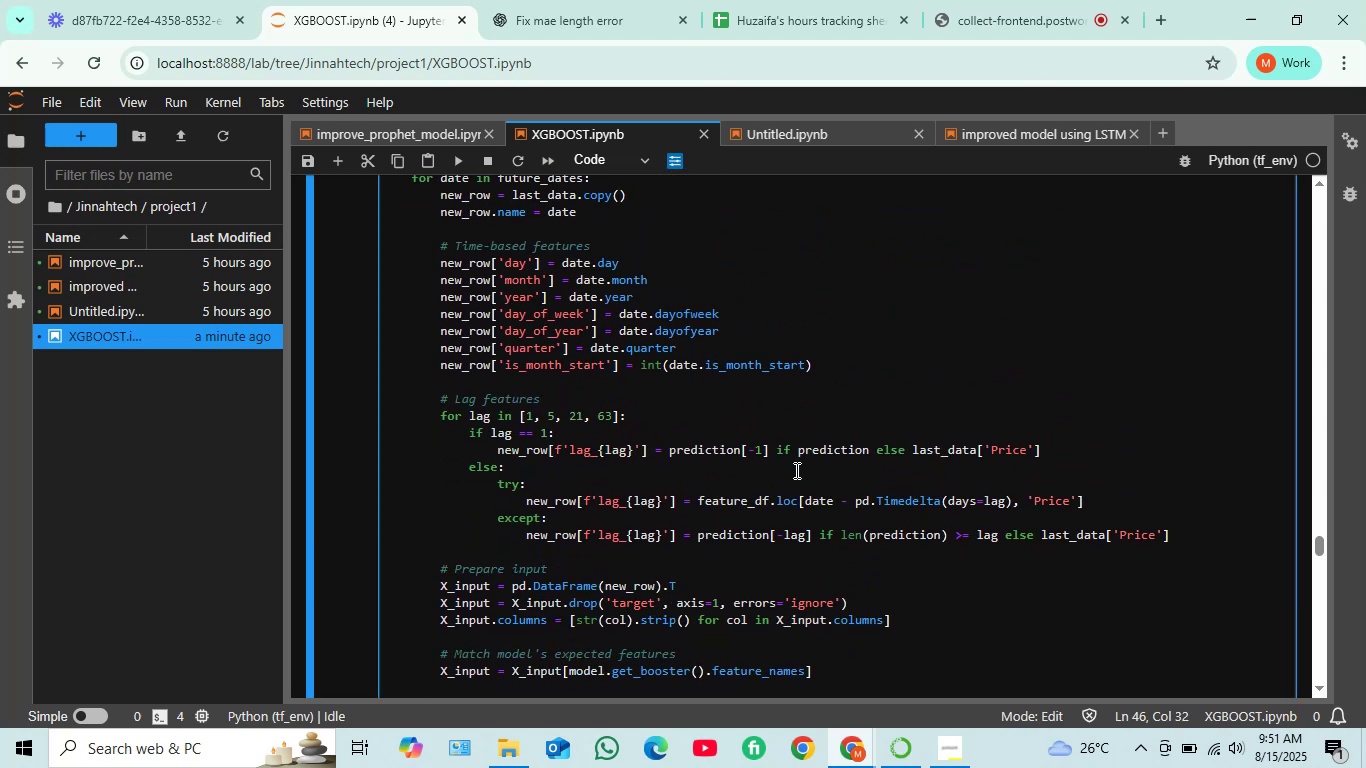 
scroll: coordinate [772, 468], scroll_direction: down, amount: 12.0
 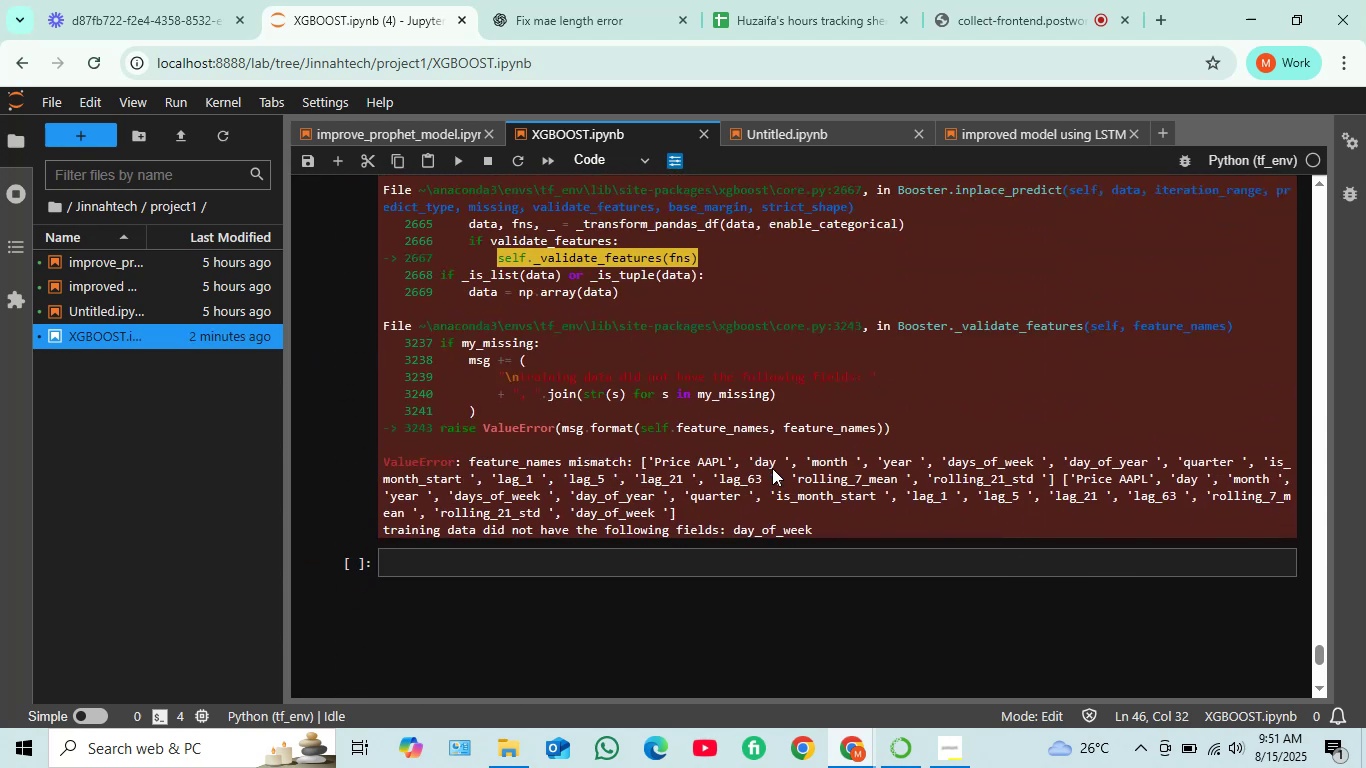 
scroll: coordinate [772, 468], scroll_direction: up, amount: 13.0
 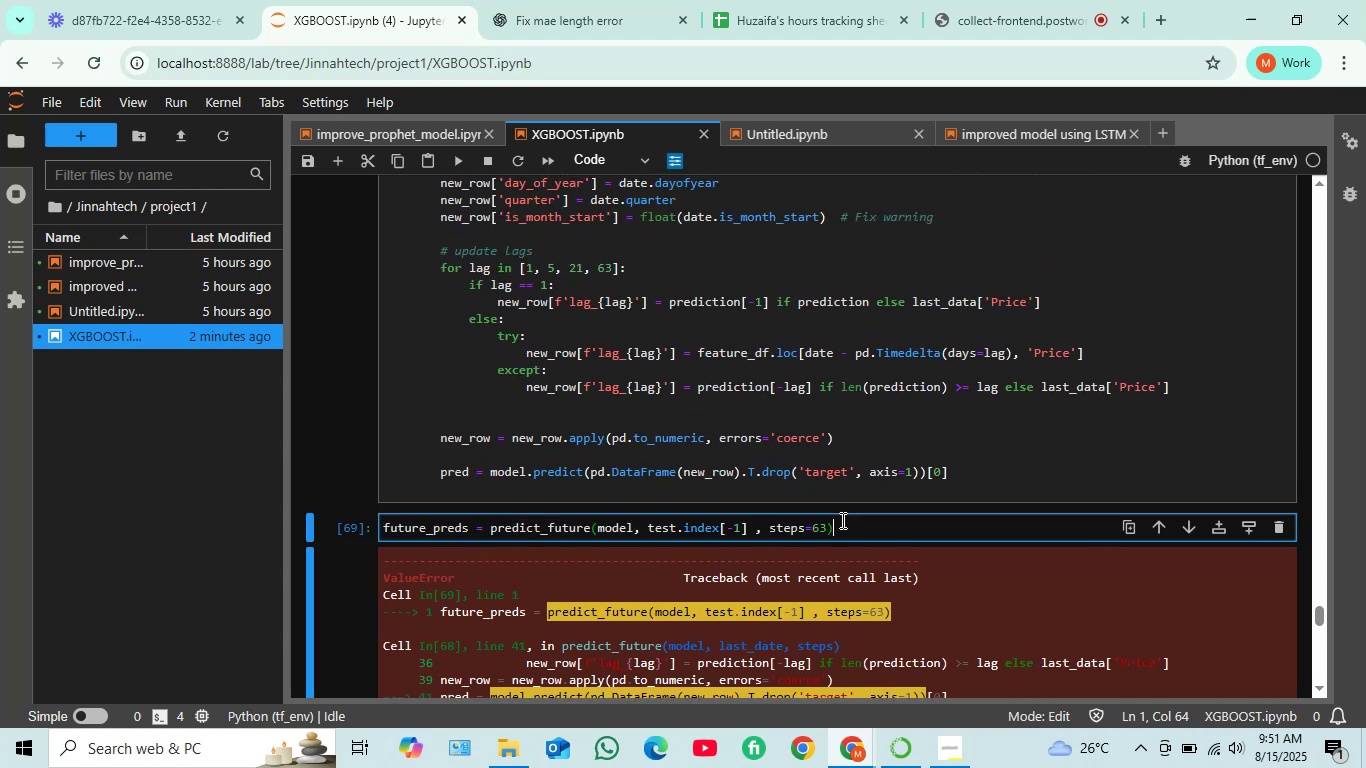 
left_click([841, 520])
 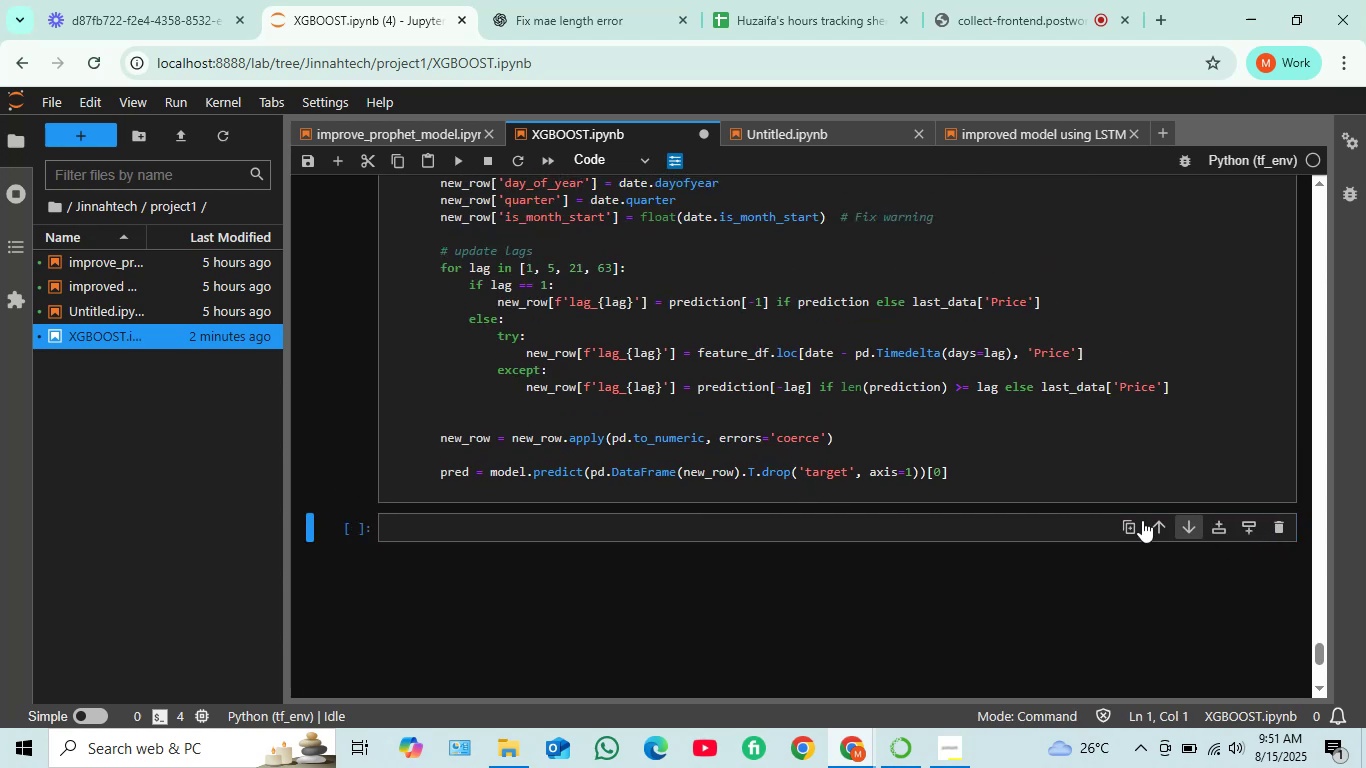 
left_click([1274, 525])
 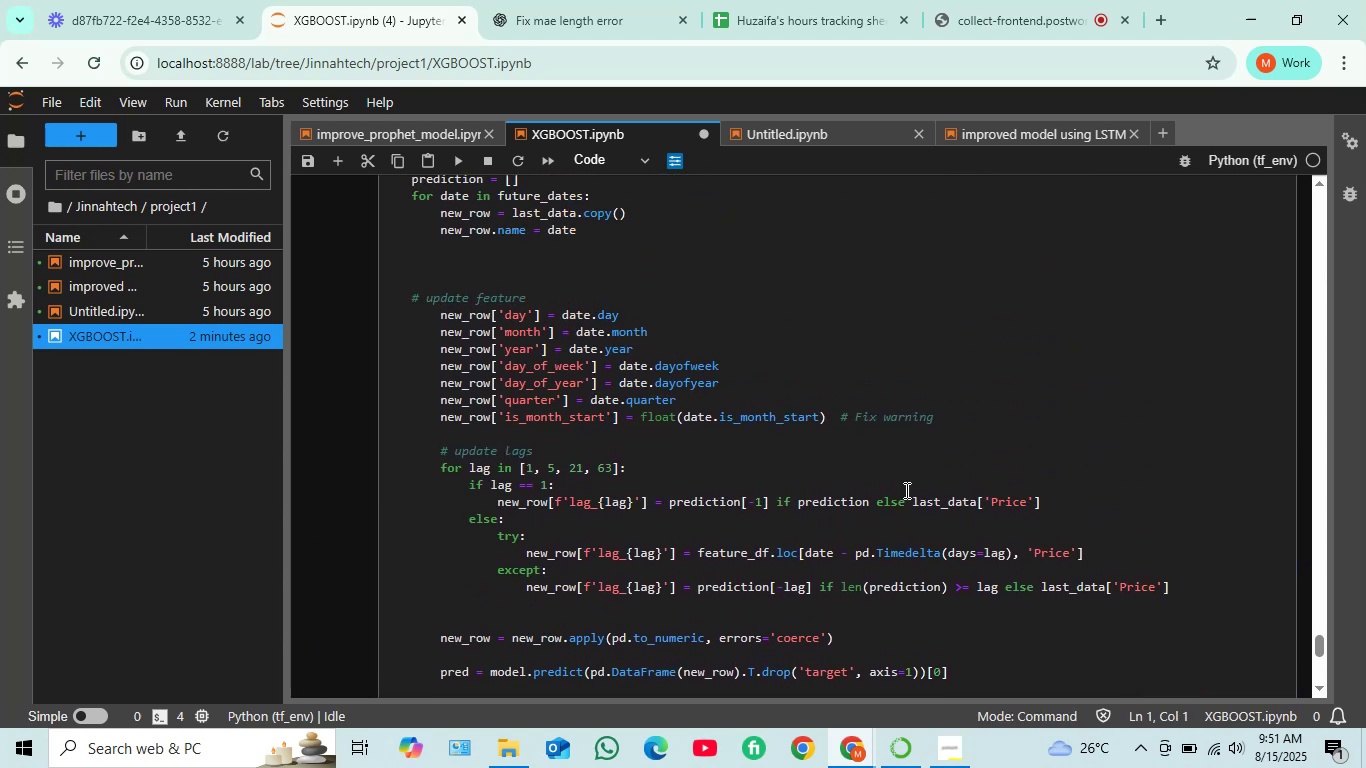 
scroll: coordinate [905, 490], scroll_direction: up, amount: 3.0
 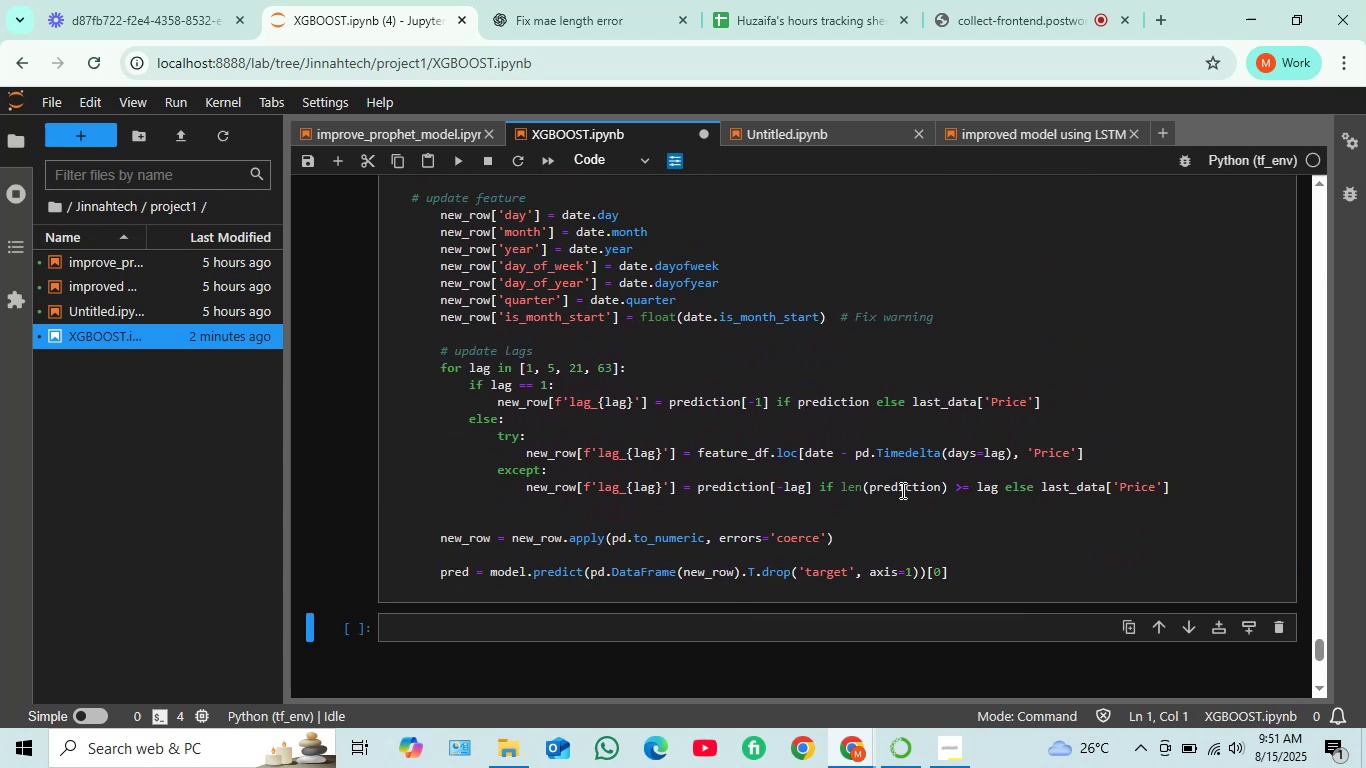 
scroll: coordinate [901, 490], scroll_direction: down, amount: 2.0
 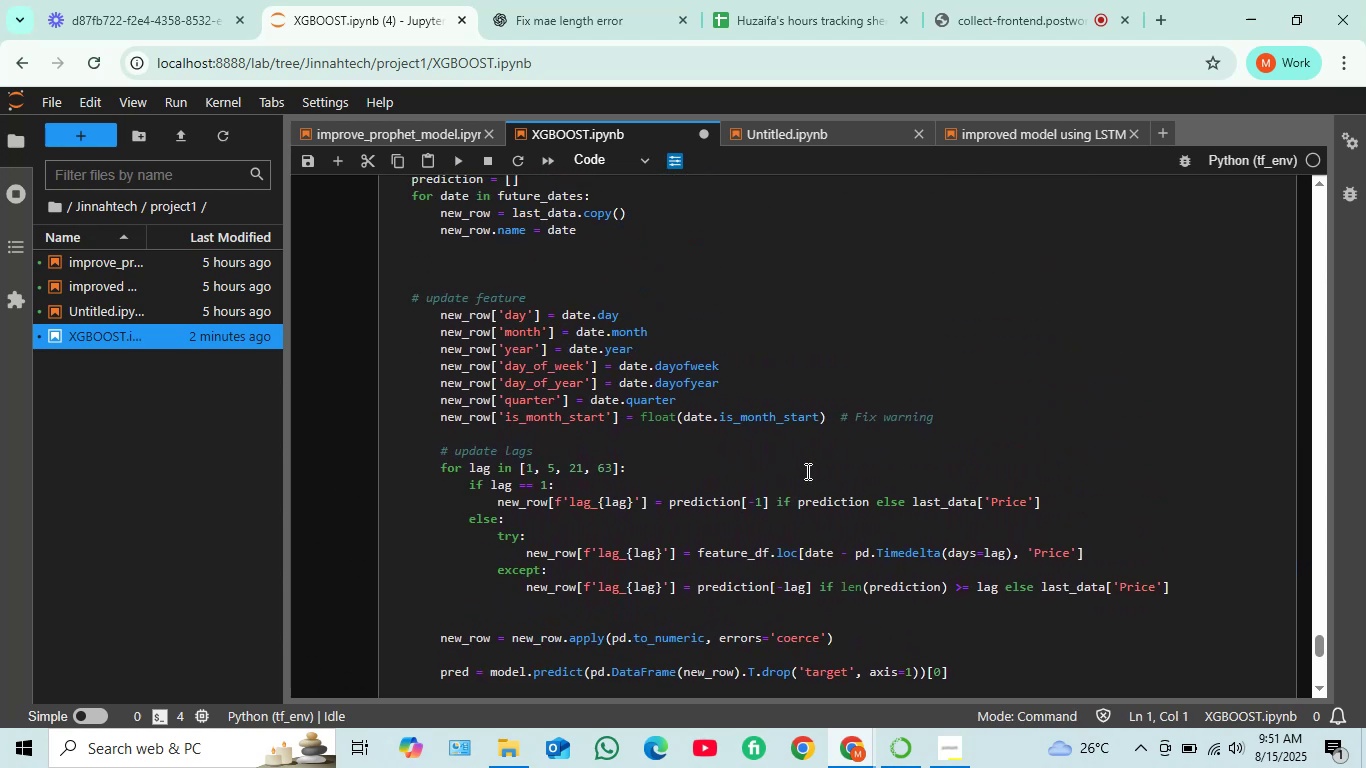 
scroll: coordinate [806, 471], scroll_direction: up, amount: 6.0
 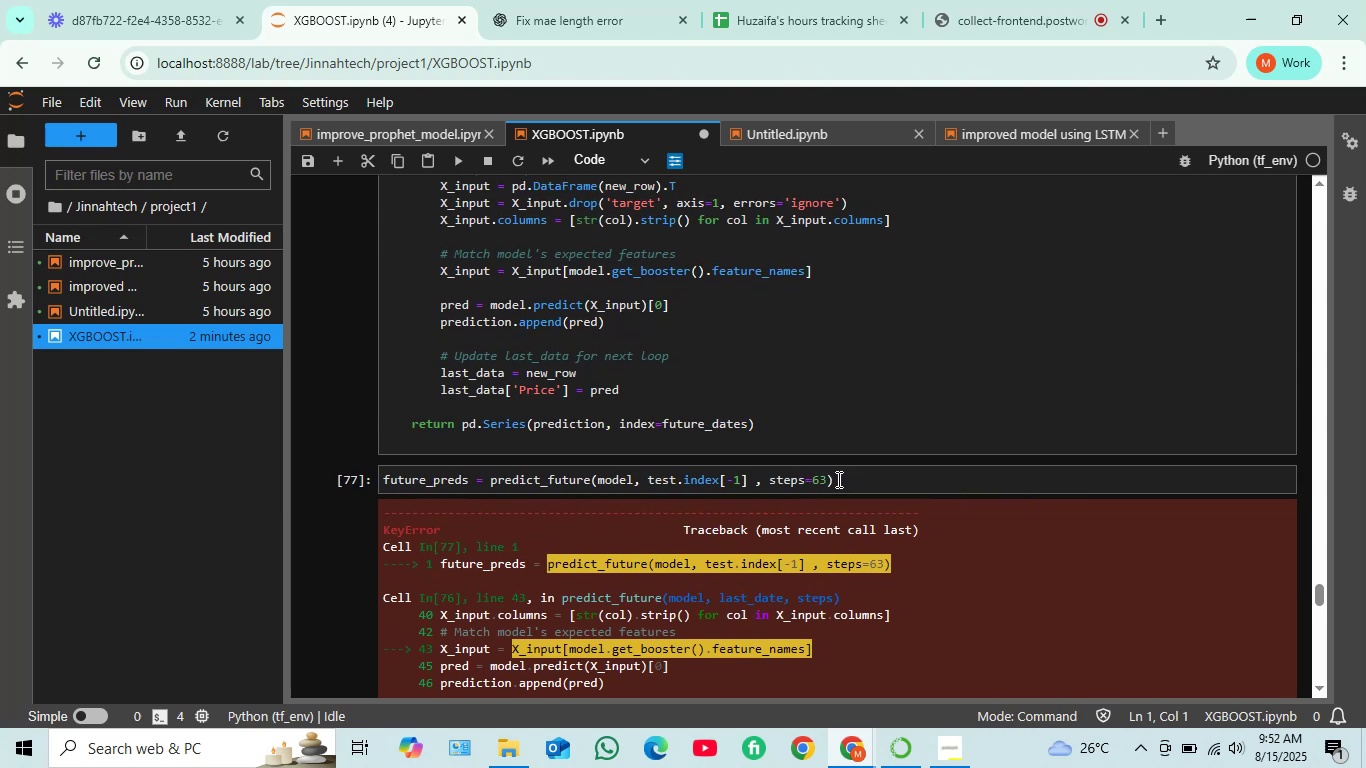 
left_click_drag(start_coordinate=[837, 479], to_coordinate=[382, 475])
 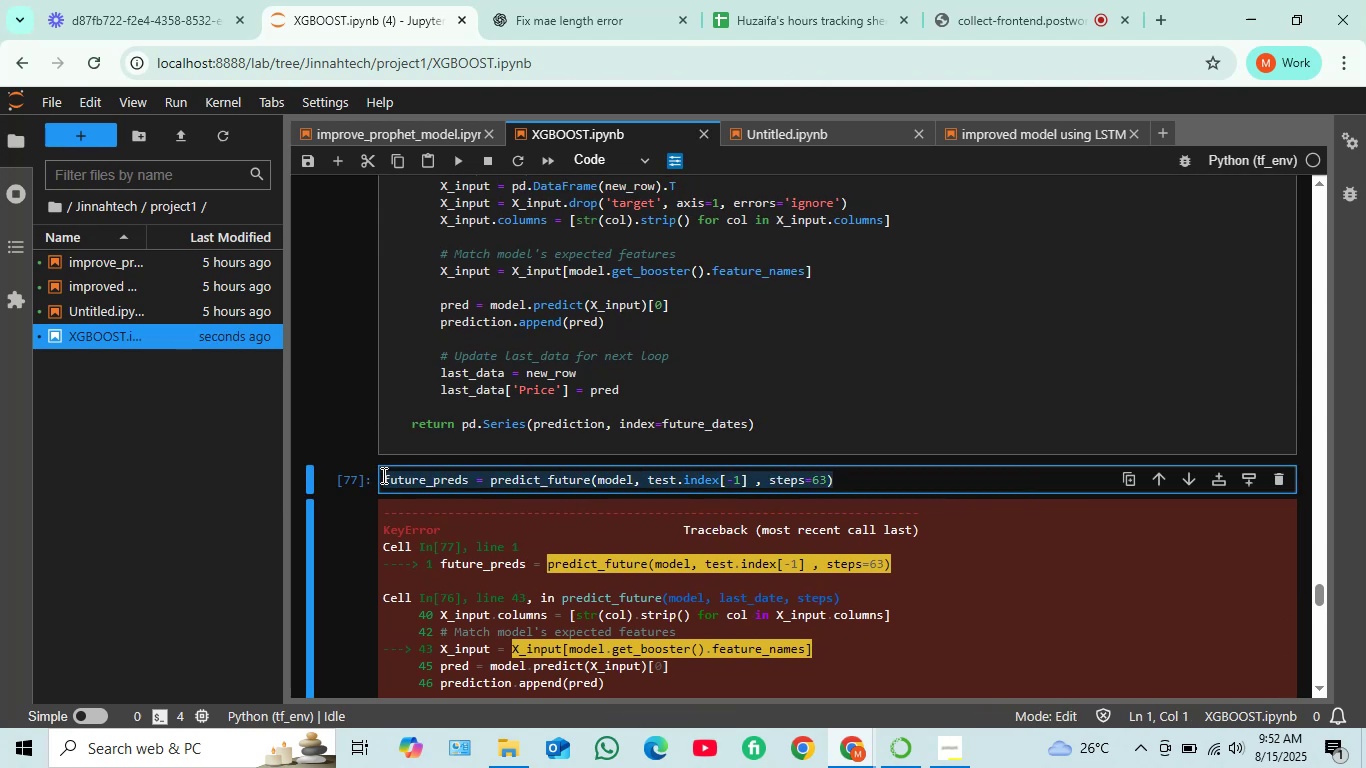 
key(Control+C)
 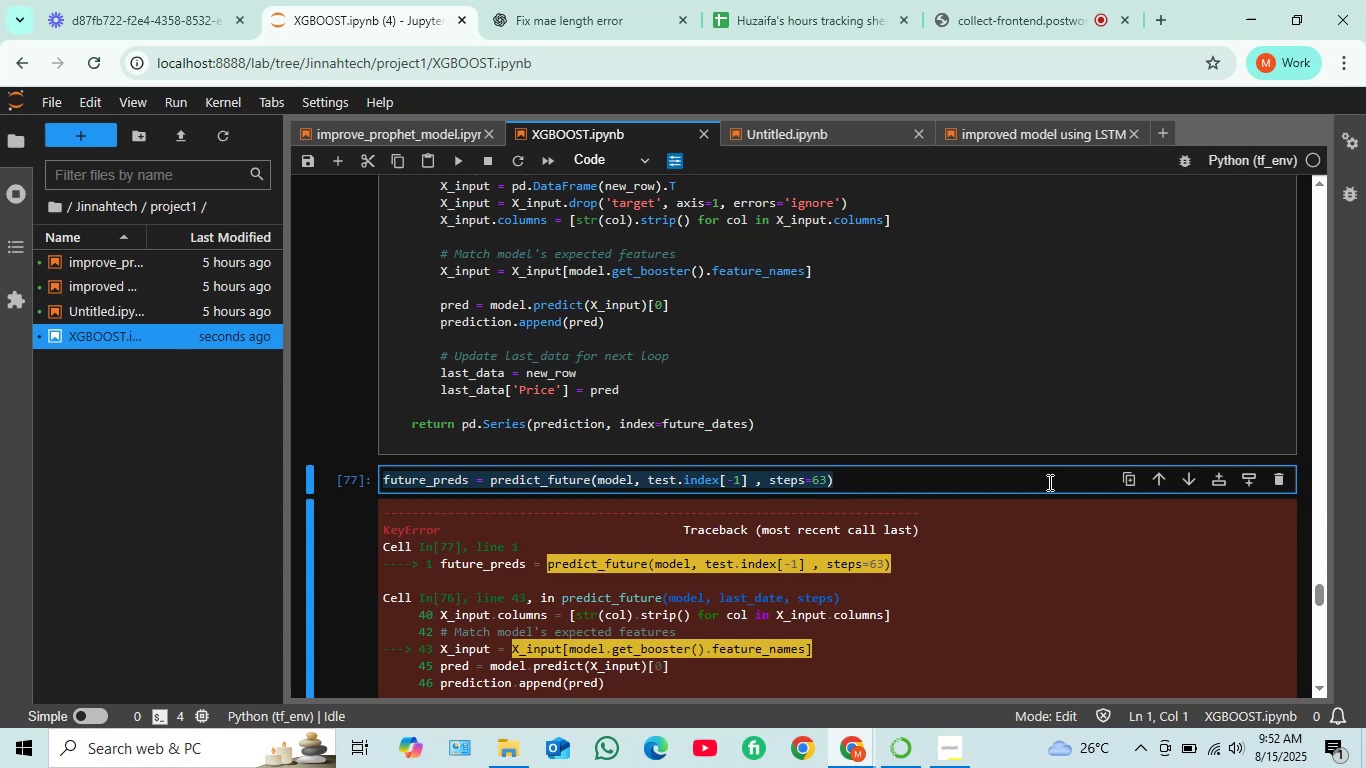 
key(Control+C)
 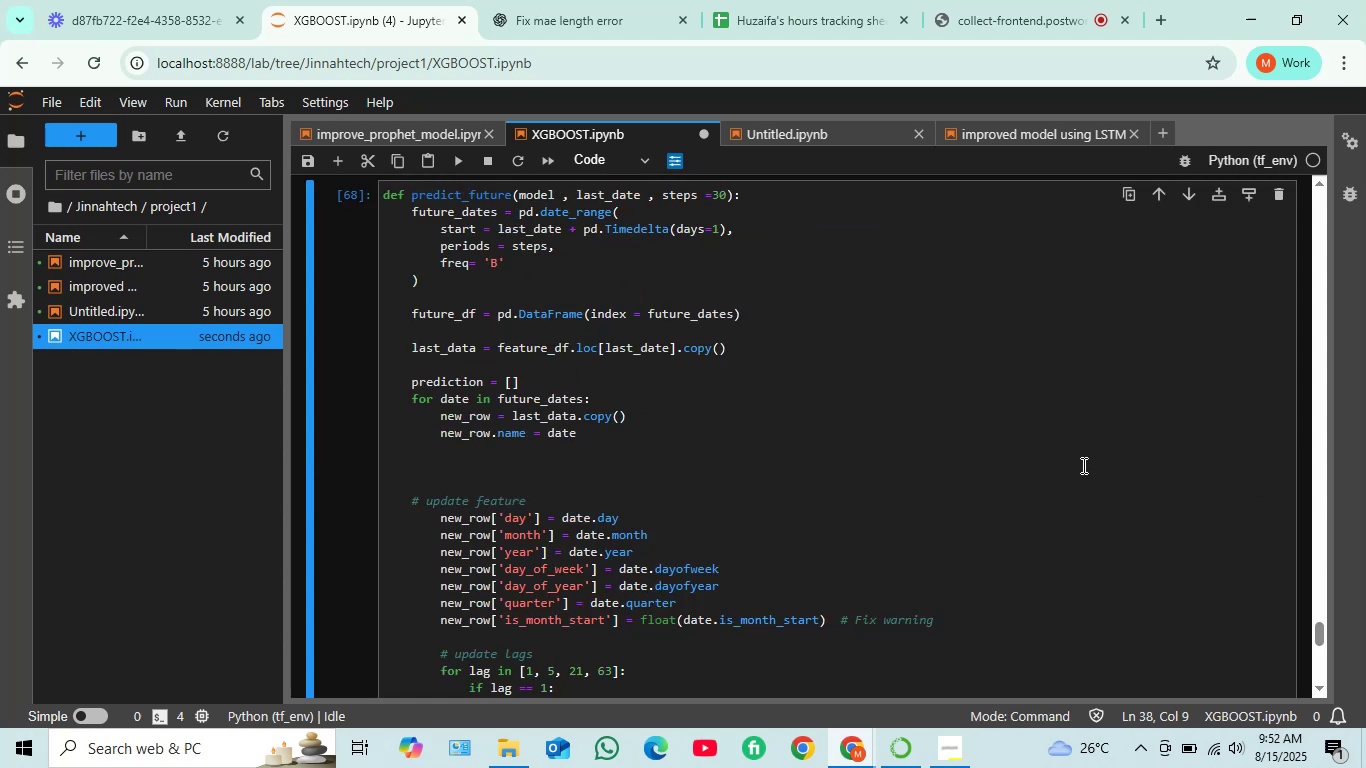 
left_click([1275, 479])
 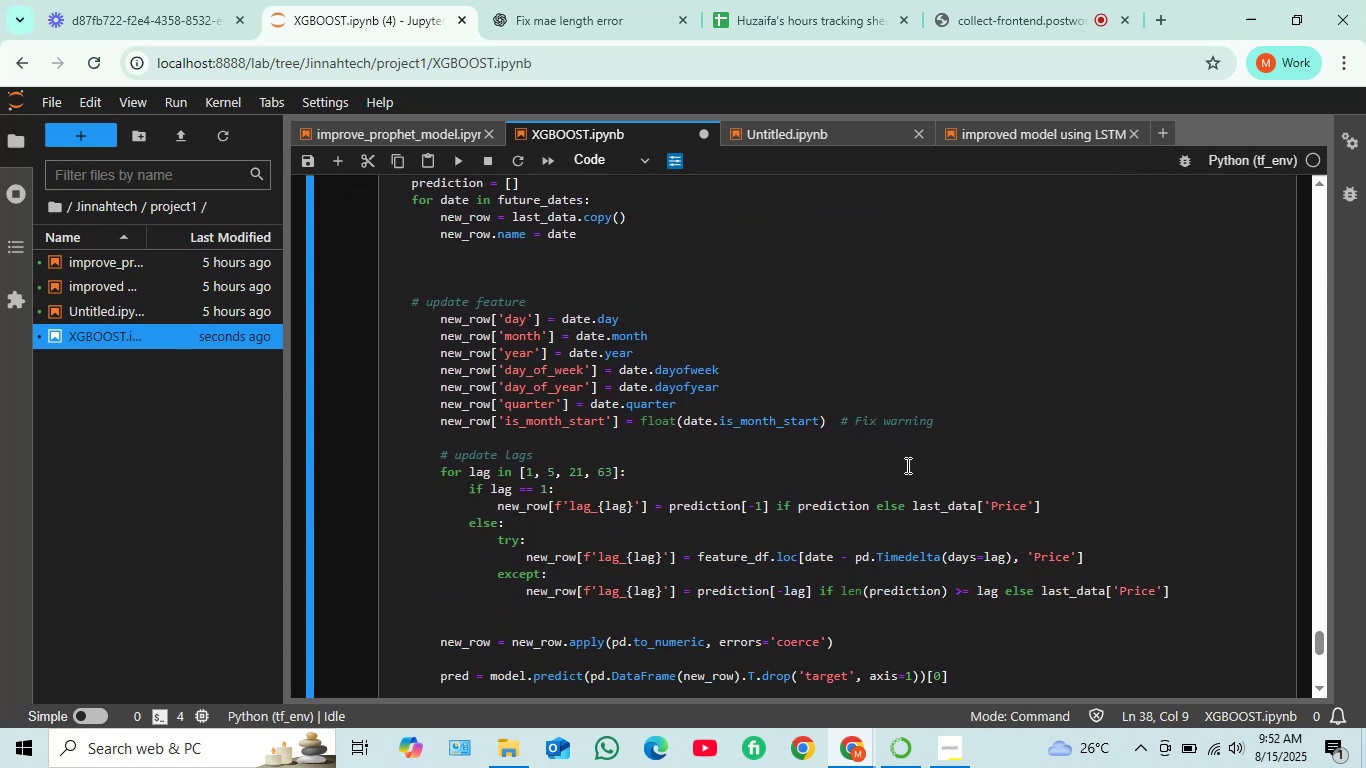 
scroll: coordinate [906, 465], scroll_direction: down, amount: 3.0
 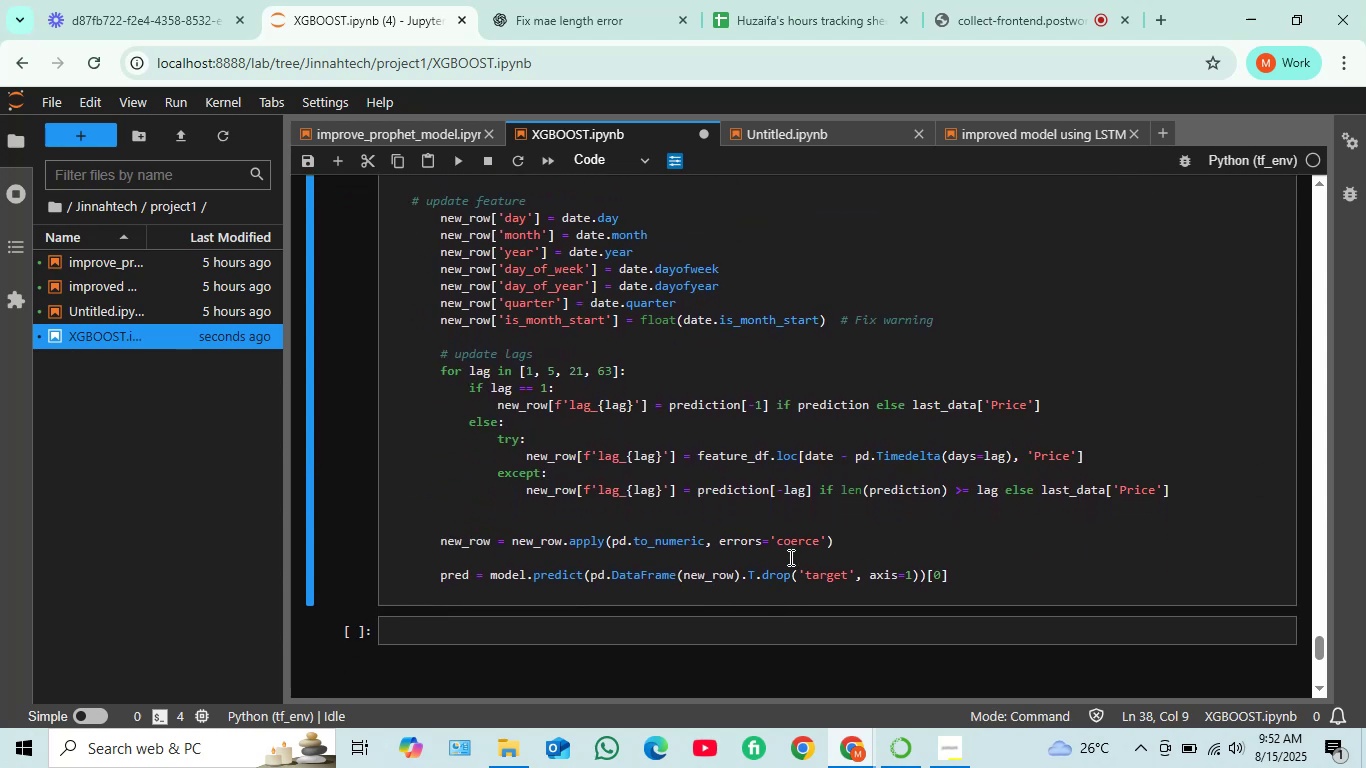 
scroll: coordinate [789, 555], scroll_direction: up, amount: 7.0
 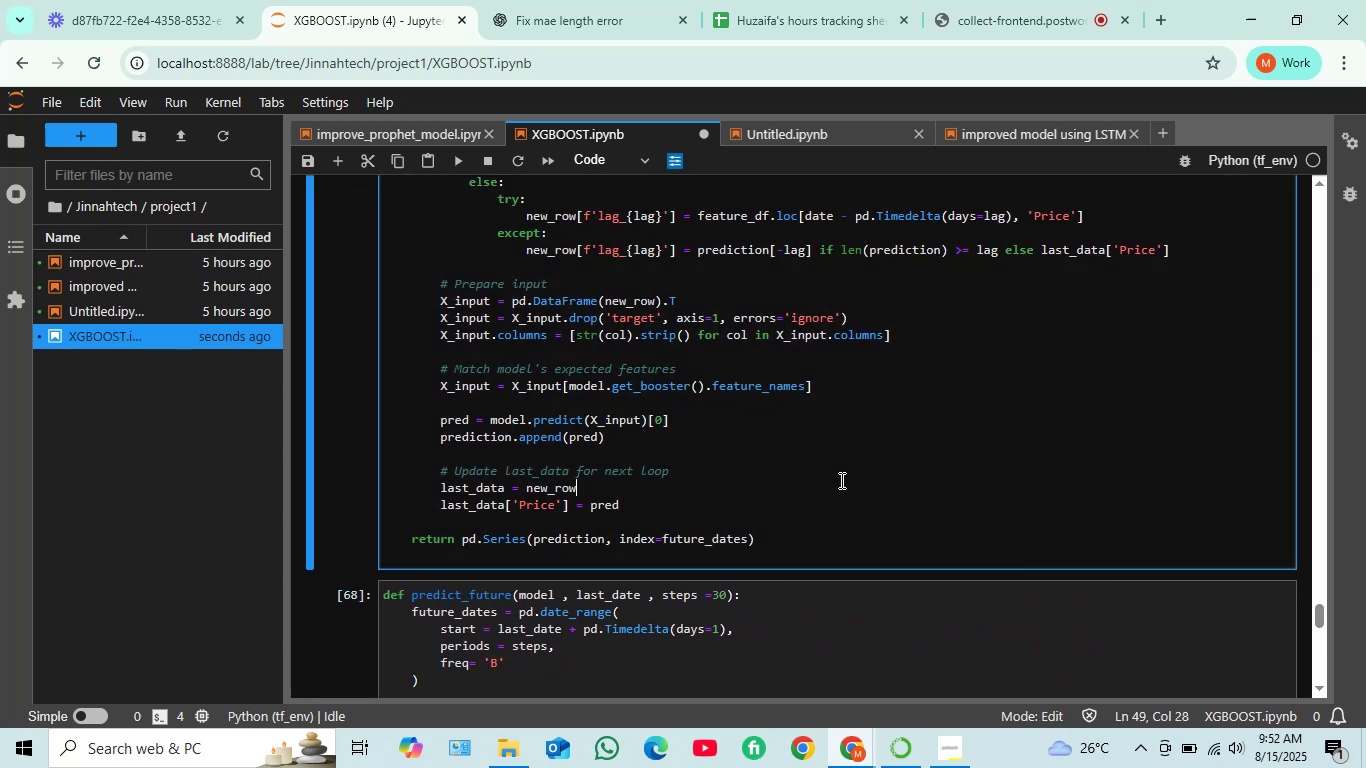 
left_click([840, 480])
 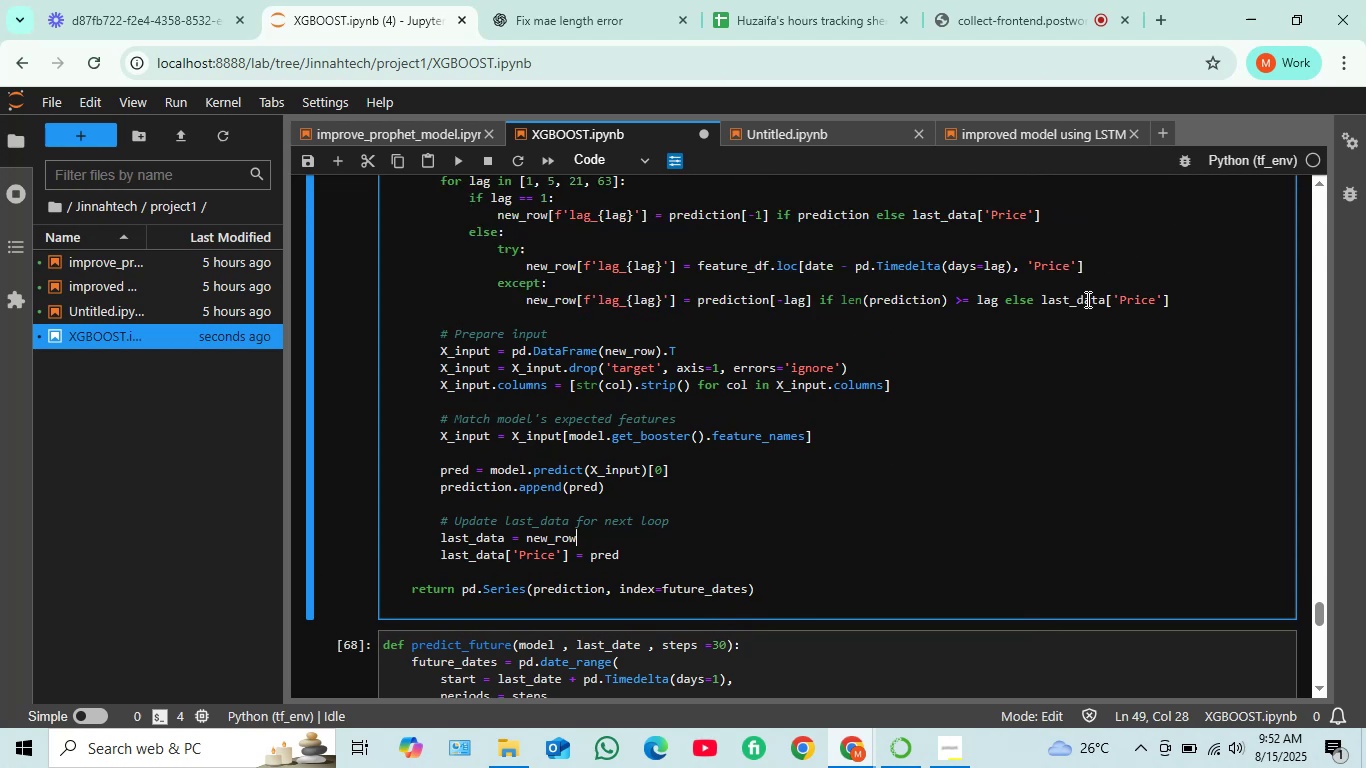 
scroll: coordinate [1086, 301], scroll_direction: up, amount: 7.0
 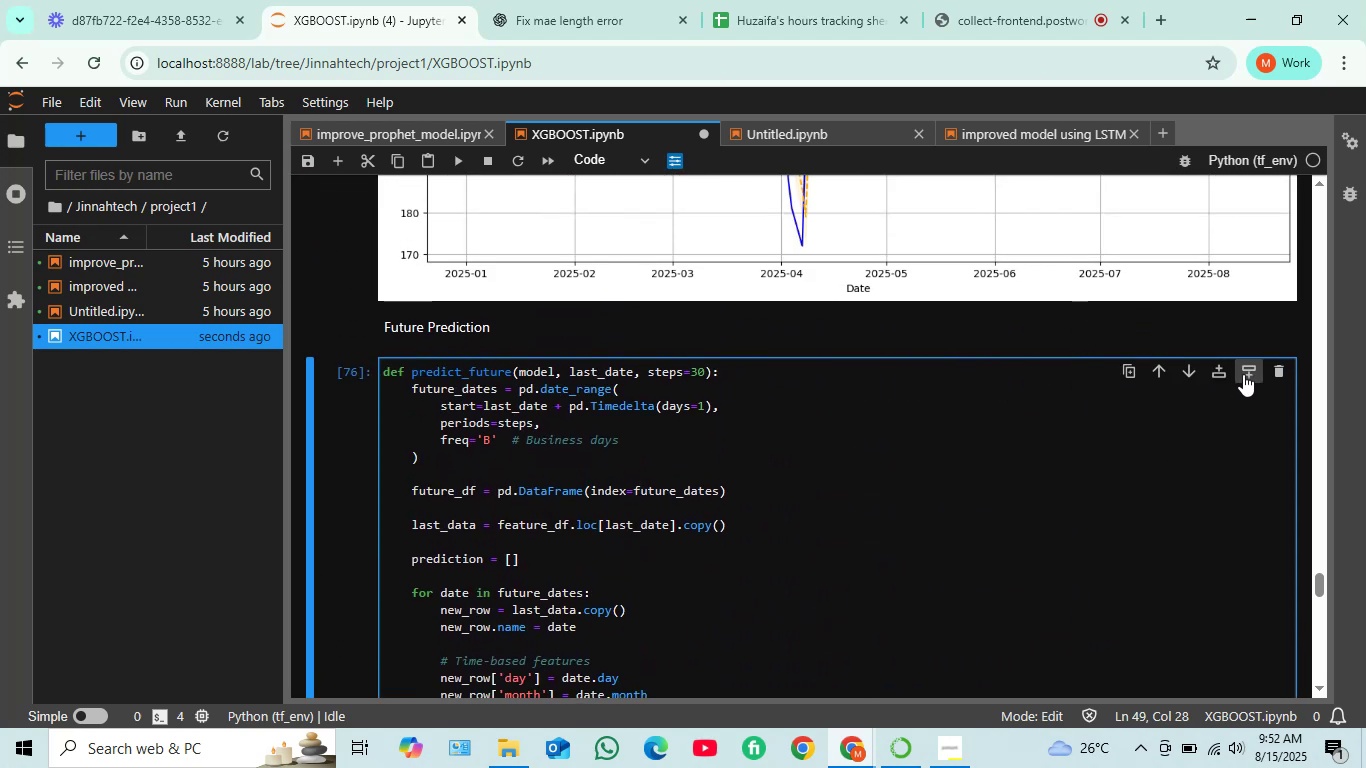 
left_click([1243, 374])
 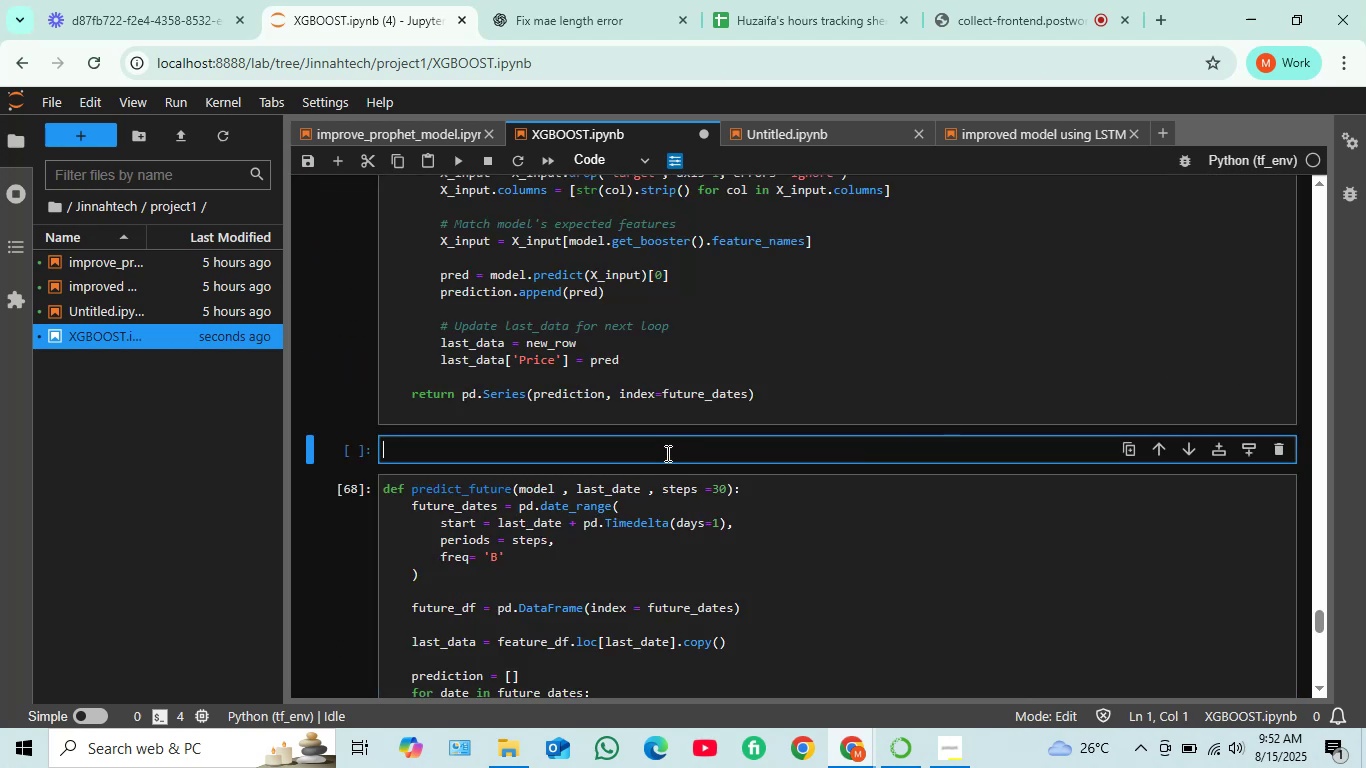 
left_click([666, 453])
 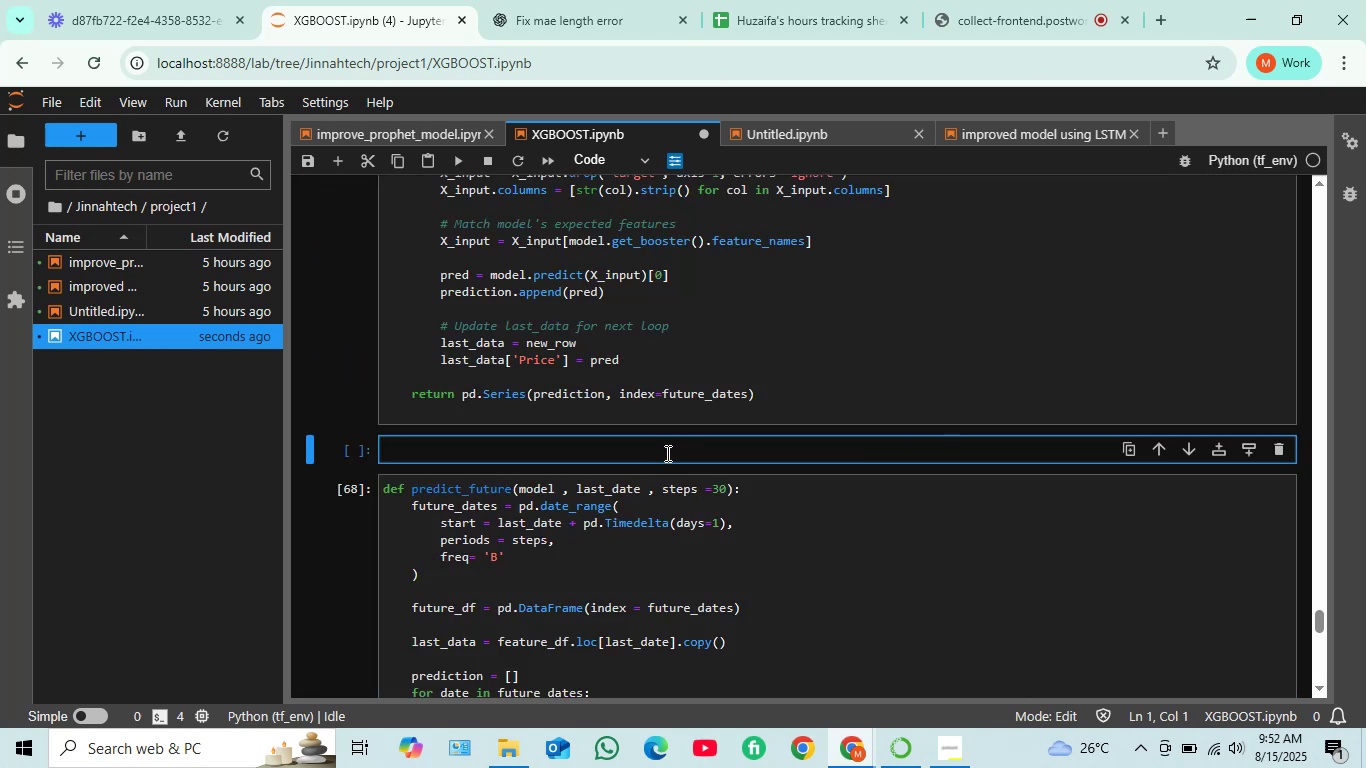 
key(Control+V)
 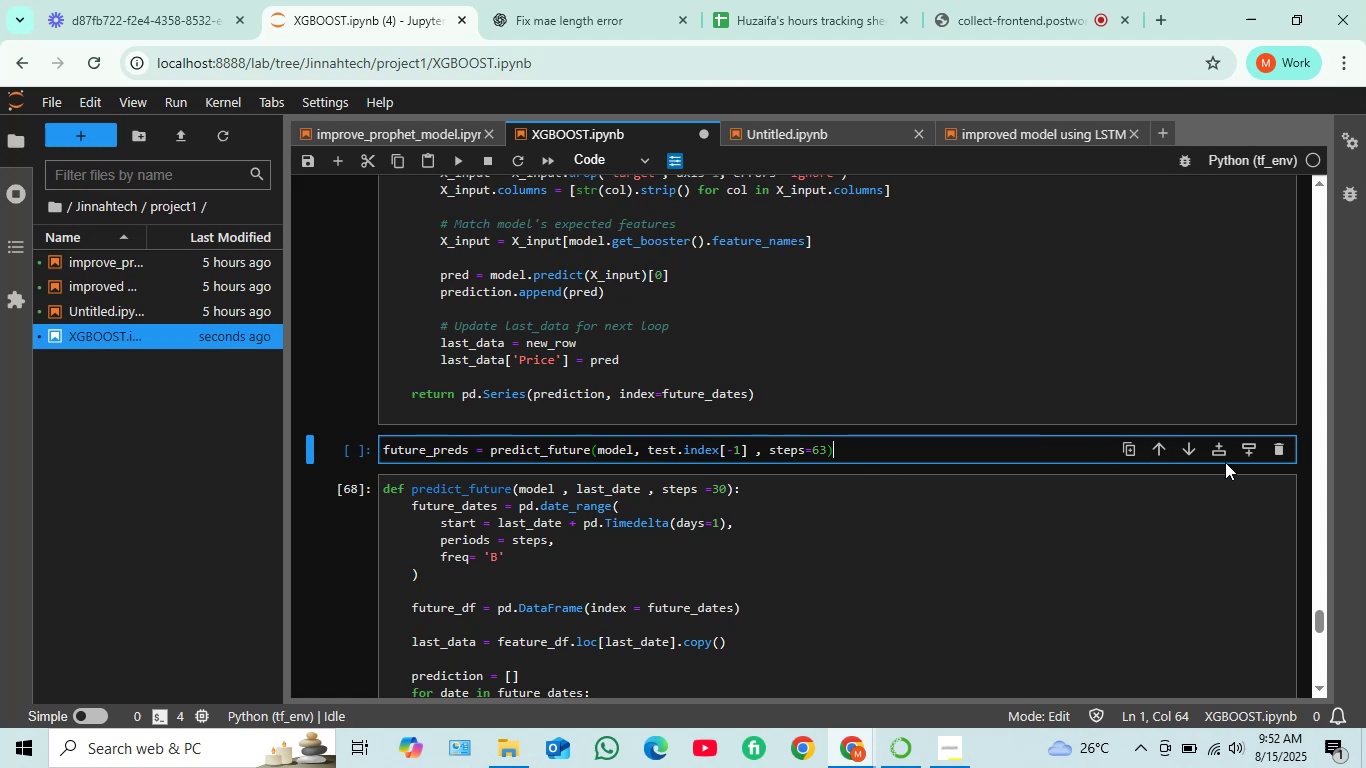 
wait(5.09)
 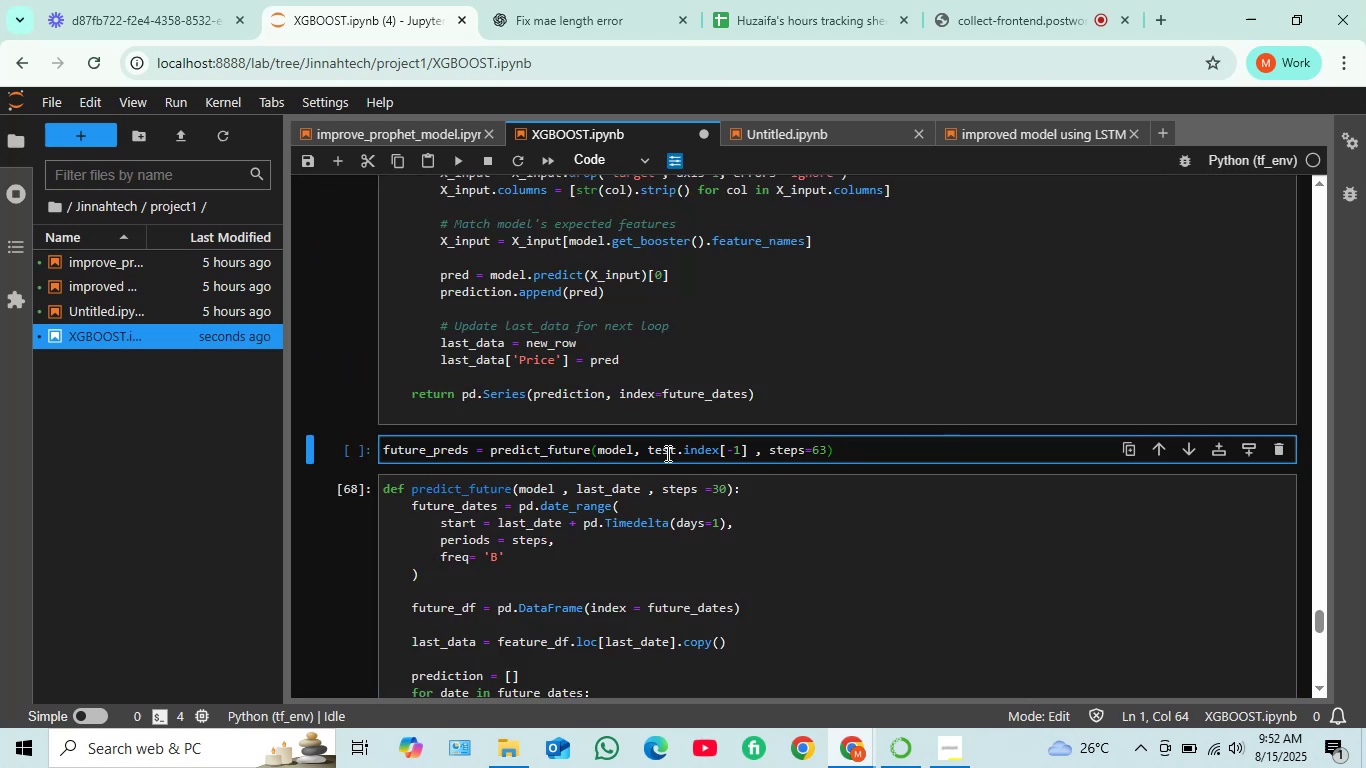 
left_click([1246, 452])
 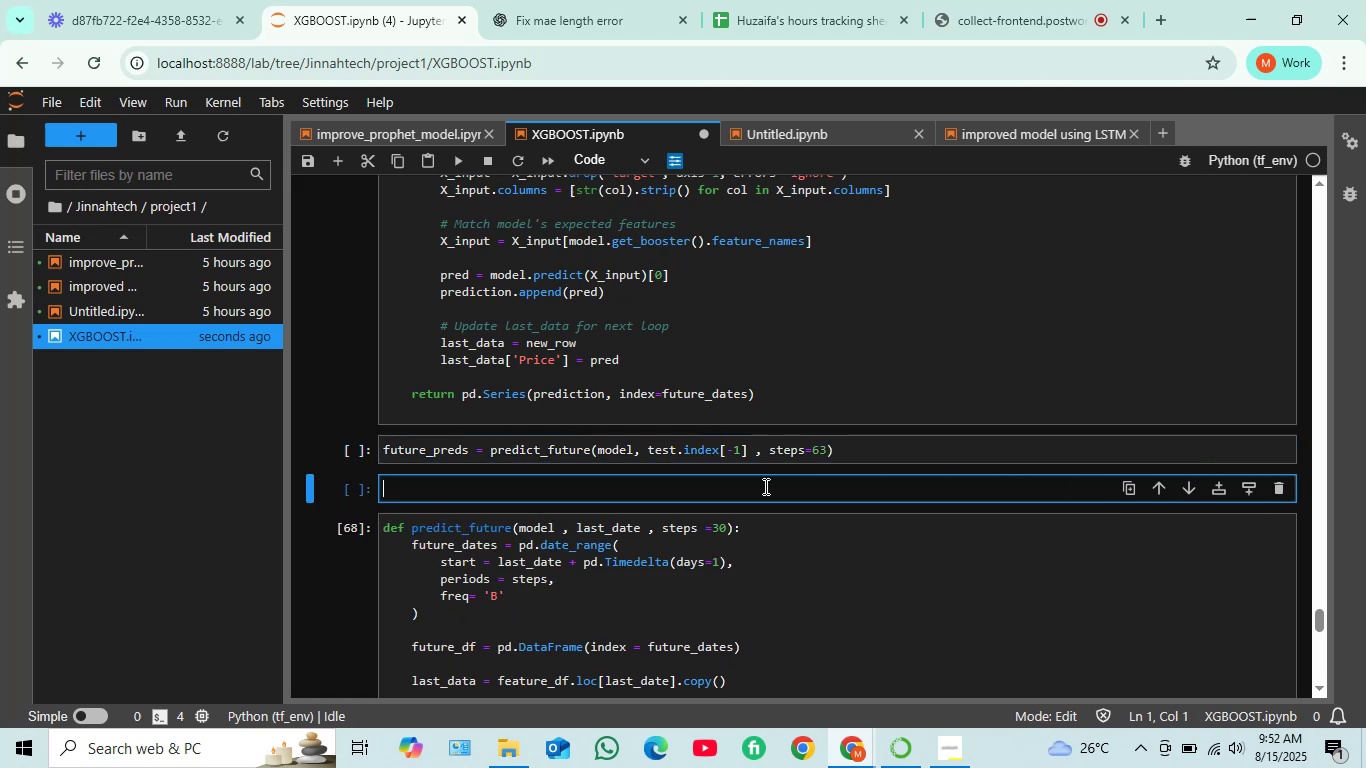 
left_click([764, 486])
 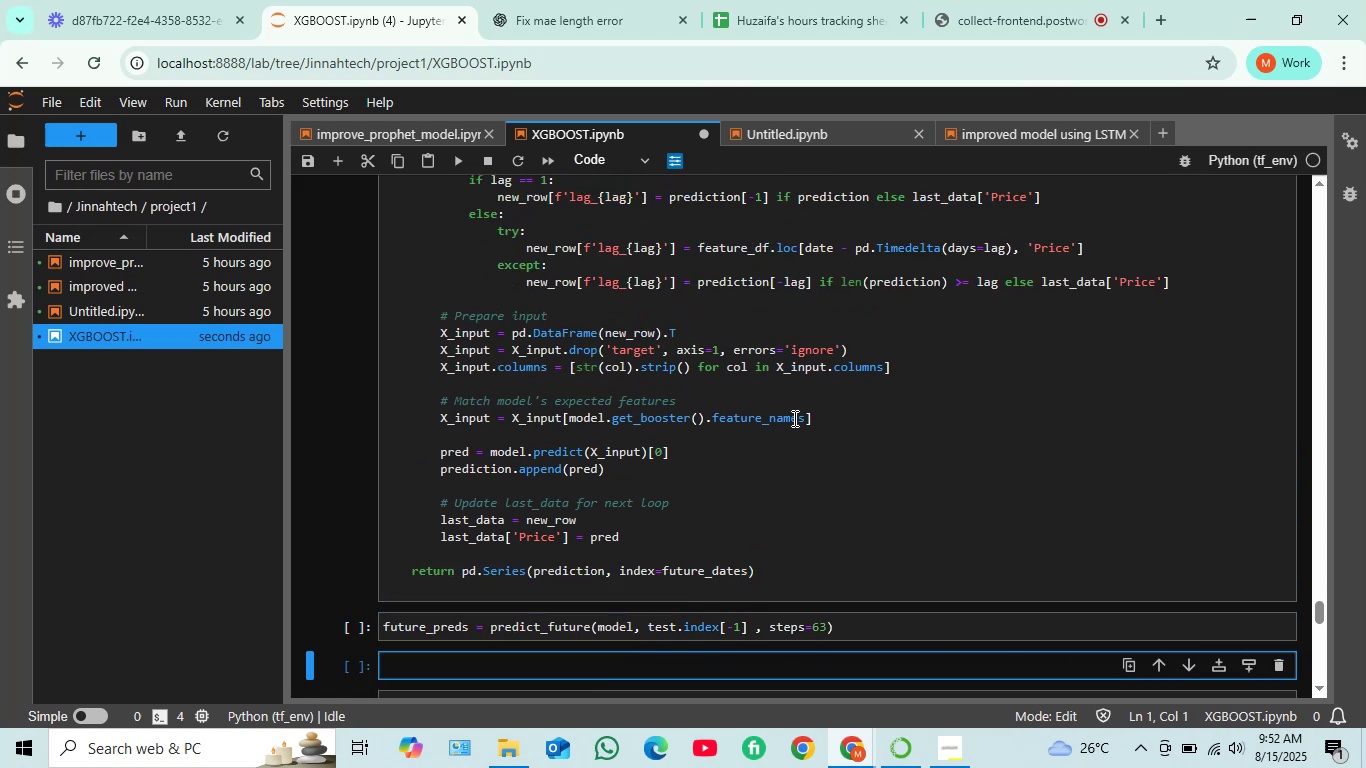 
scroll: coordinate [793, 418], scroll_direction: up, amount: 2.0
 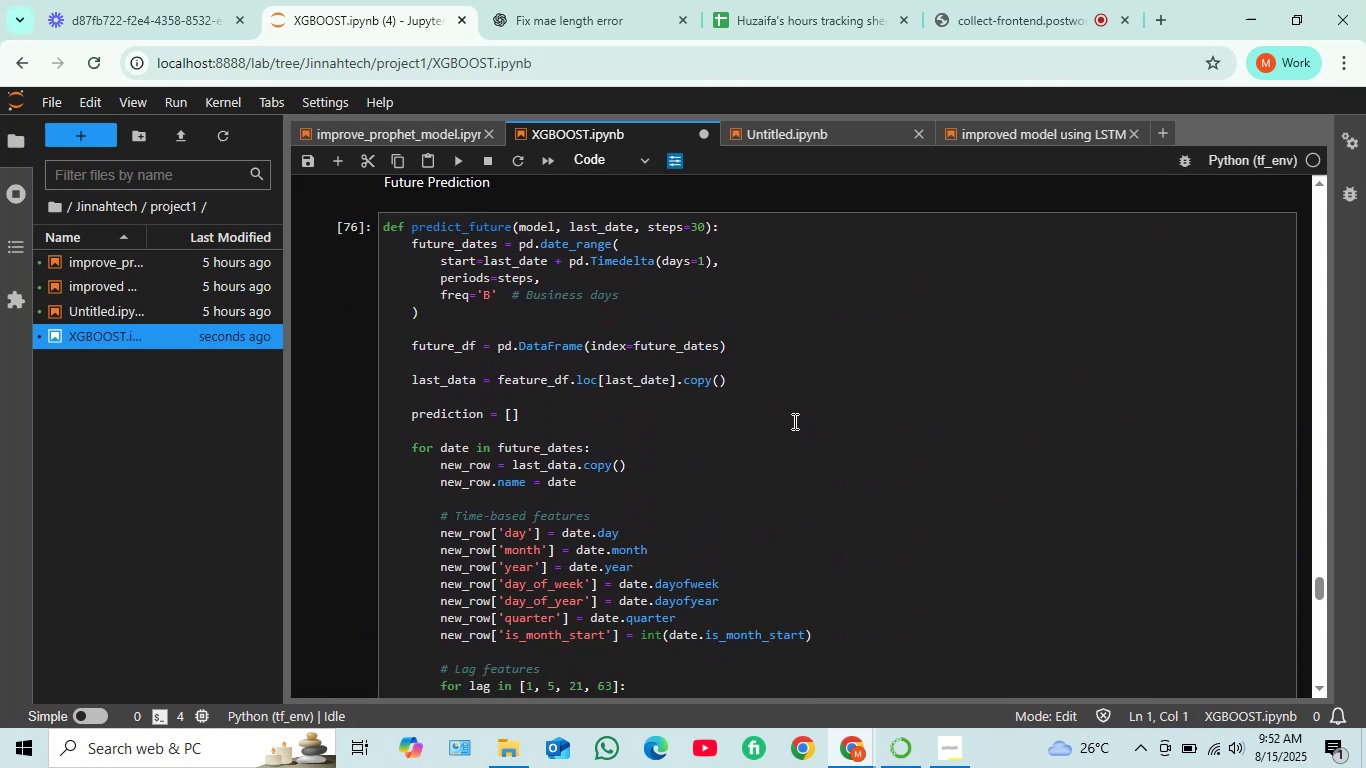 
scroll: coordinate [784, 422], scroll_direction: down, amount: 5.0
 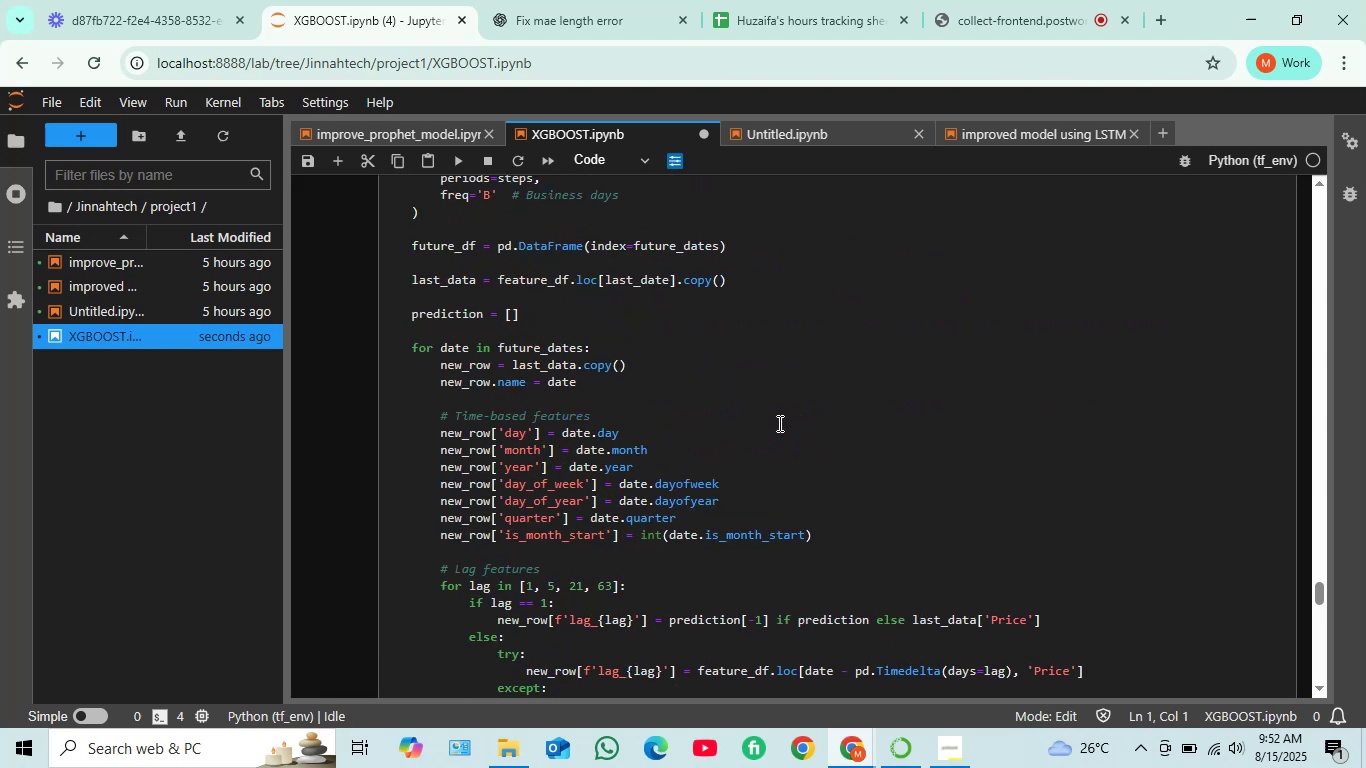 
scroll: coordinate [776, 426], scroll_direction: up, amount: 100.0
 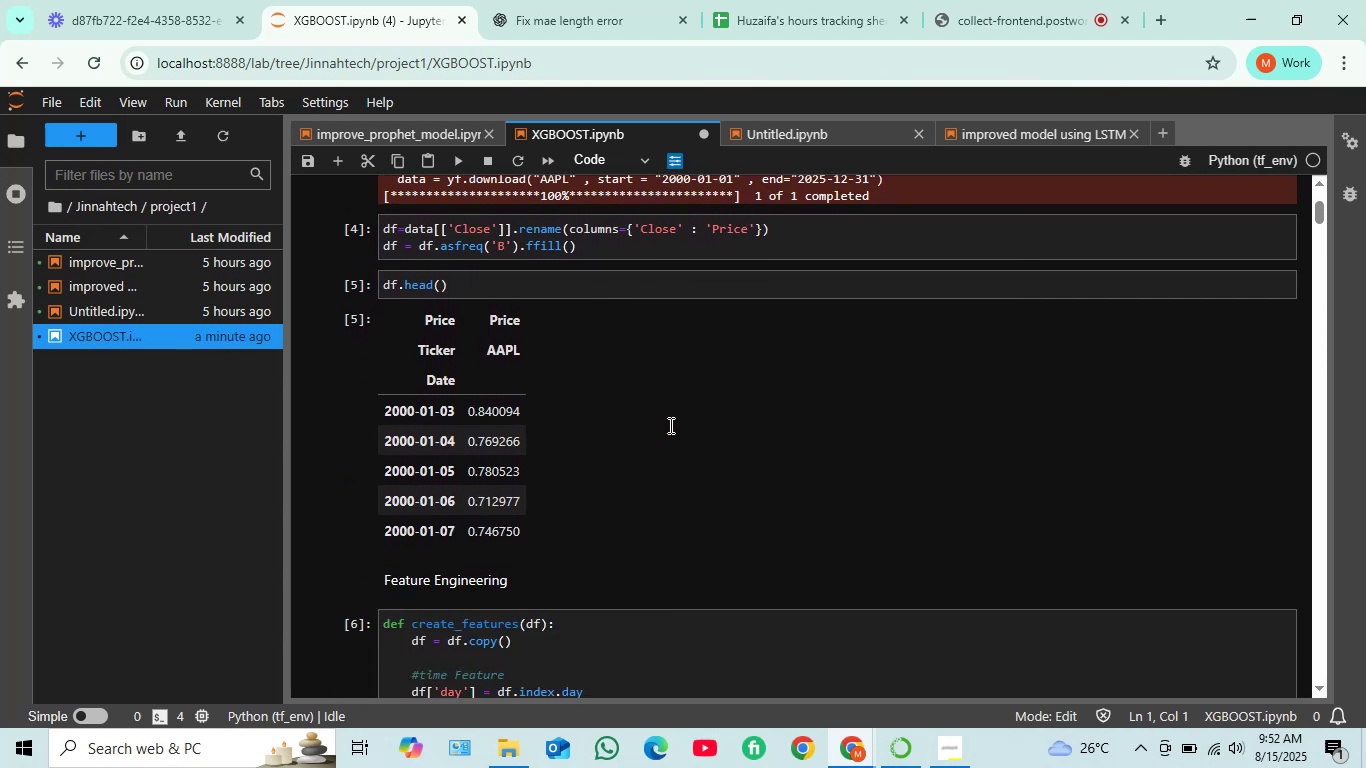 
scroll: coordinate [669, 425], scroll_direction: down, amount: 2.0
 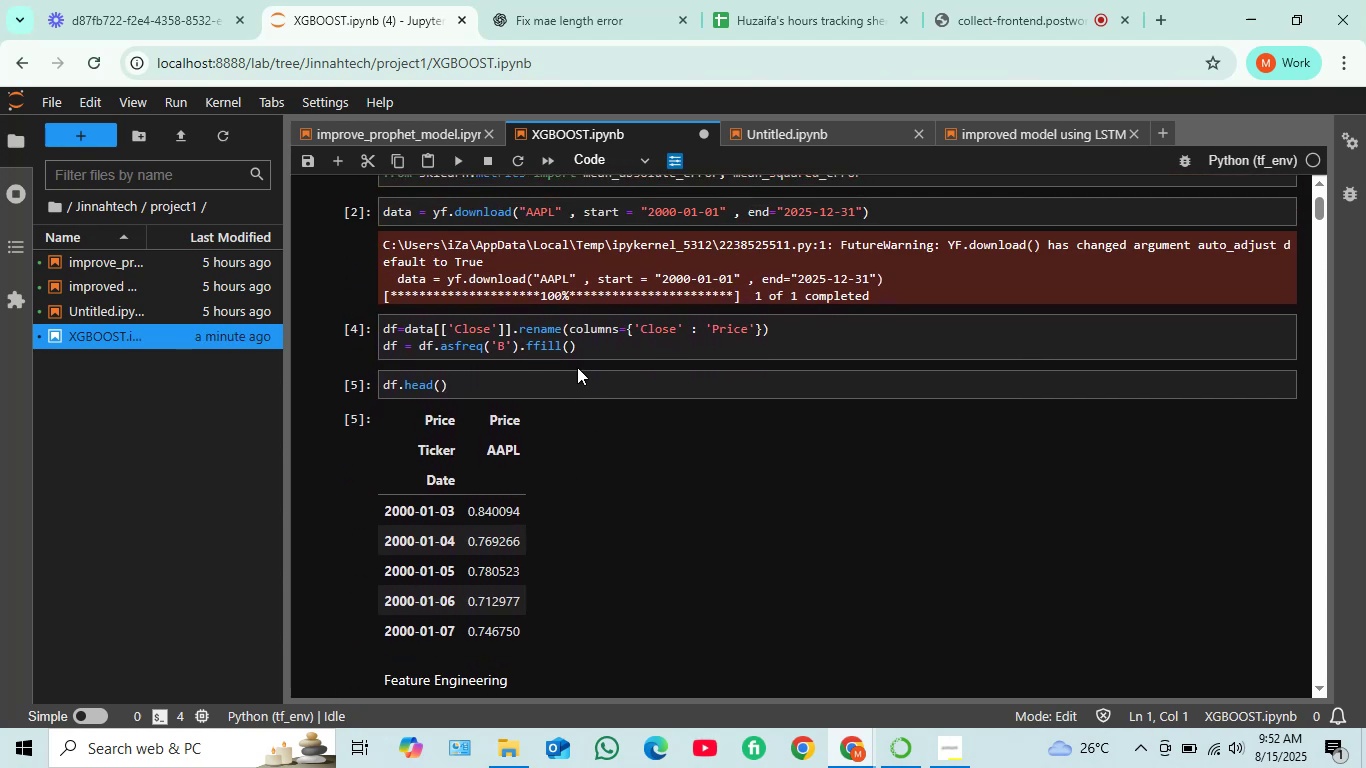 
scroll: coordinate [577, 367], scroll_direction: up, amount: 1.0
 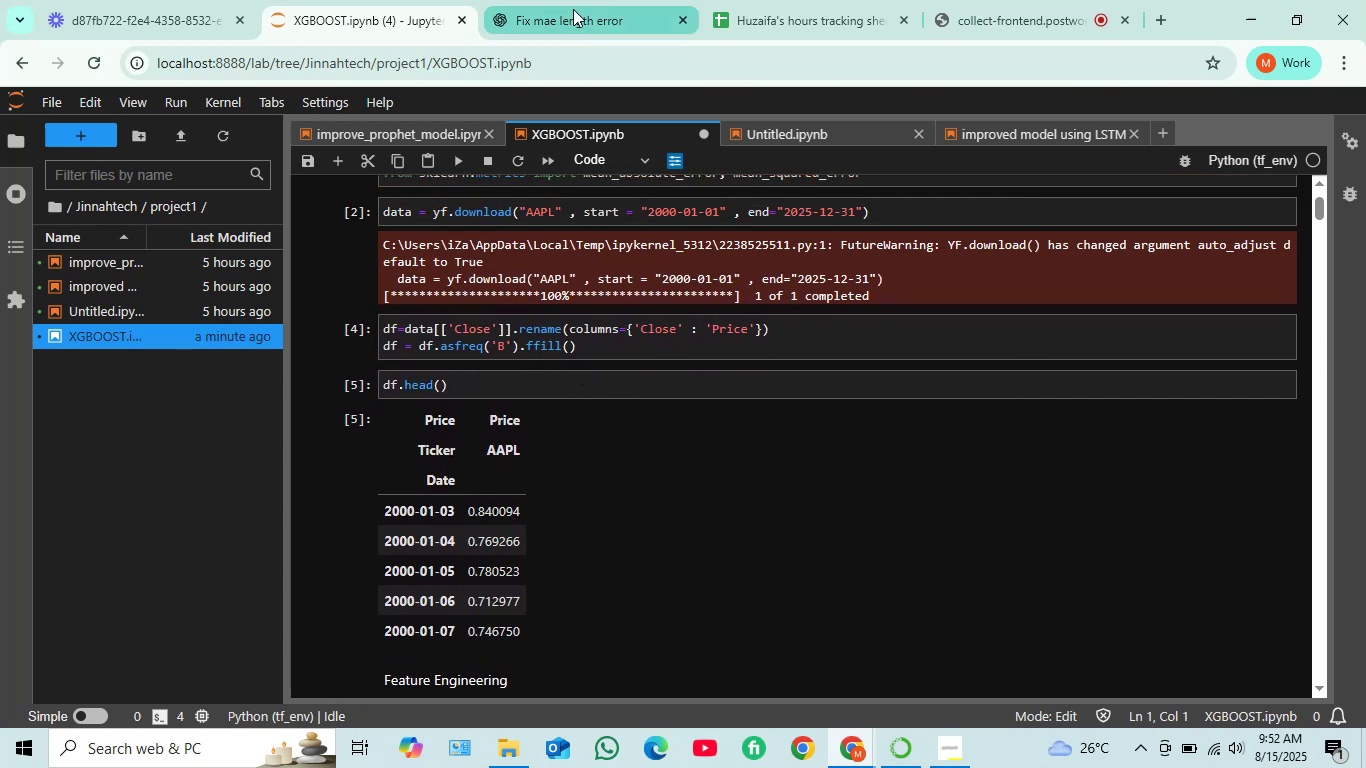 
left_click([573, 9])
 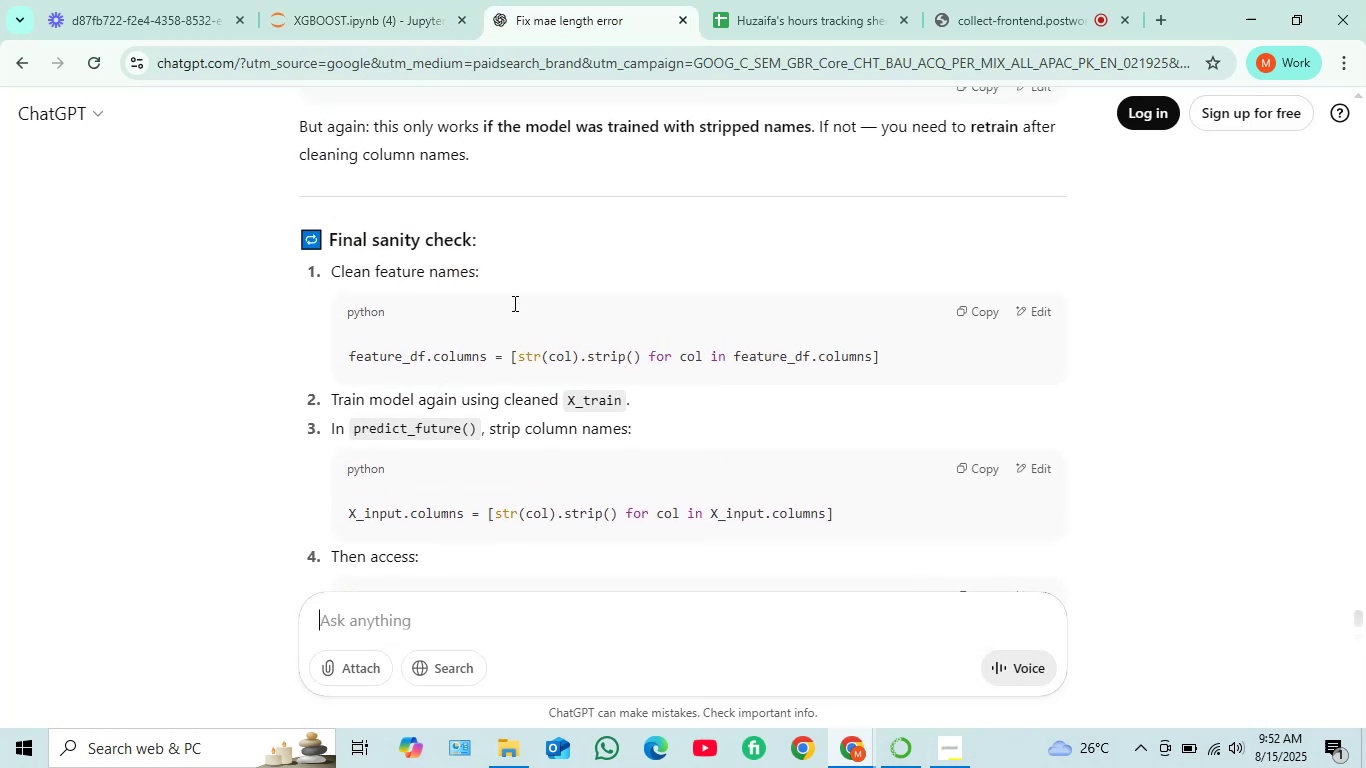 
scroll: coordinate [513, 300], scroll_direction: up, amount: 9.0
 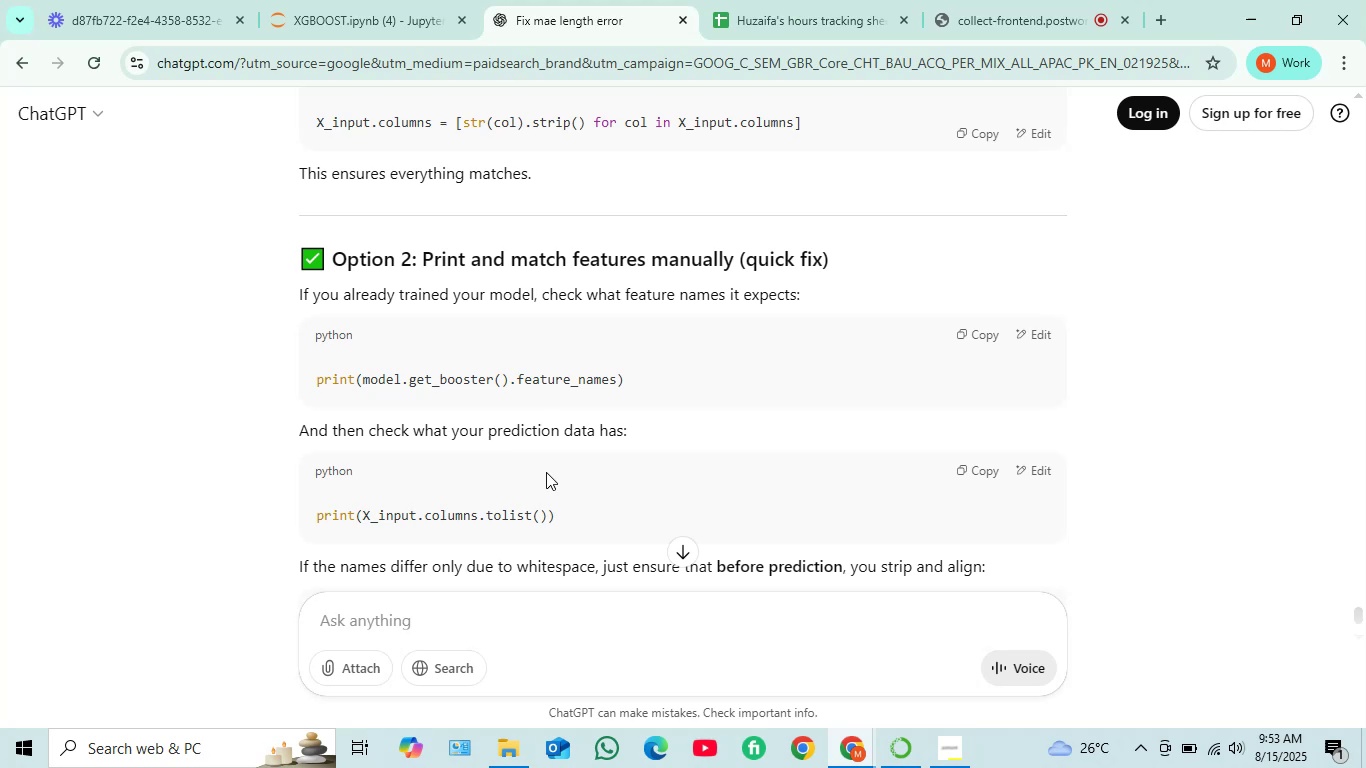 
wait(18.03)
 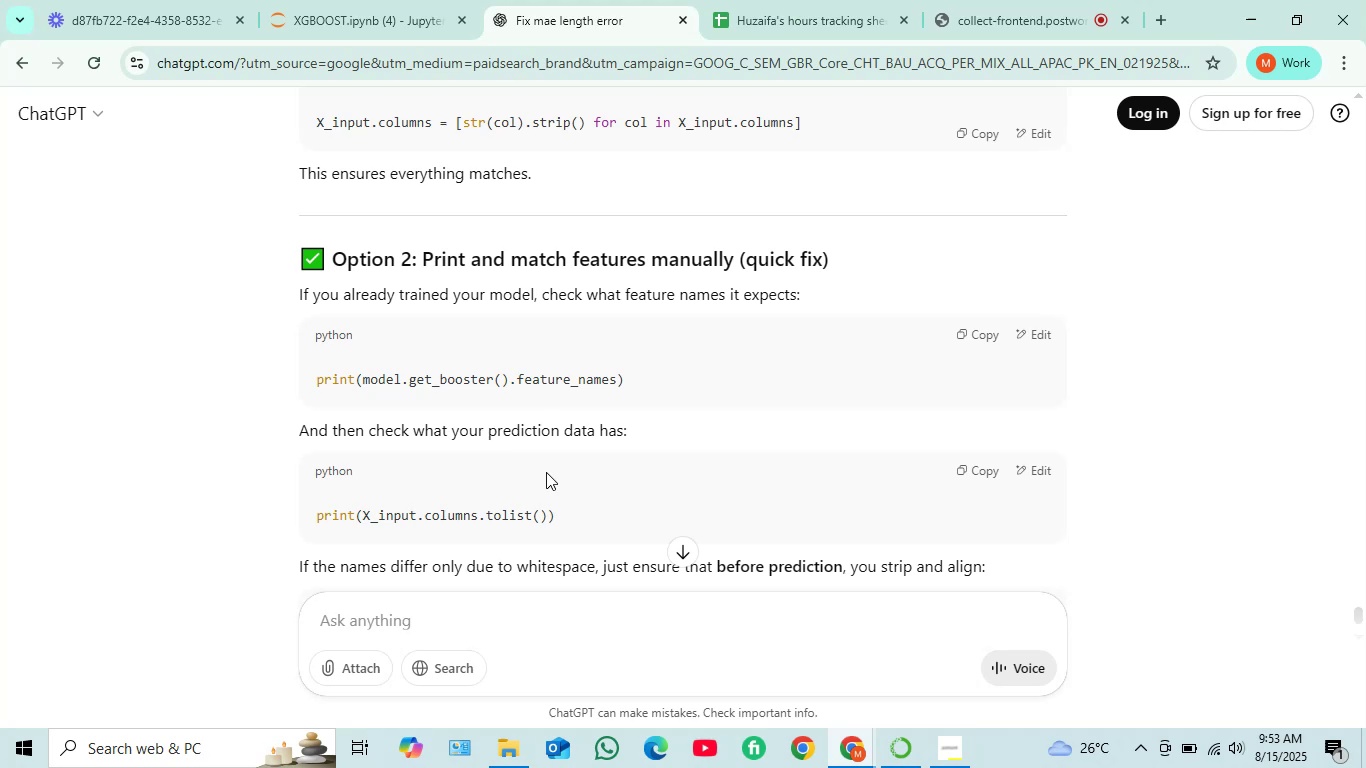 
scroll: coordinate [546, 472], scroll_direction: down, amount: 1.0
 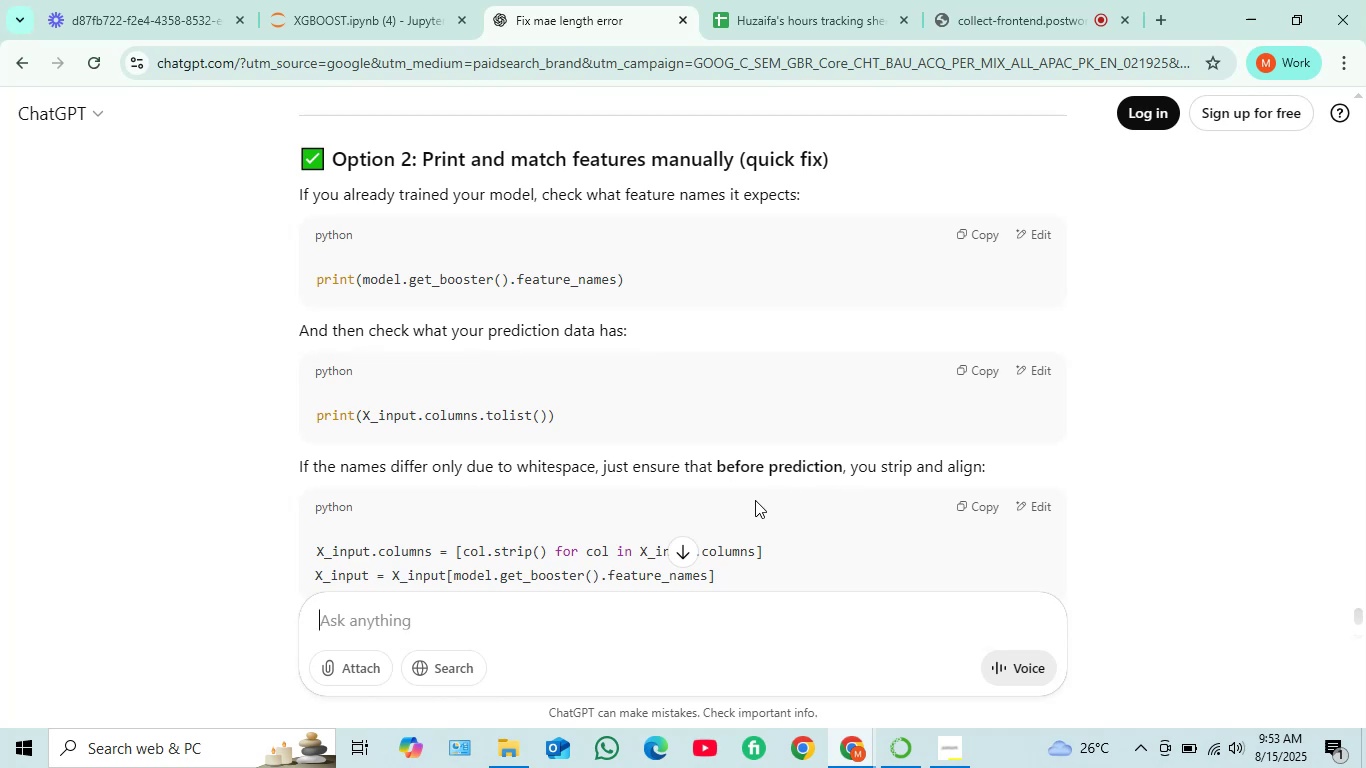 
wait(13.95)
 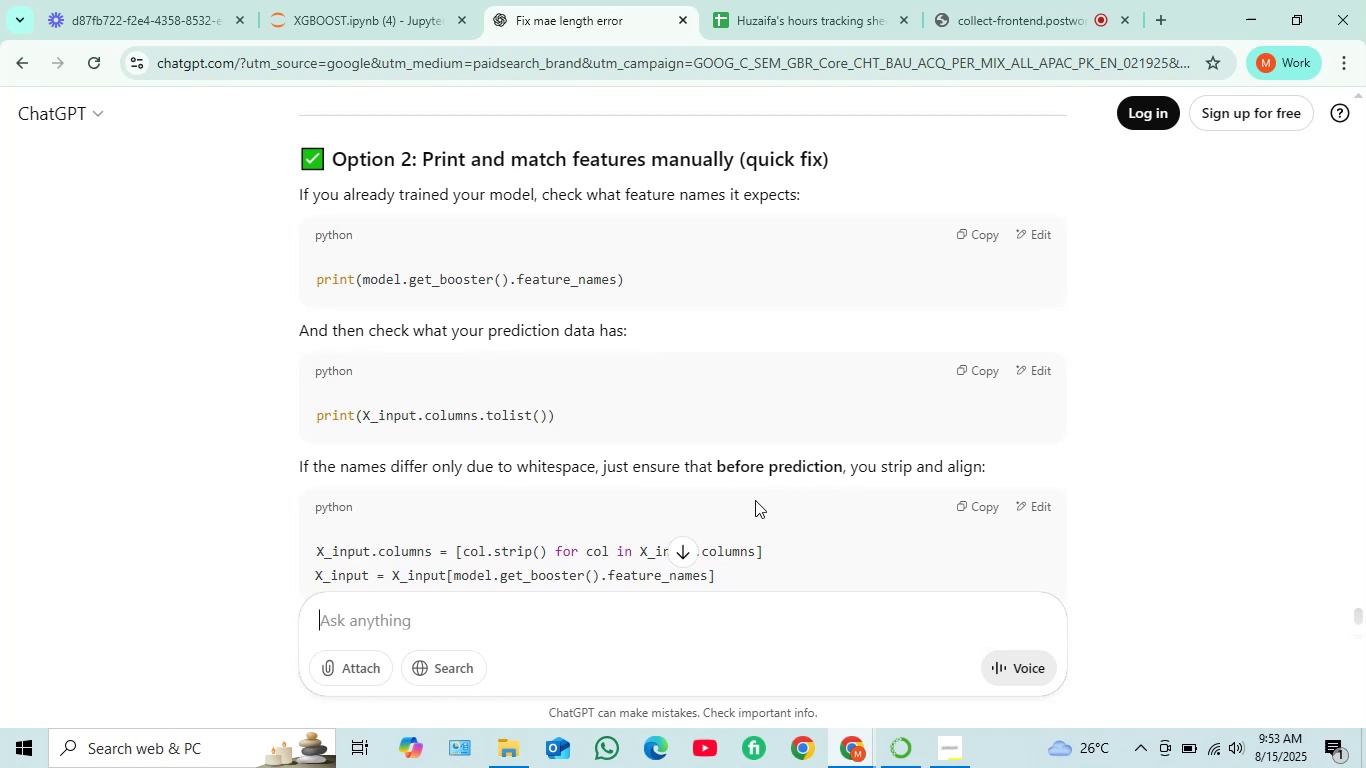 
scroll: coordinate [555, 396], scroll_direction: down, amount: 2.0
 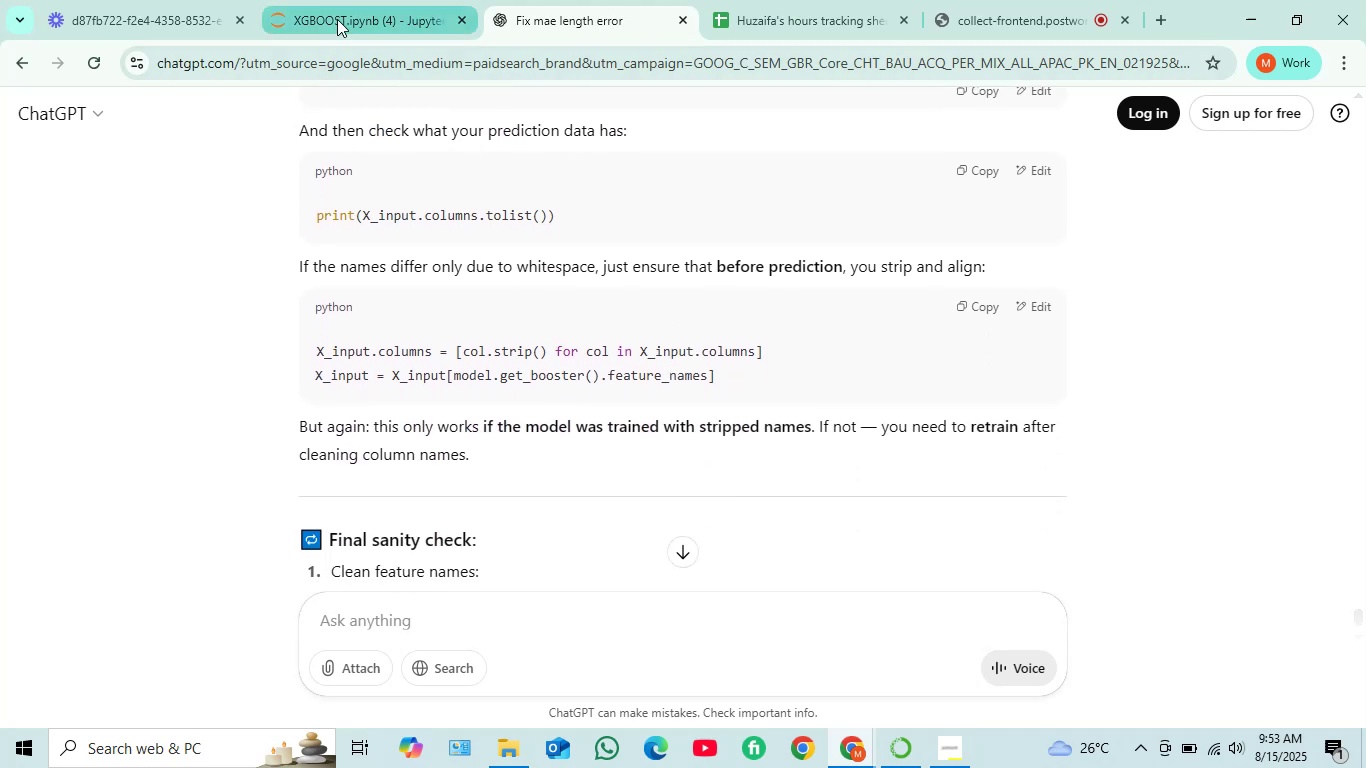 
left_click([337, 19])
 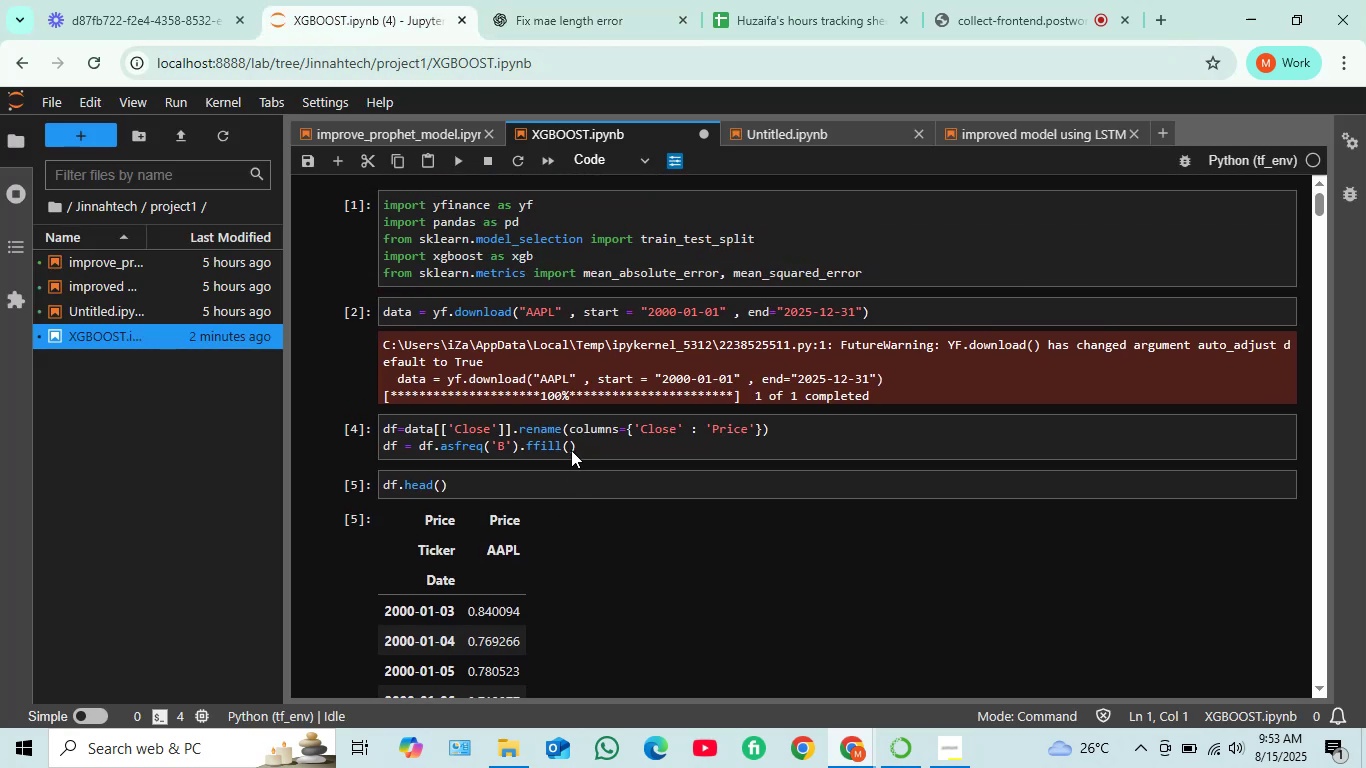 
scroll: coordinate [571, 450], scroll_direction: up, amount: 1.0
 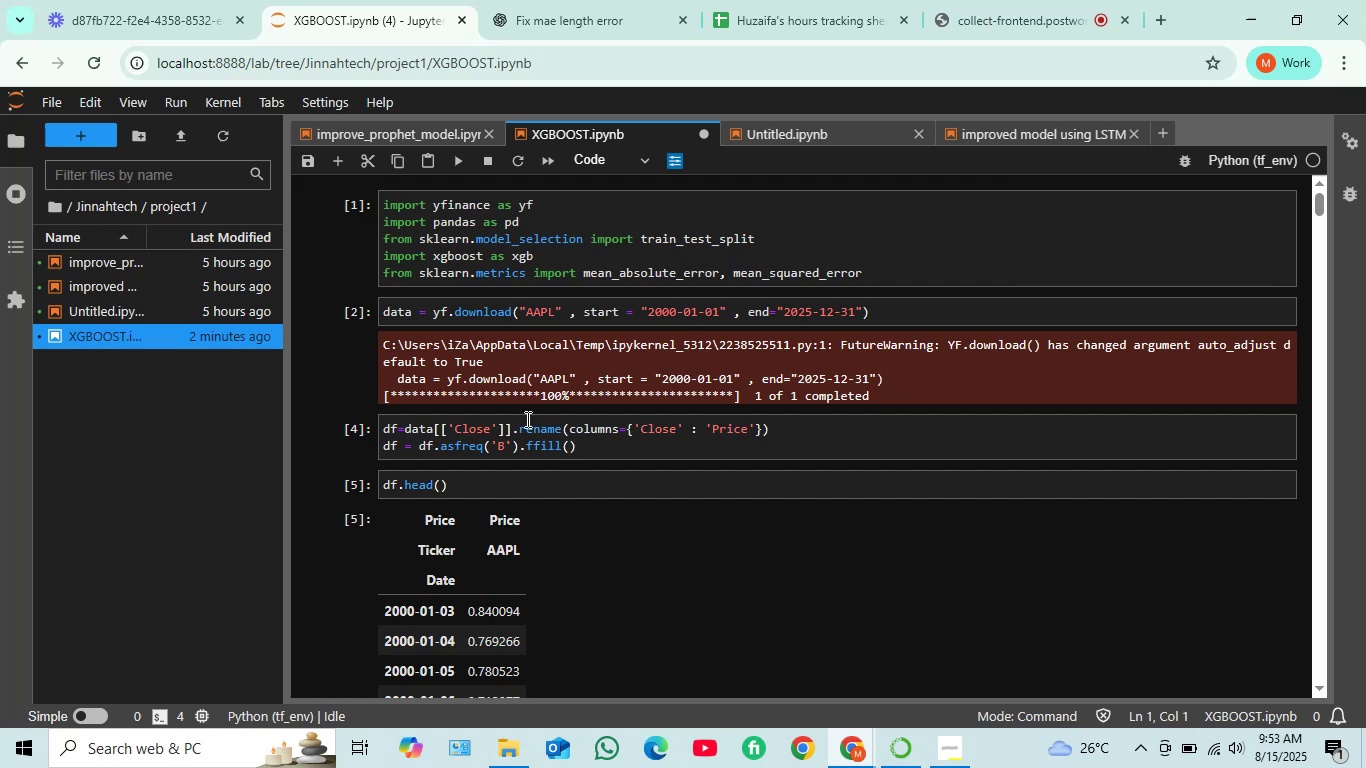 
wait(5.99)
 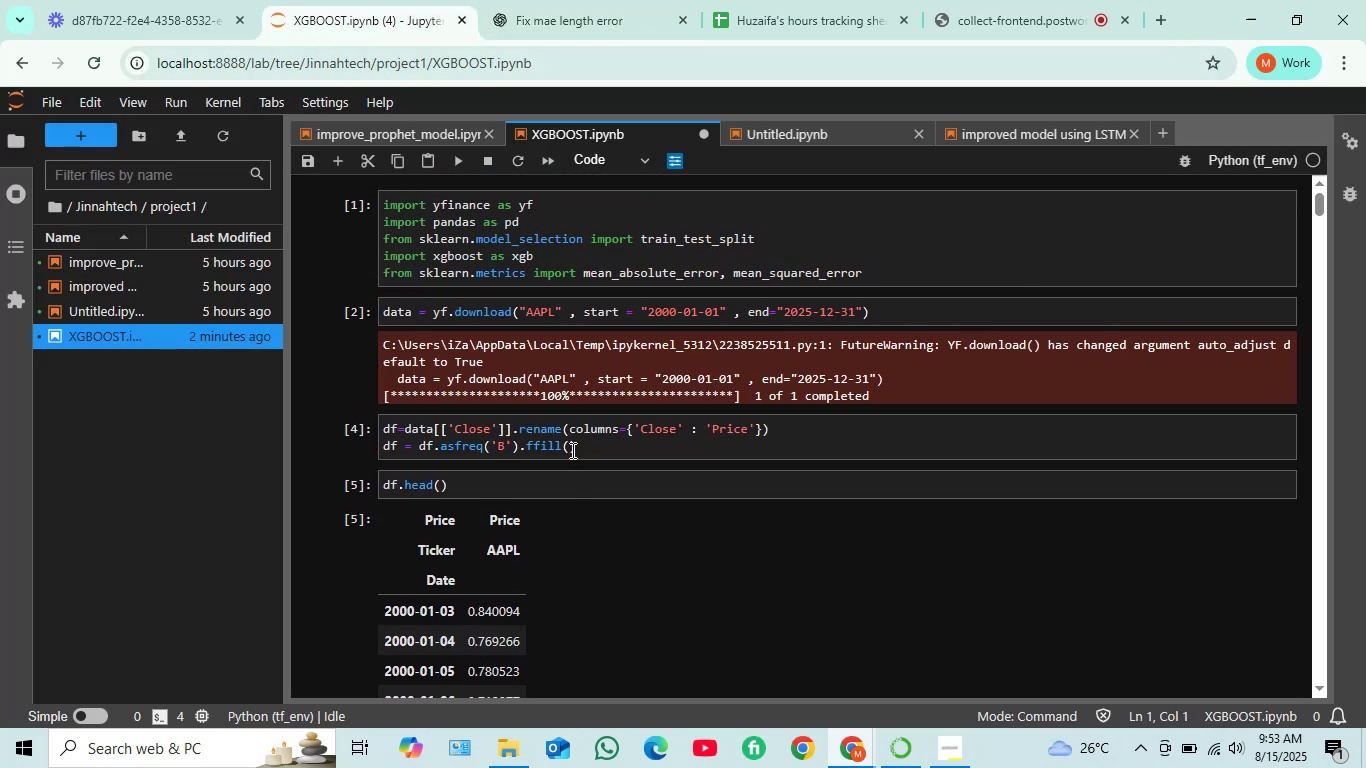 
left_click([586, 4])
 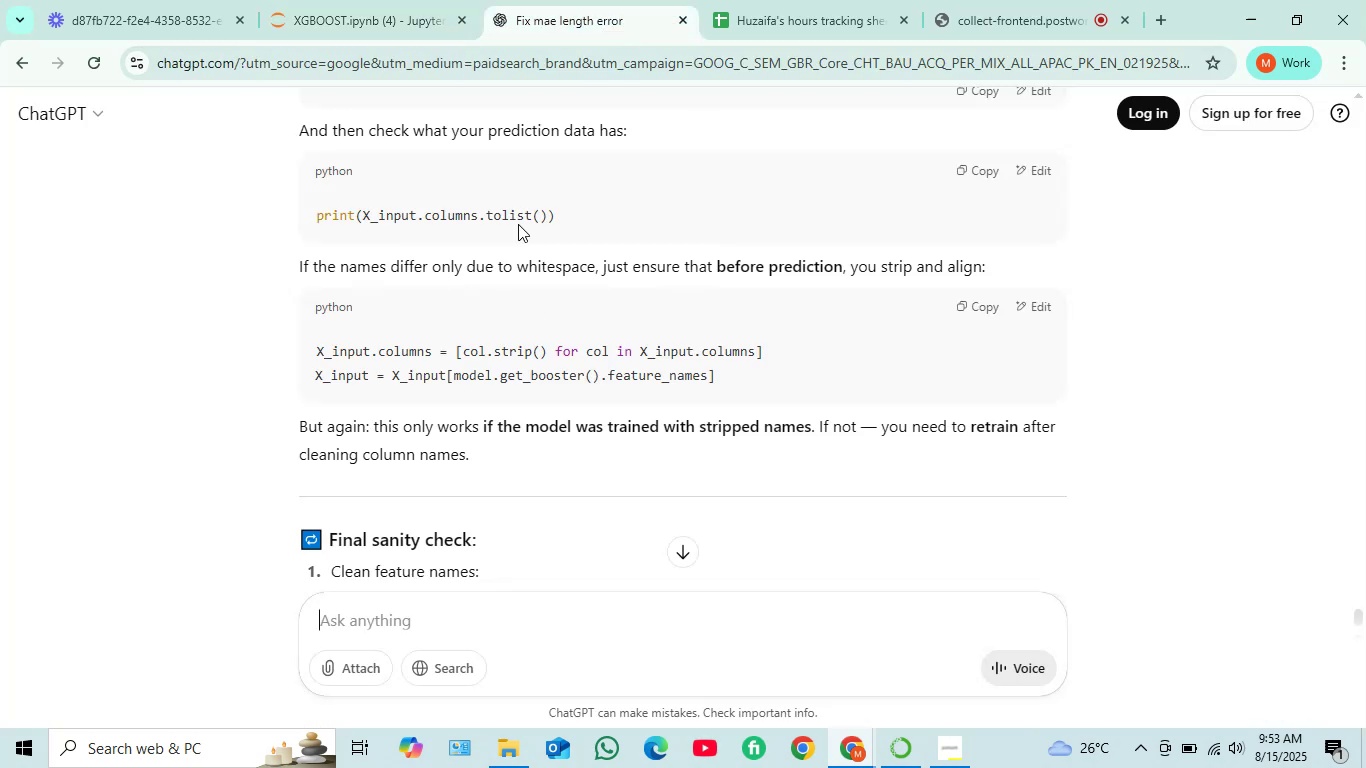 
scroll: coordinate [518, 224], scroll_direction: up, amount: 2.0
 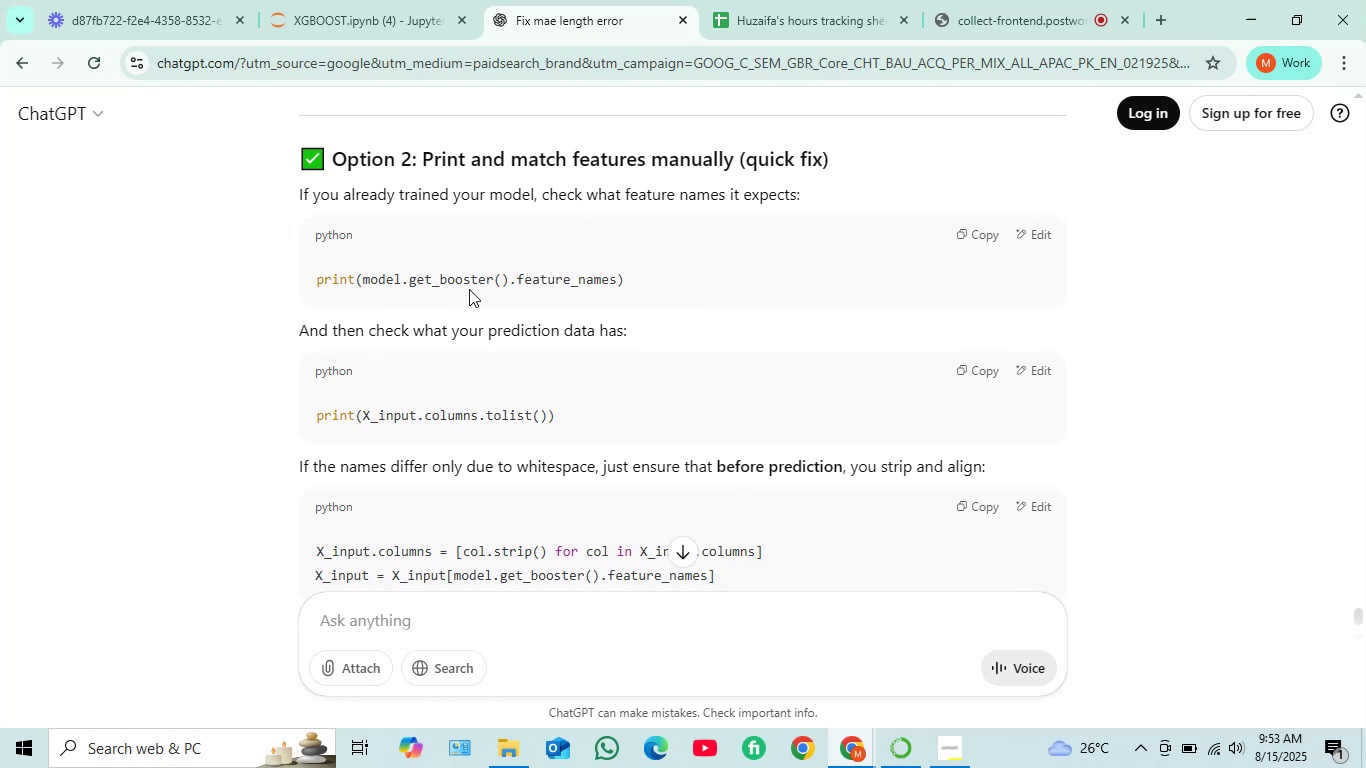 
wait(8.55)
 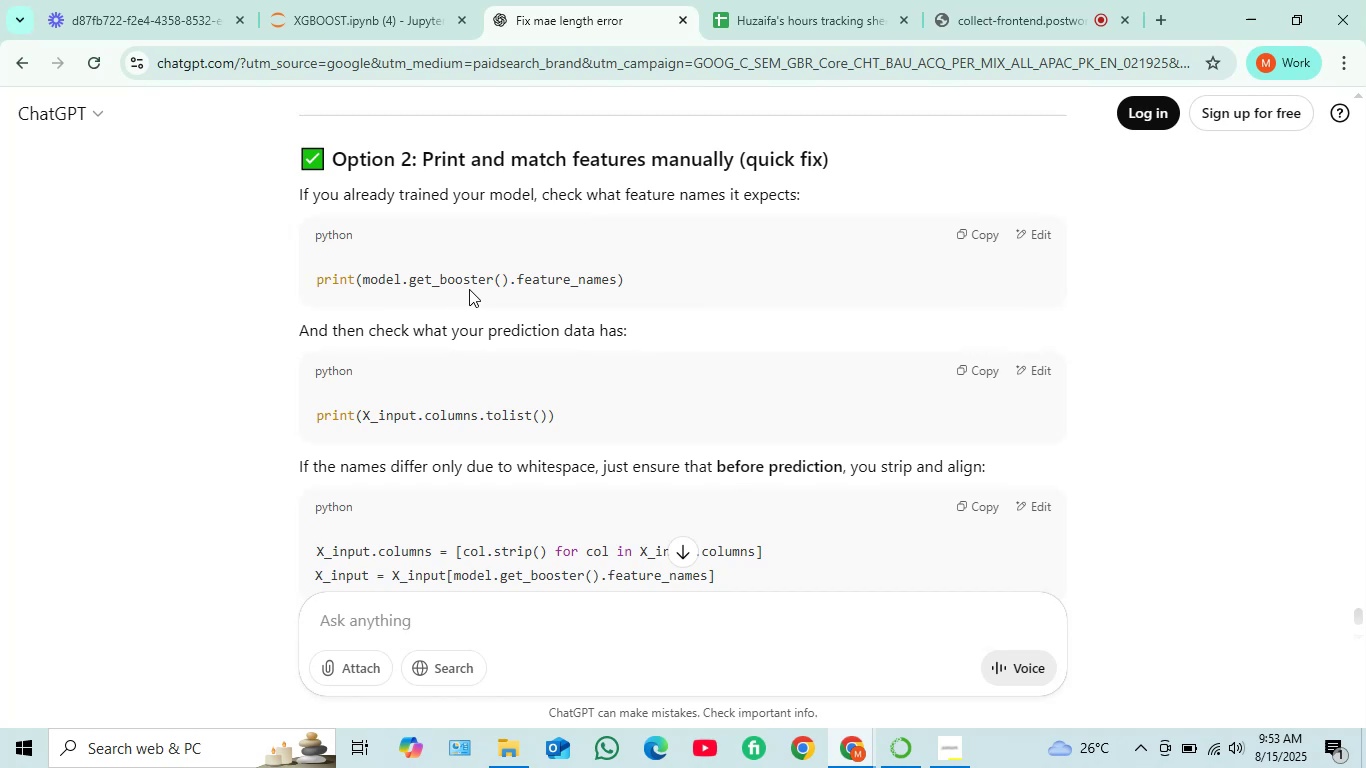 
left_click([992, 238])
 